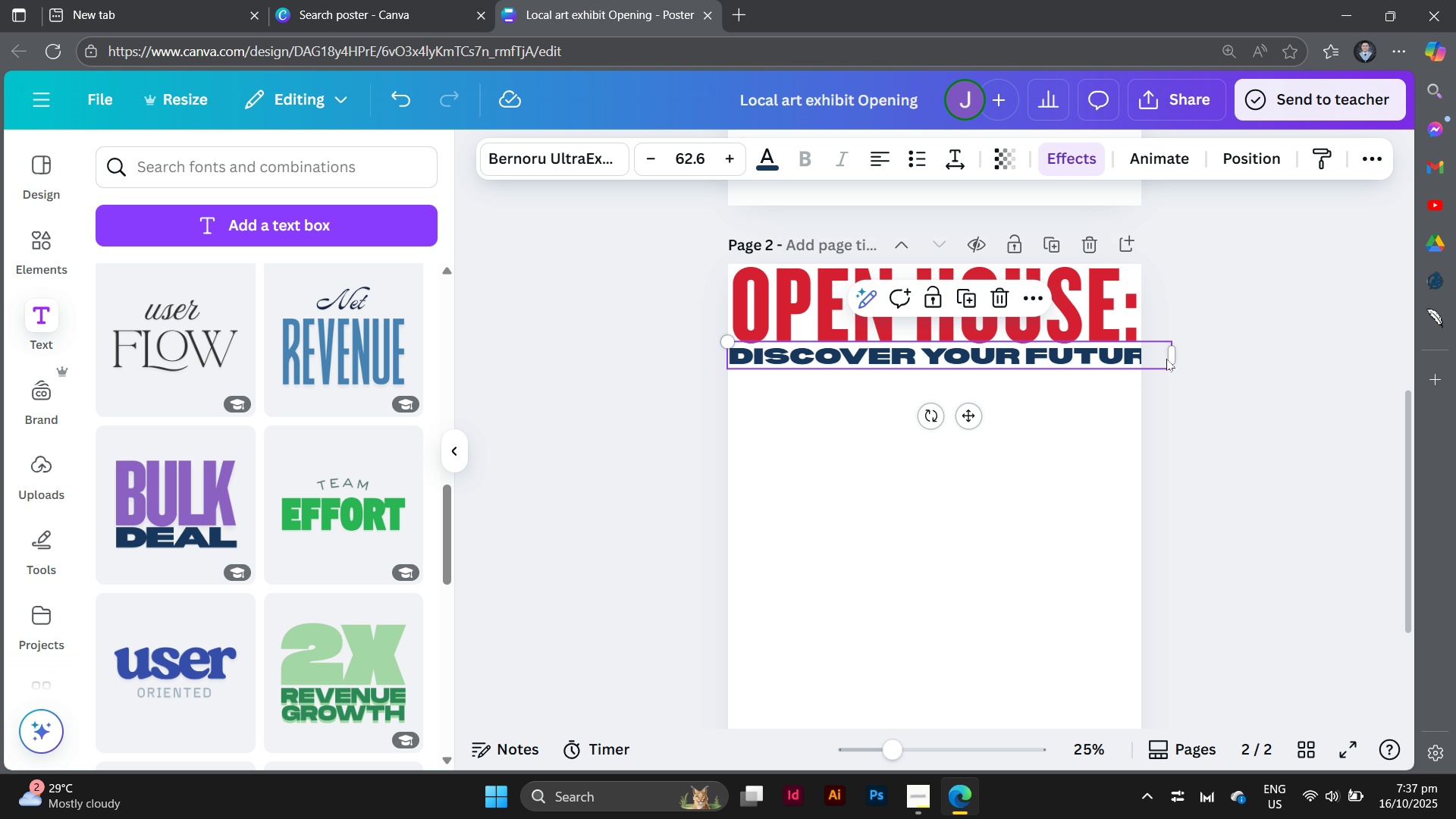 
left_click_drag(start_coordinate=[1176, 357], to_coordinate=[1162, 354])
 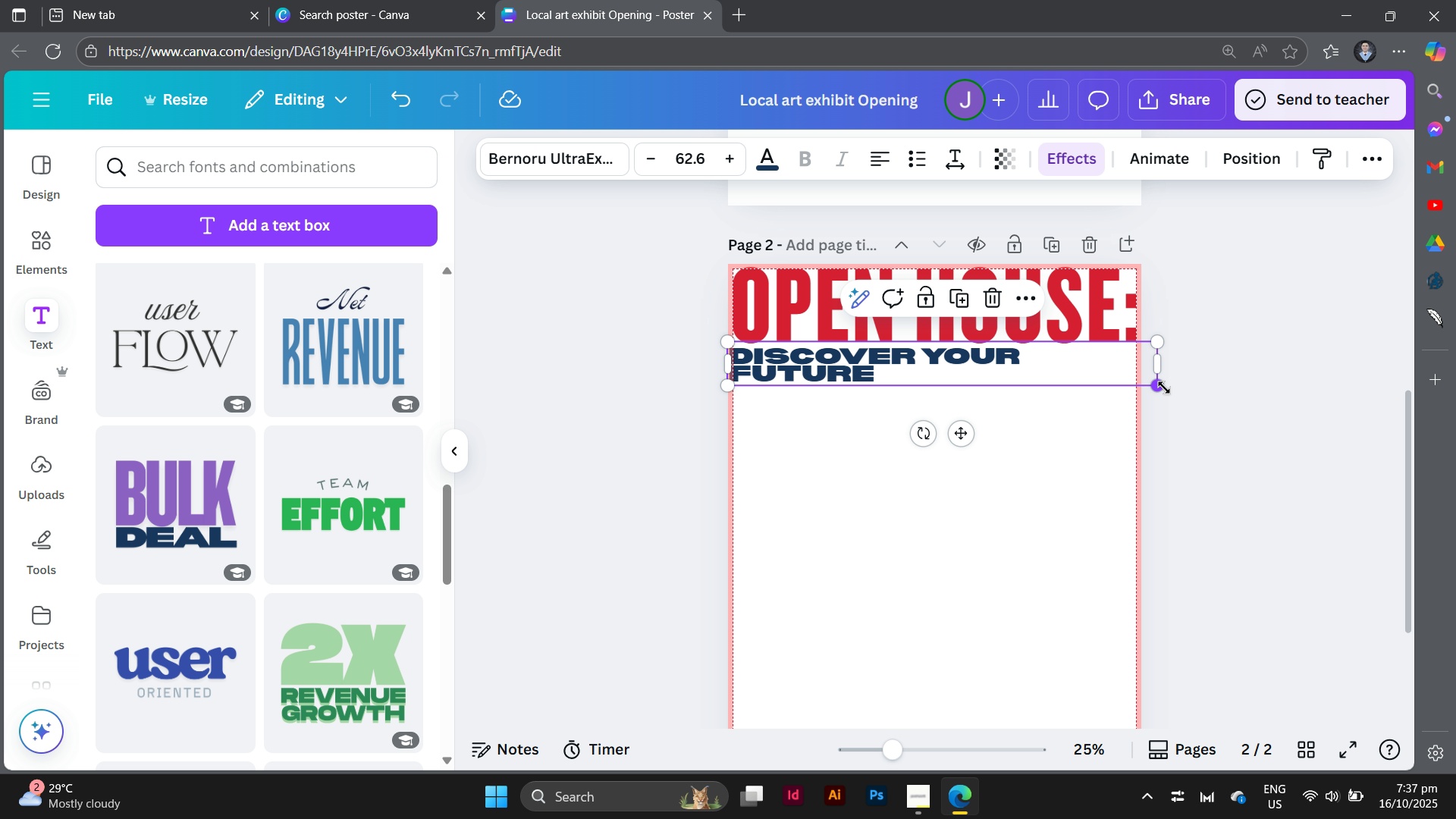 
left_click_drag(start_coordinate=[1164, 388], to_coordinate=[1128, 375])
 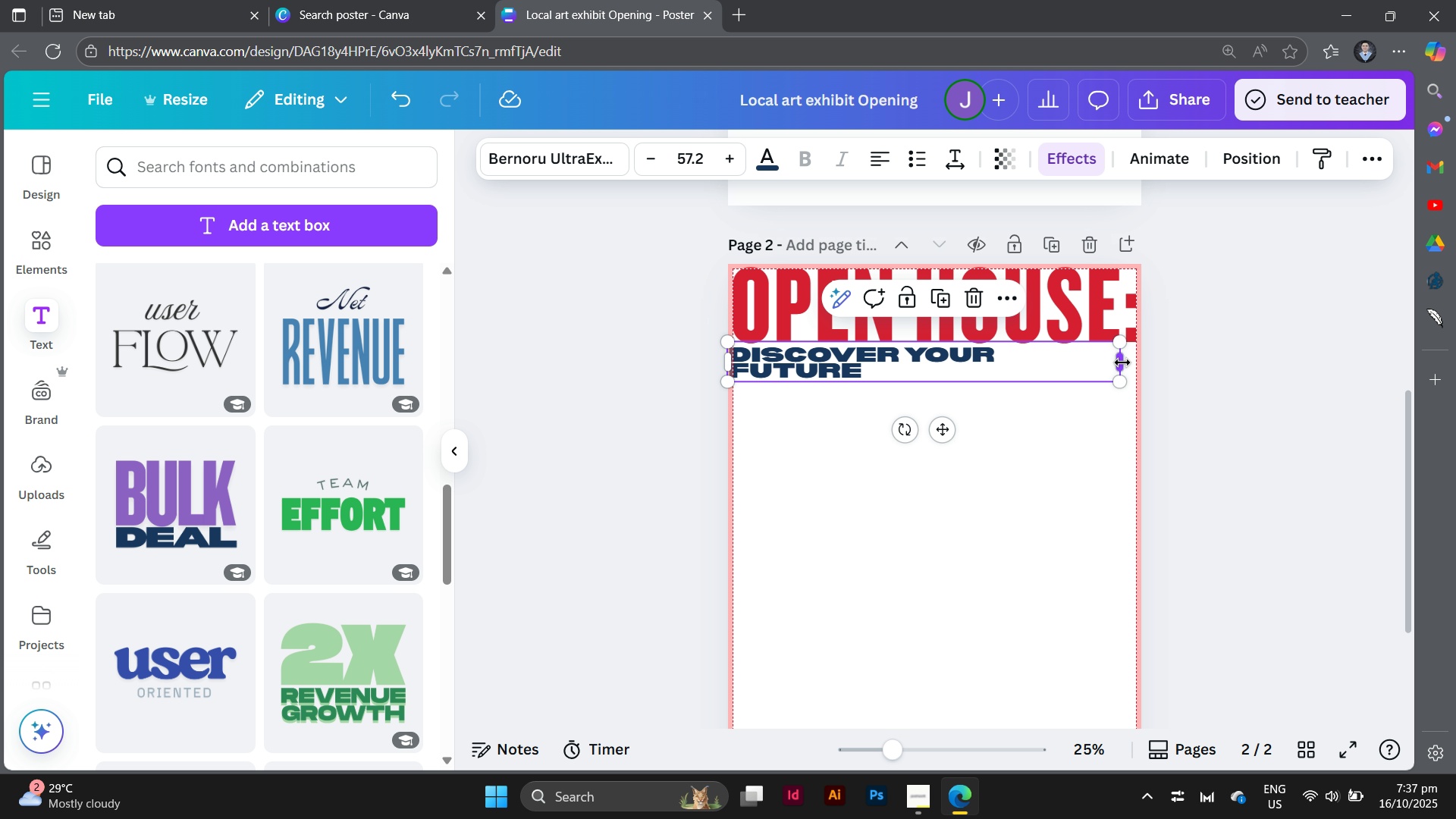 
left_click_drag(start_coordinate=[1122, 362], to_coordinate=[1147, 365])
 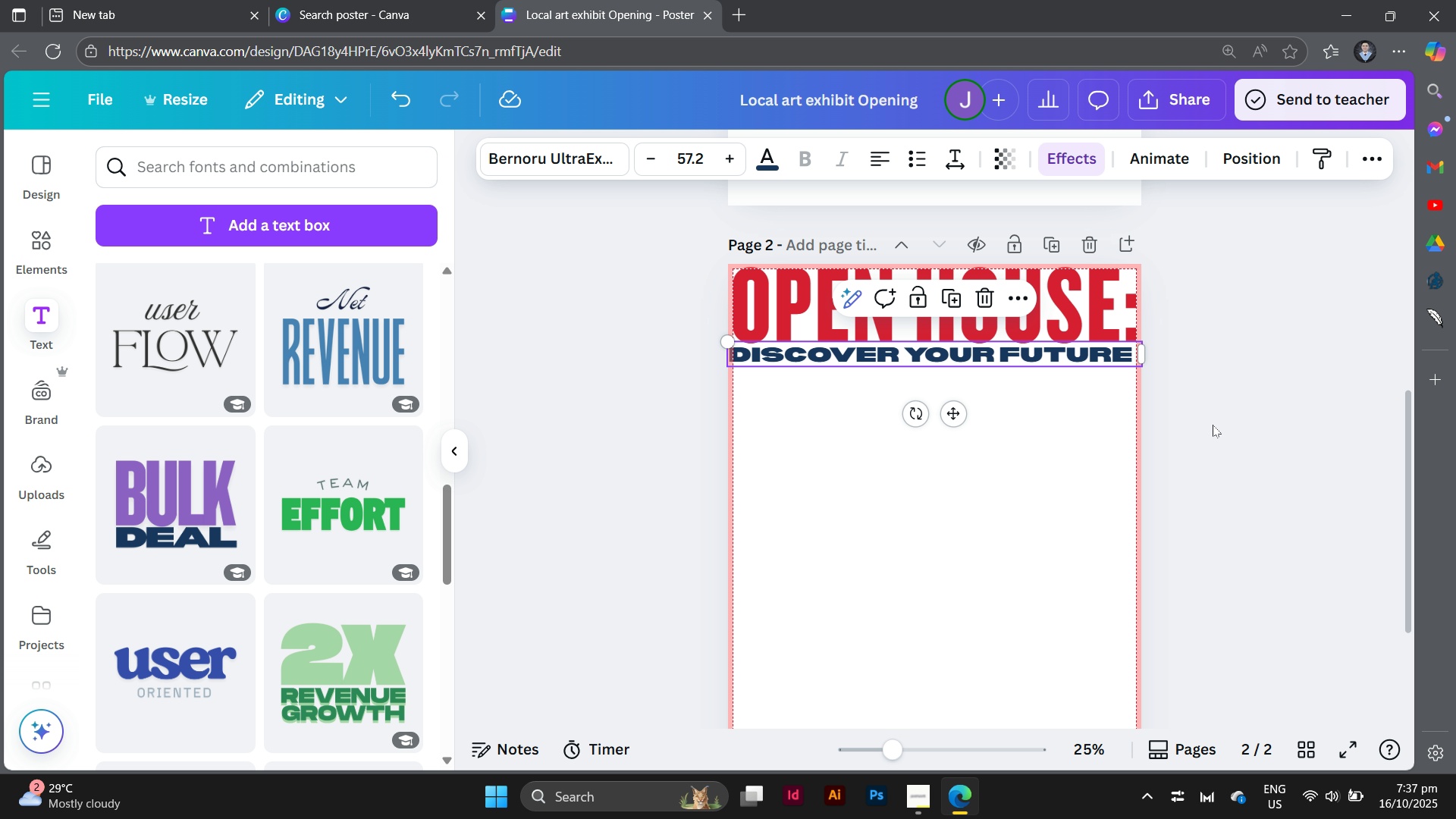 
left_click([1213, 425])
 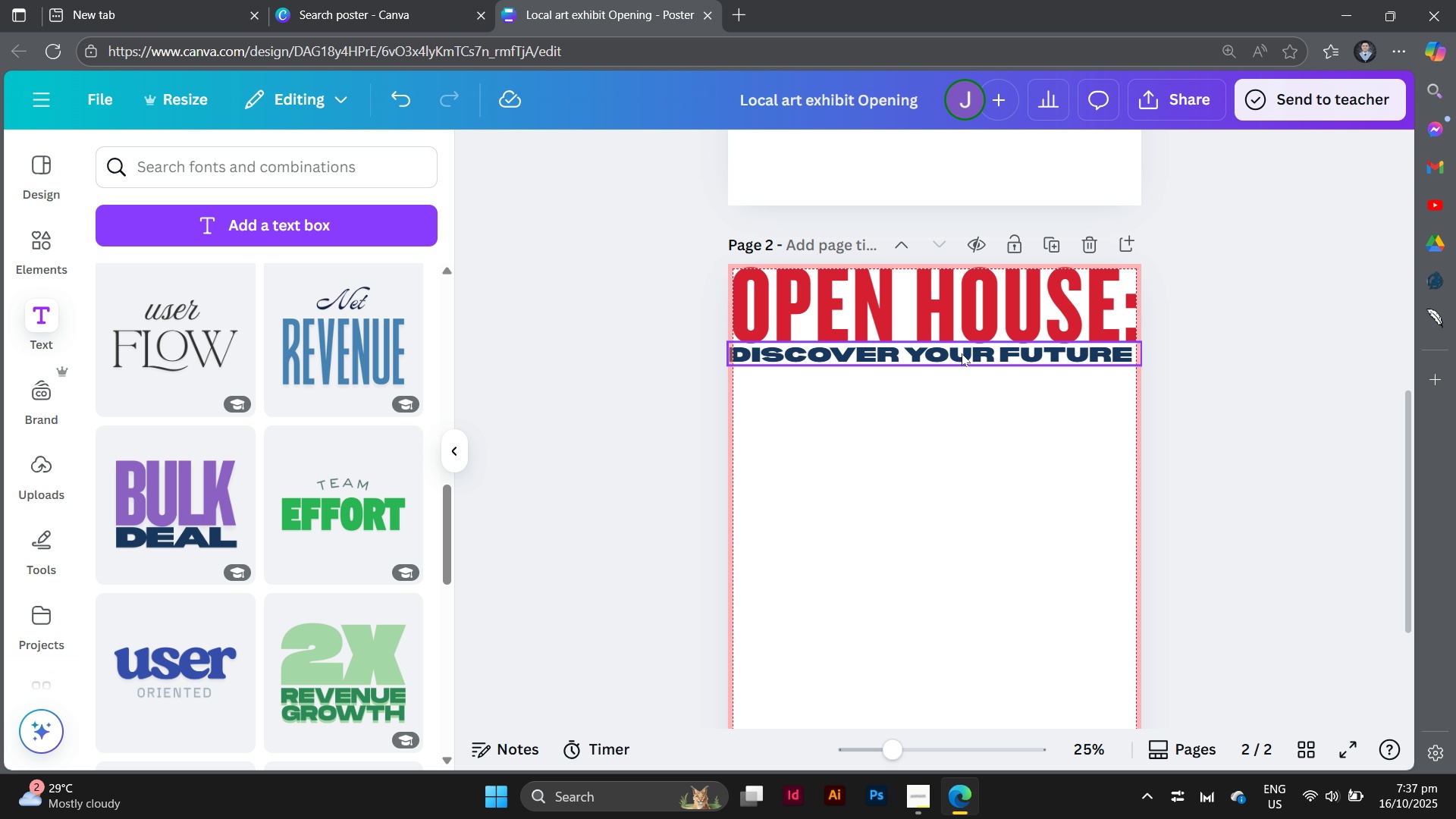 
left_click_drag(start_coordinate=[962, 353], to_coordinate=[967, 354])
 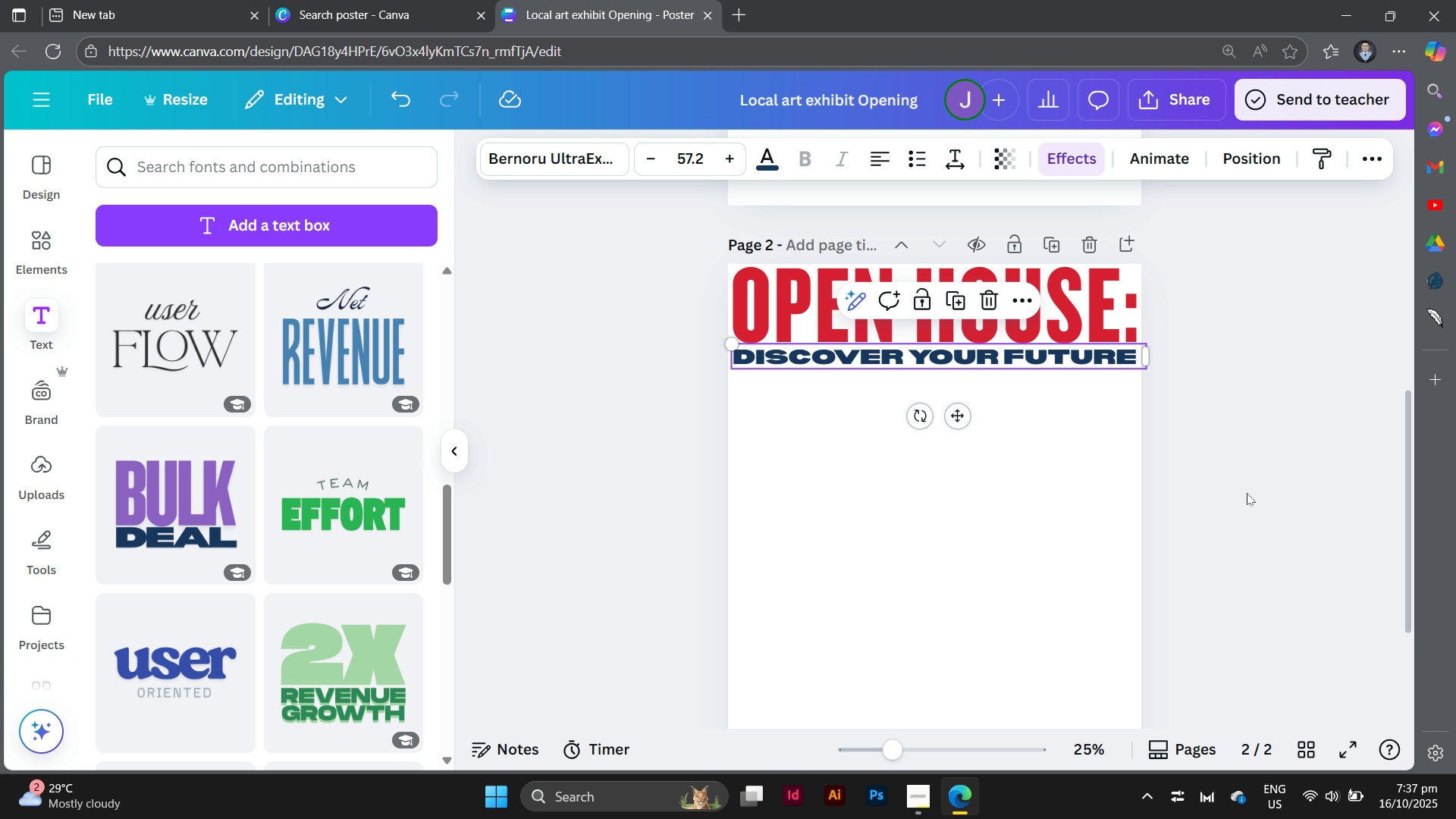 
left_click([1247, 493])
 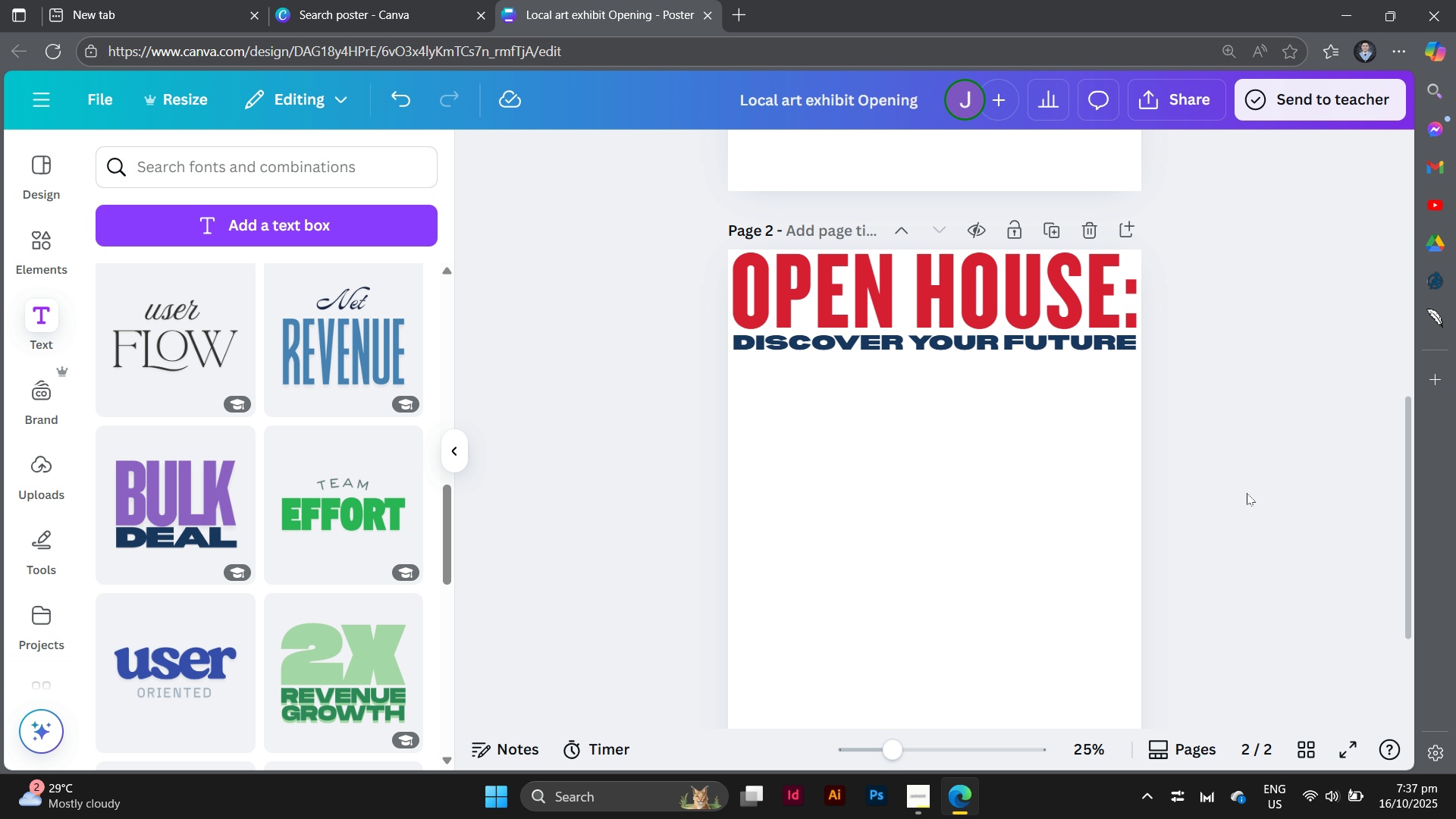 
scroll: coordinate [1247, 493], scroll_direction: down, amount: 1.0
 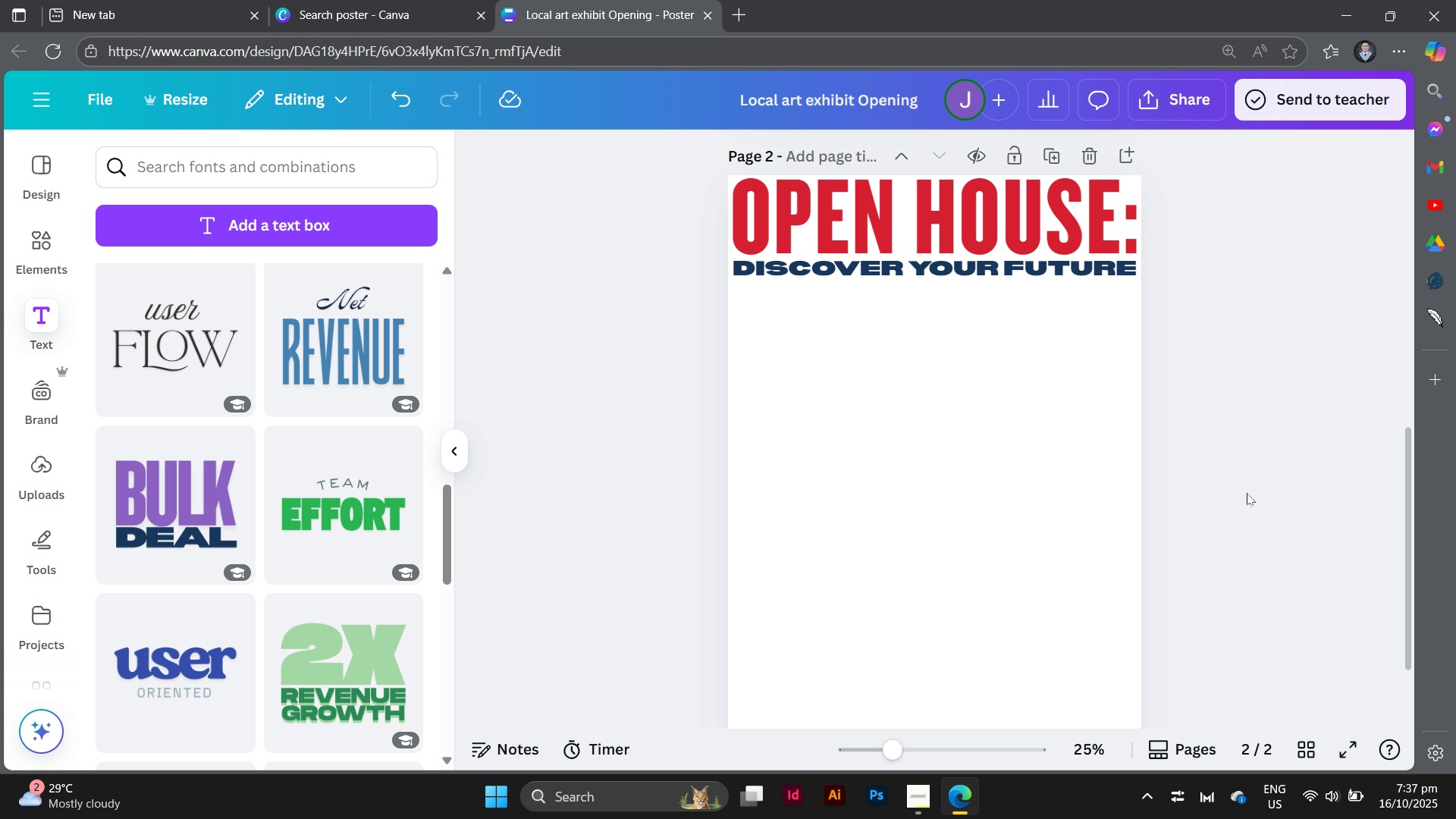 
scroll: coordinate [1247, 493], scroll_direction: up, amount: 3.0
 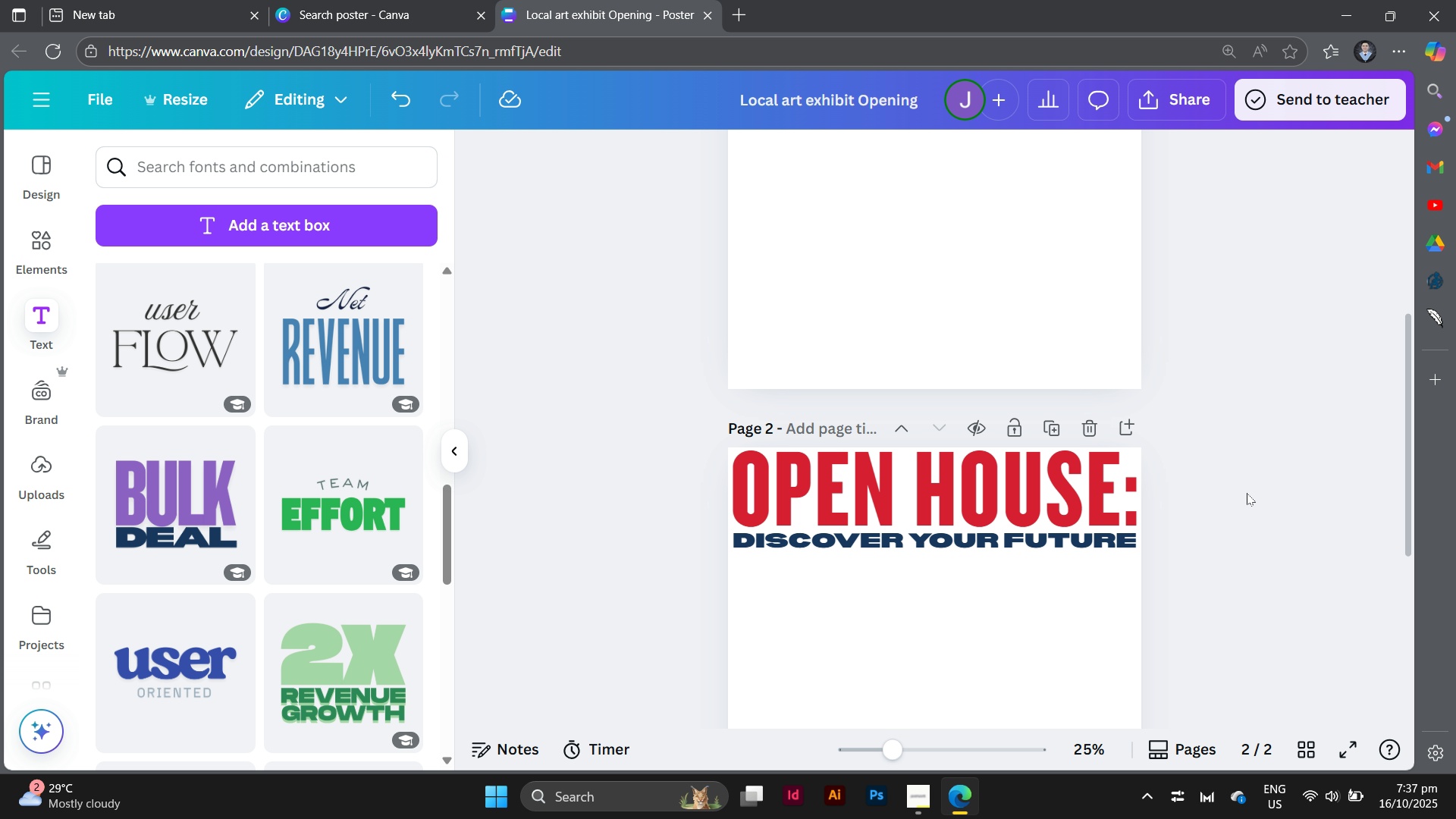 
scroll: coordinate [1247, 493], scroll_direction: down, amount: 1.0
 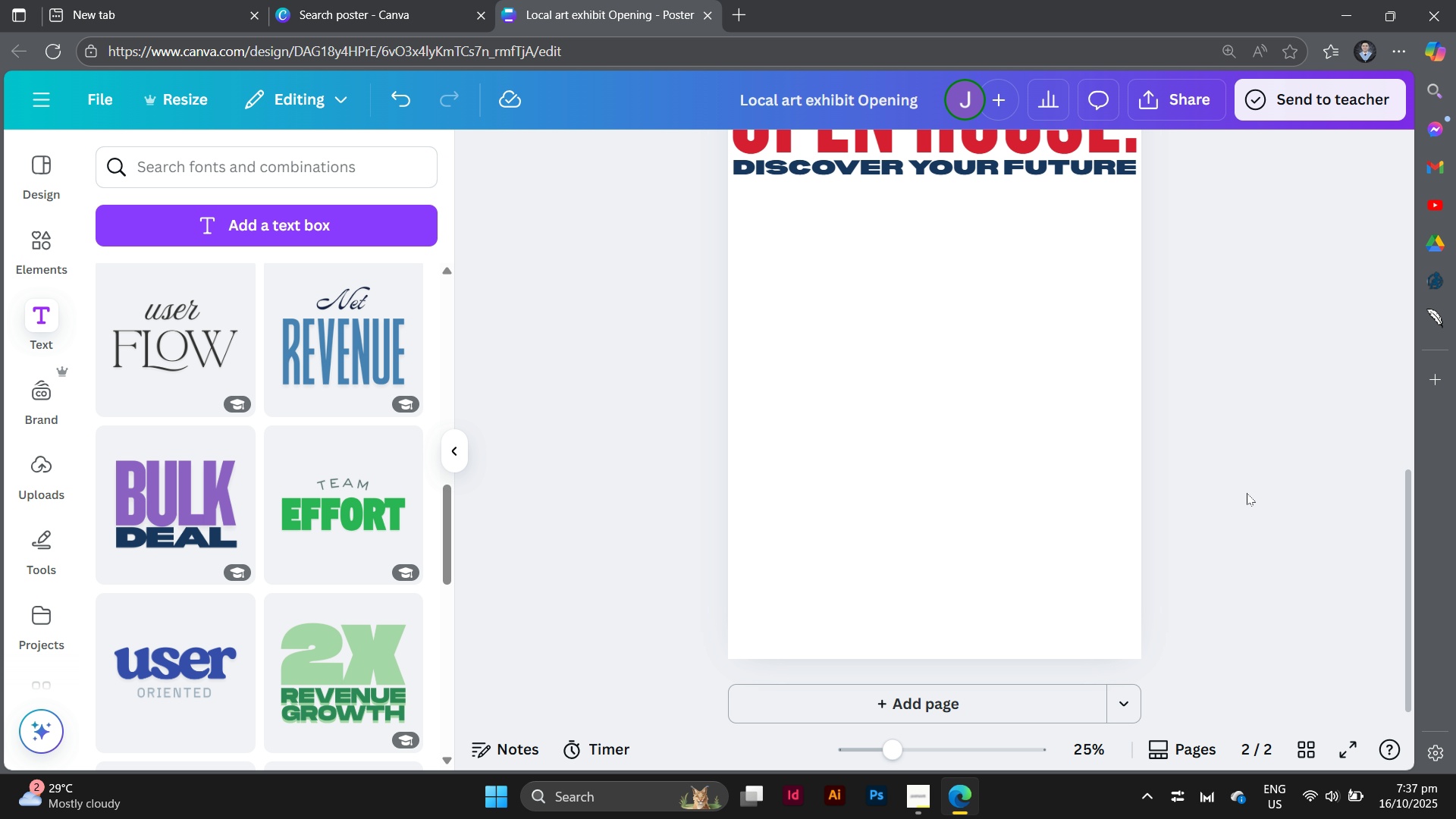 
scroll: coordinate [1247, 493], scroll_direction: up, amount: 2.0
 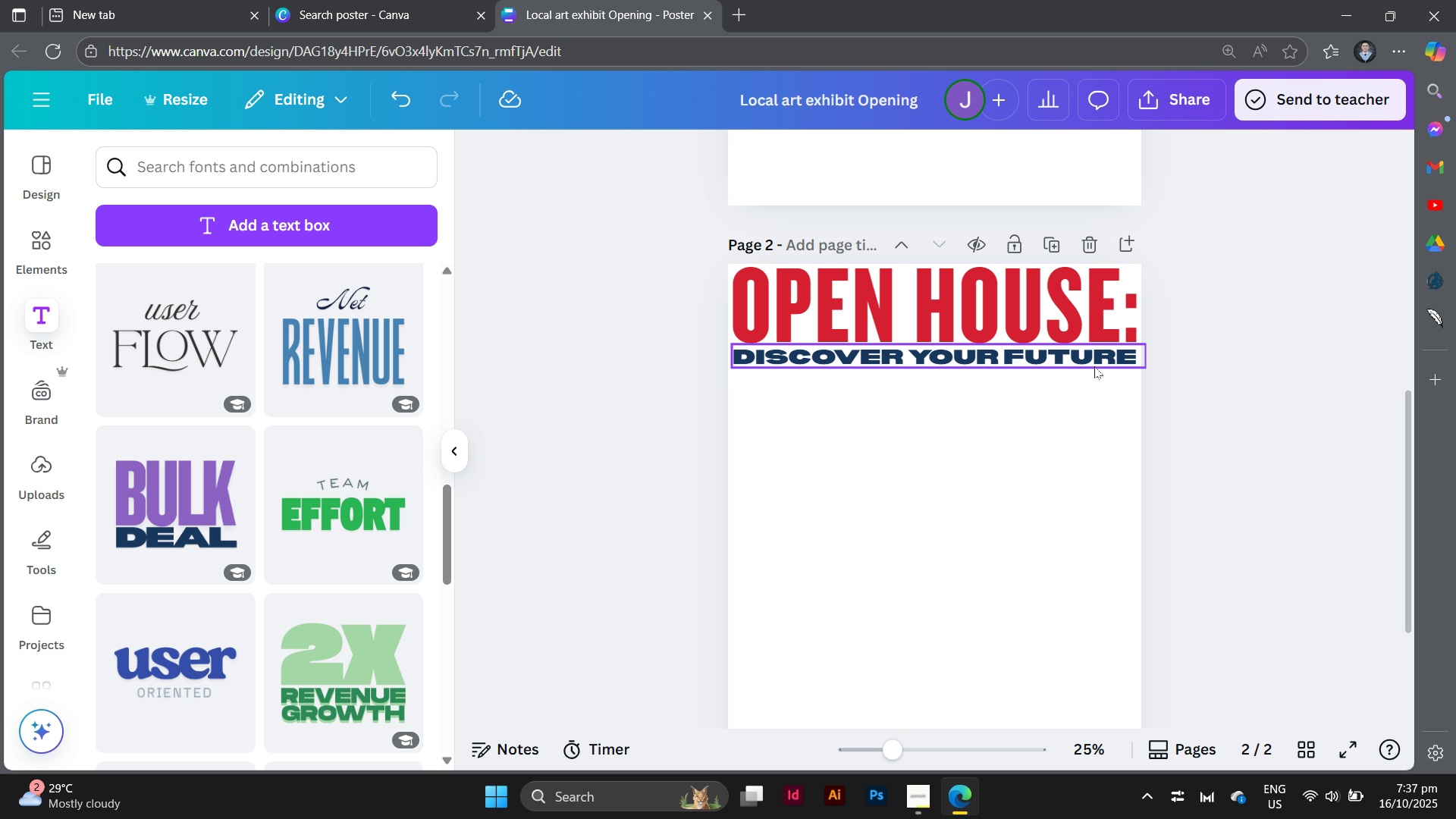 
left_click([1094, 366])
 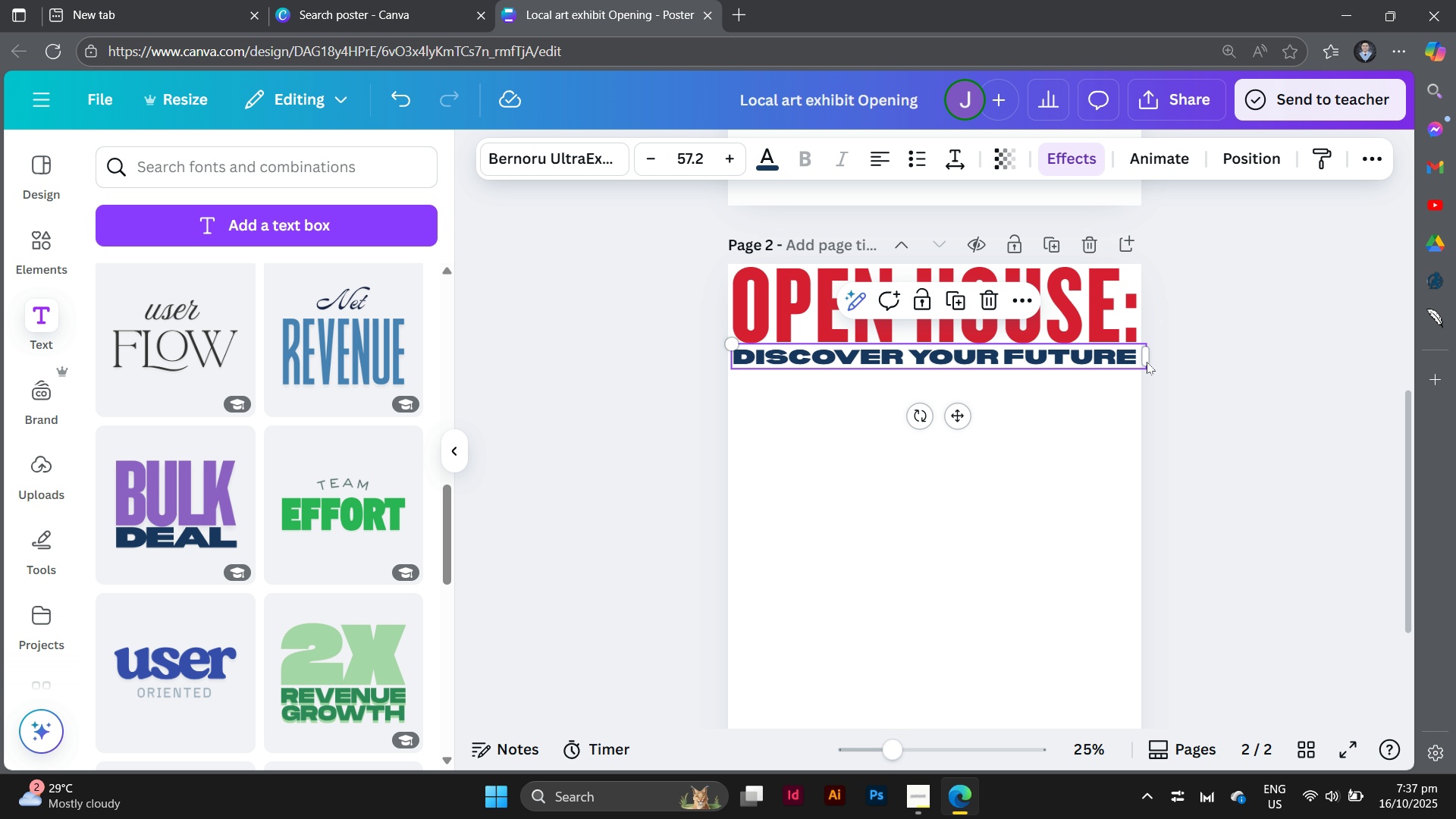 
left_click_drag(start_coordinate=[1157, 362], to_coordinate=[959, 400])
 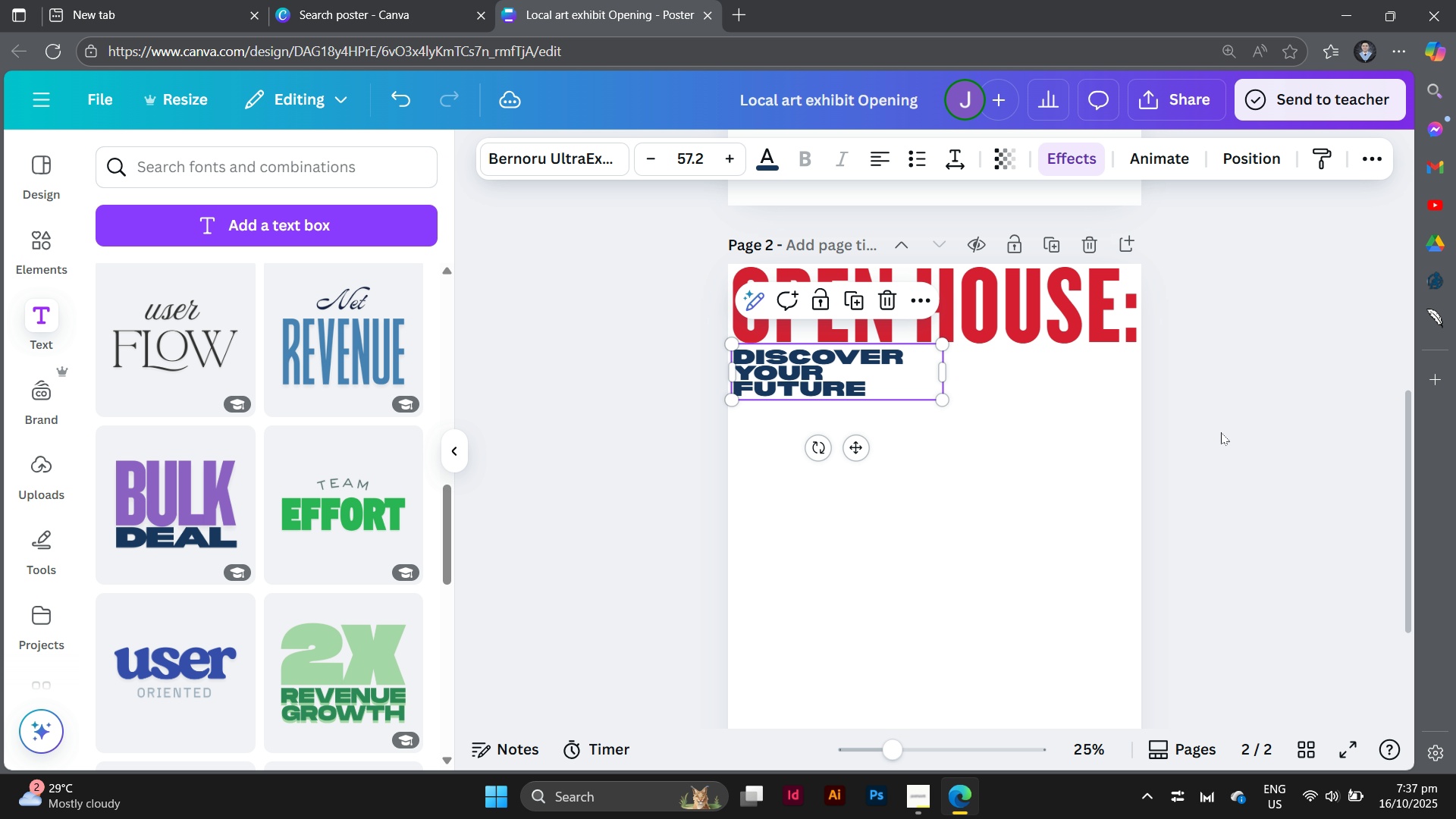 
left_click([1221, 432])
 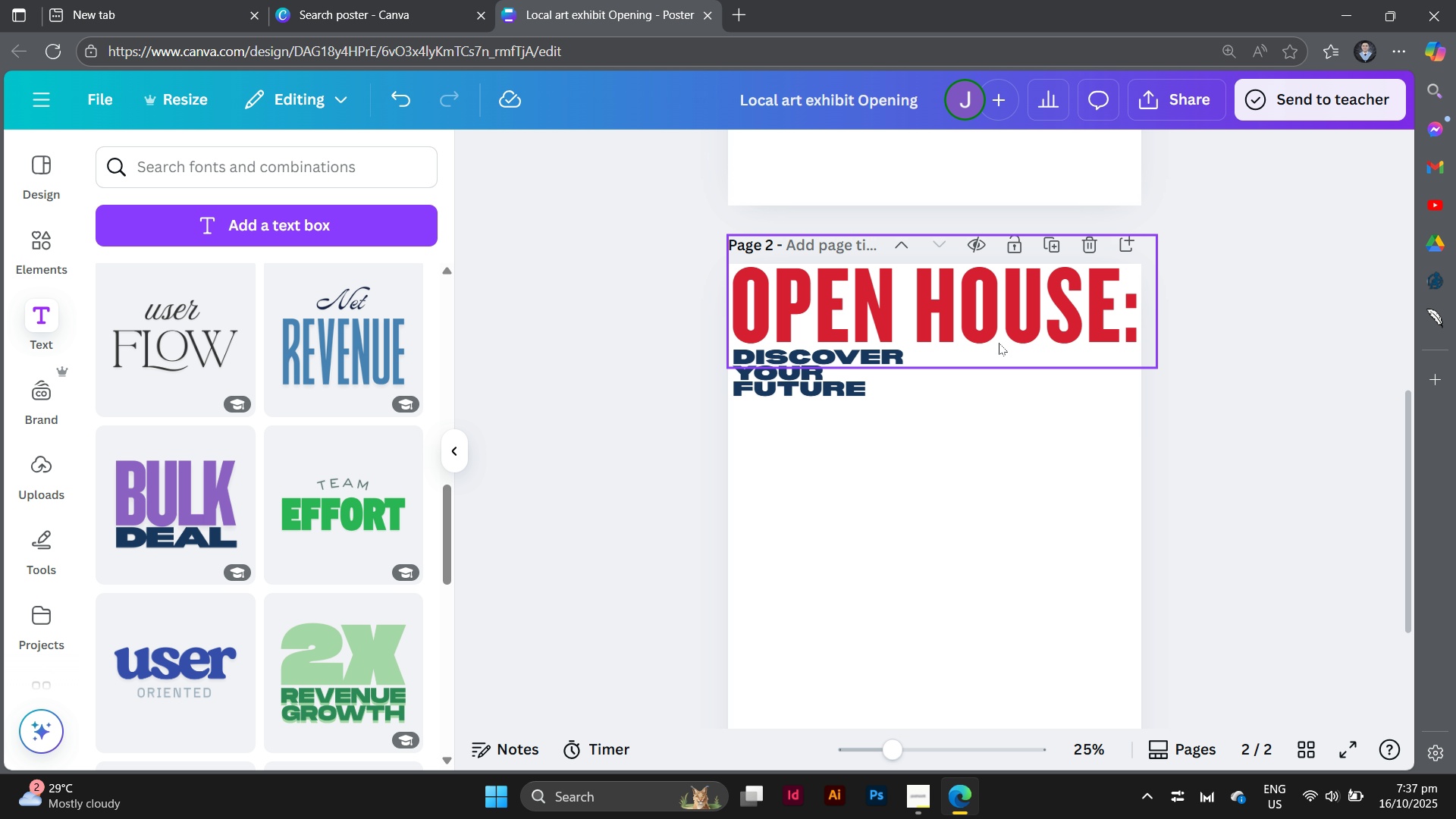 
left_click([1259, 404])
 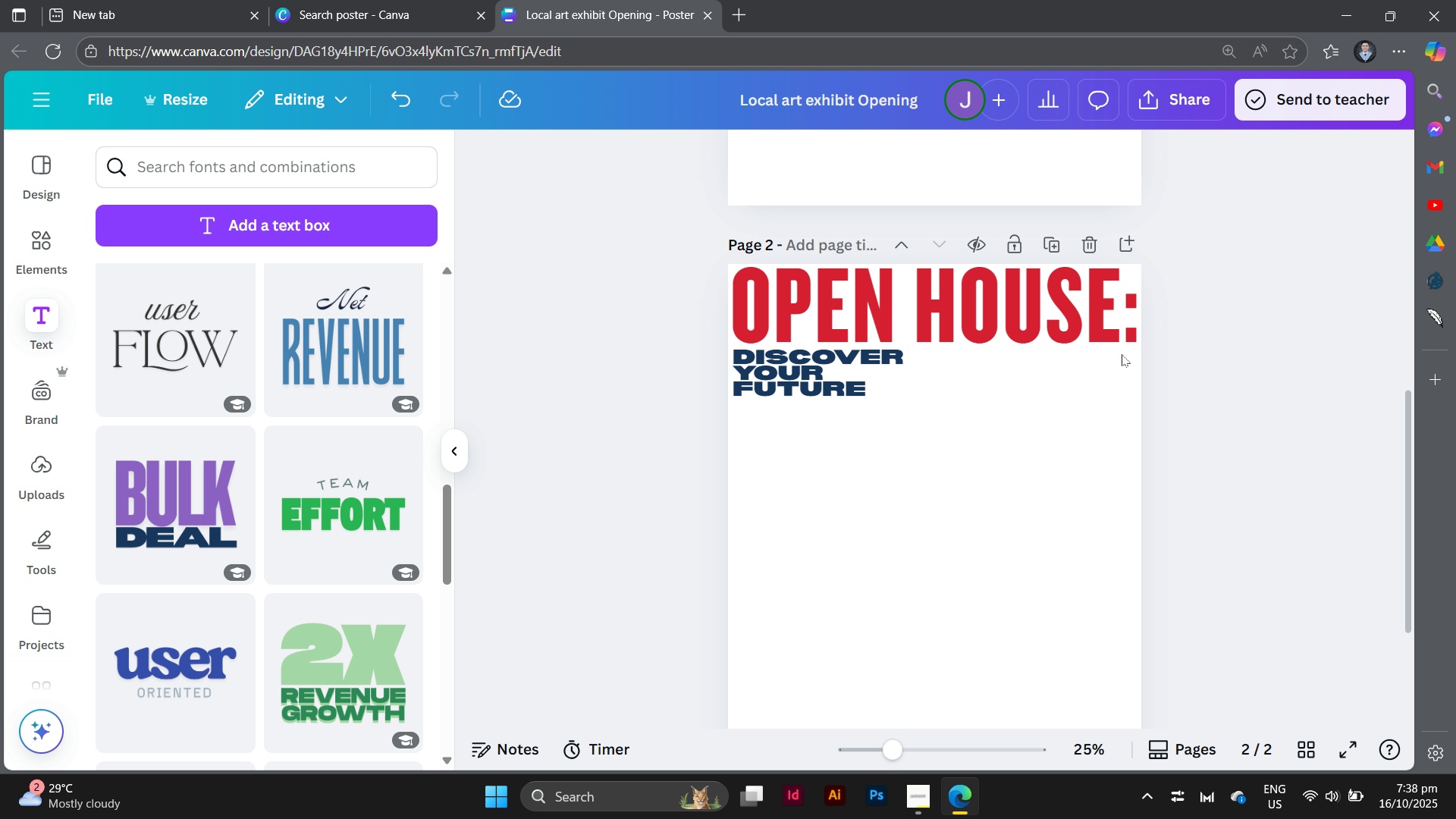 
left_click([1056, 344])
 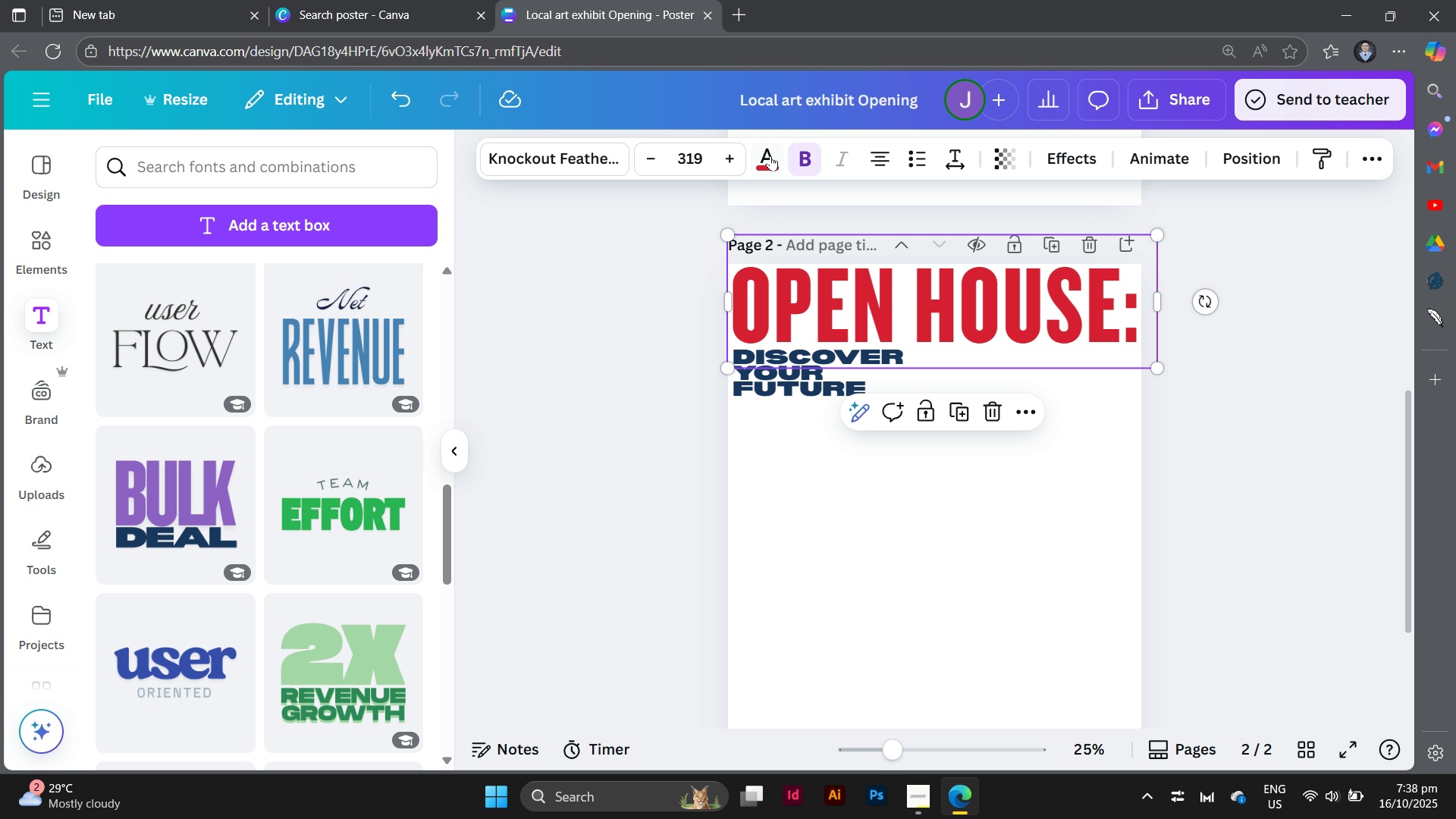 
left_click([768, 155])
 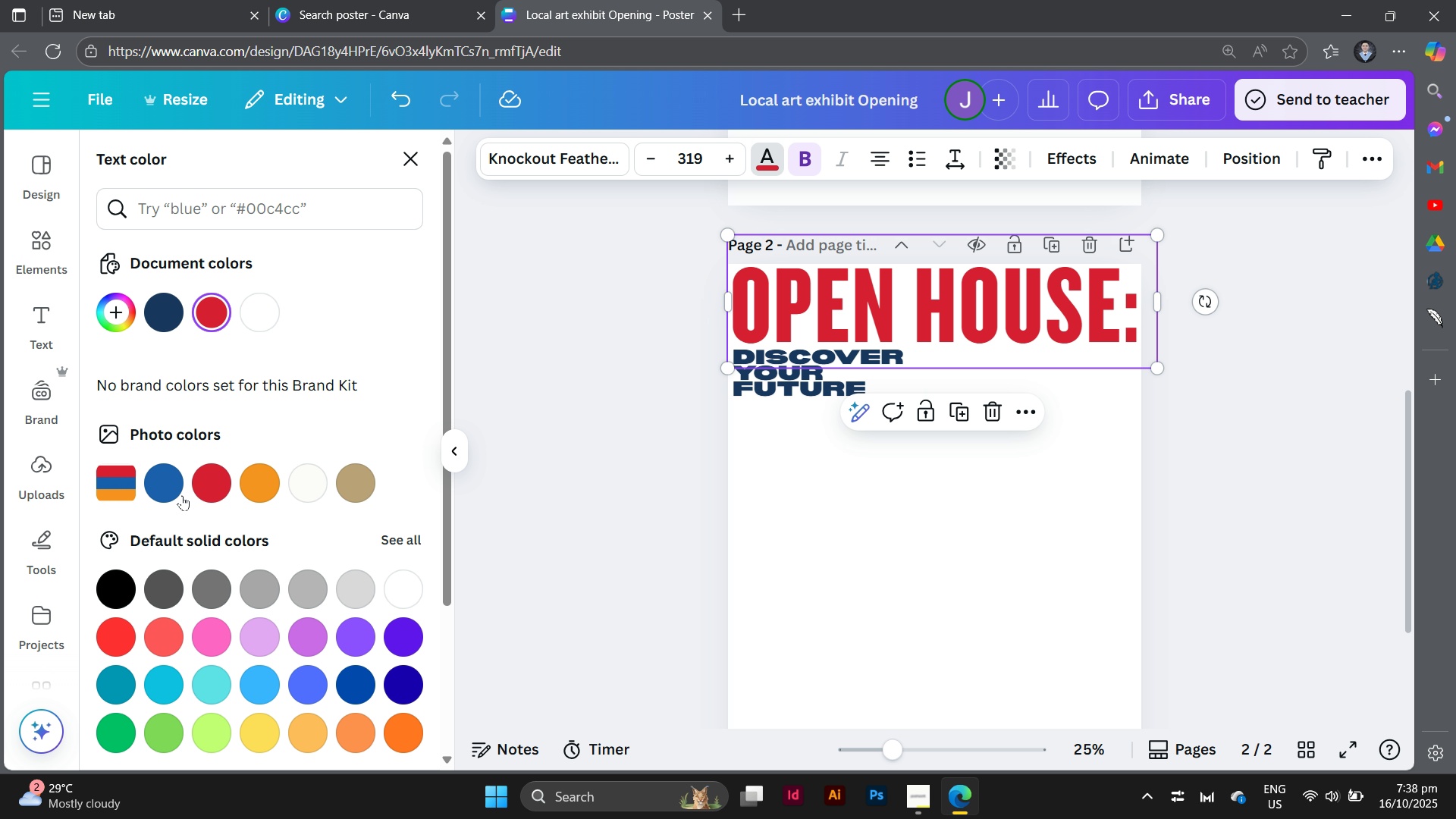 
left_click([170, 495])
 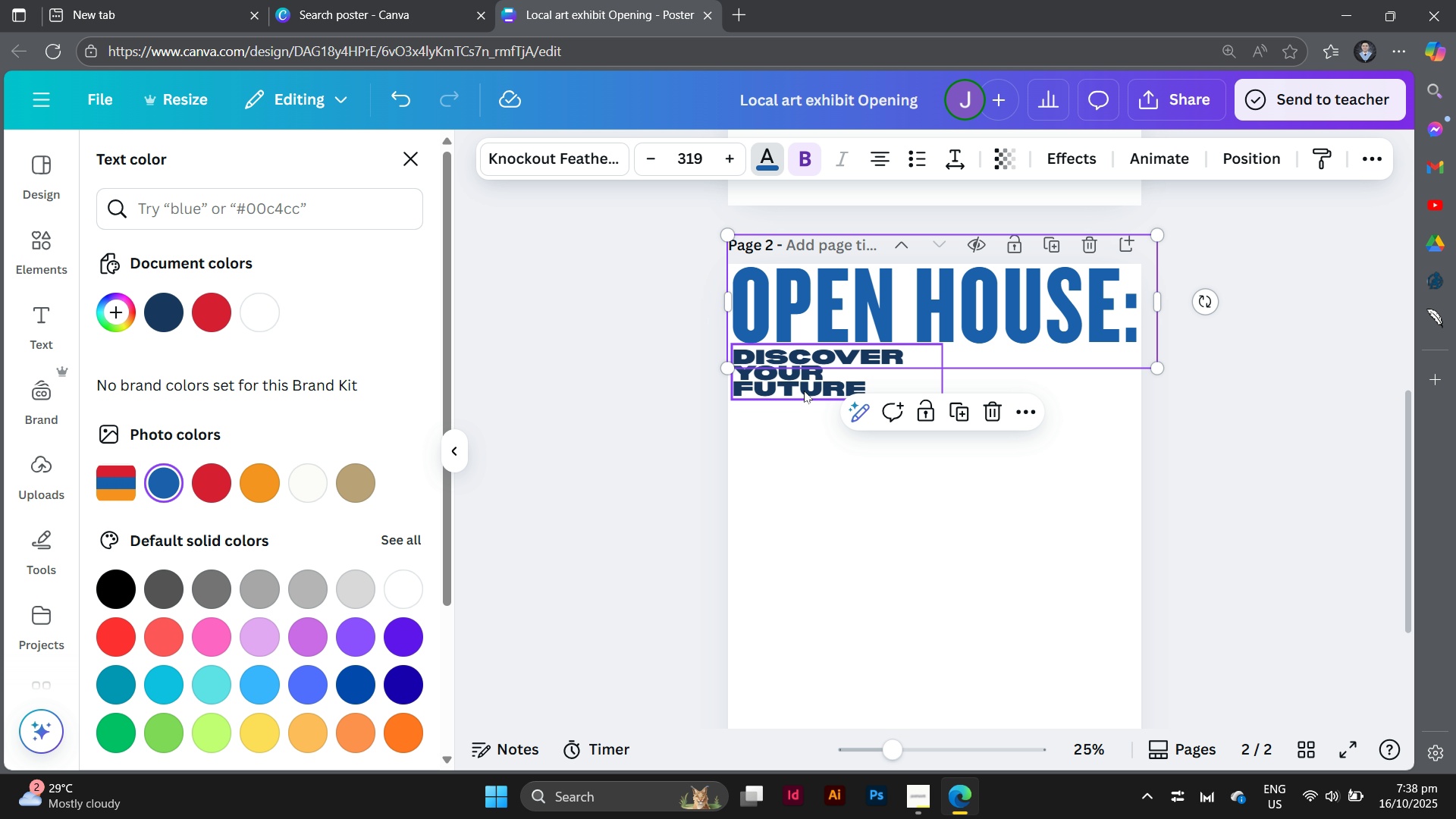 
left_click([804, 391])
 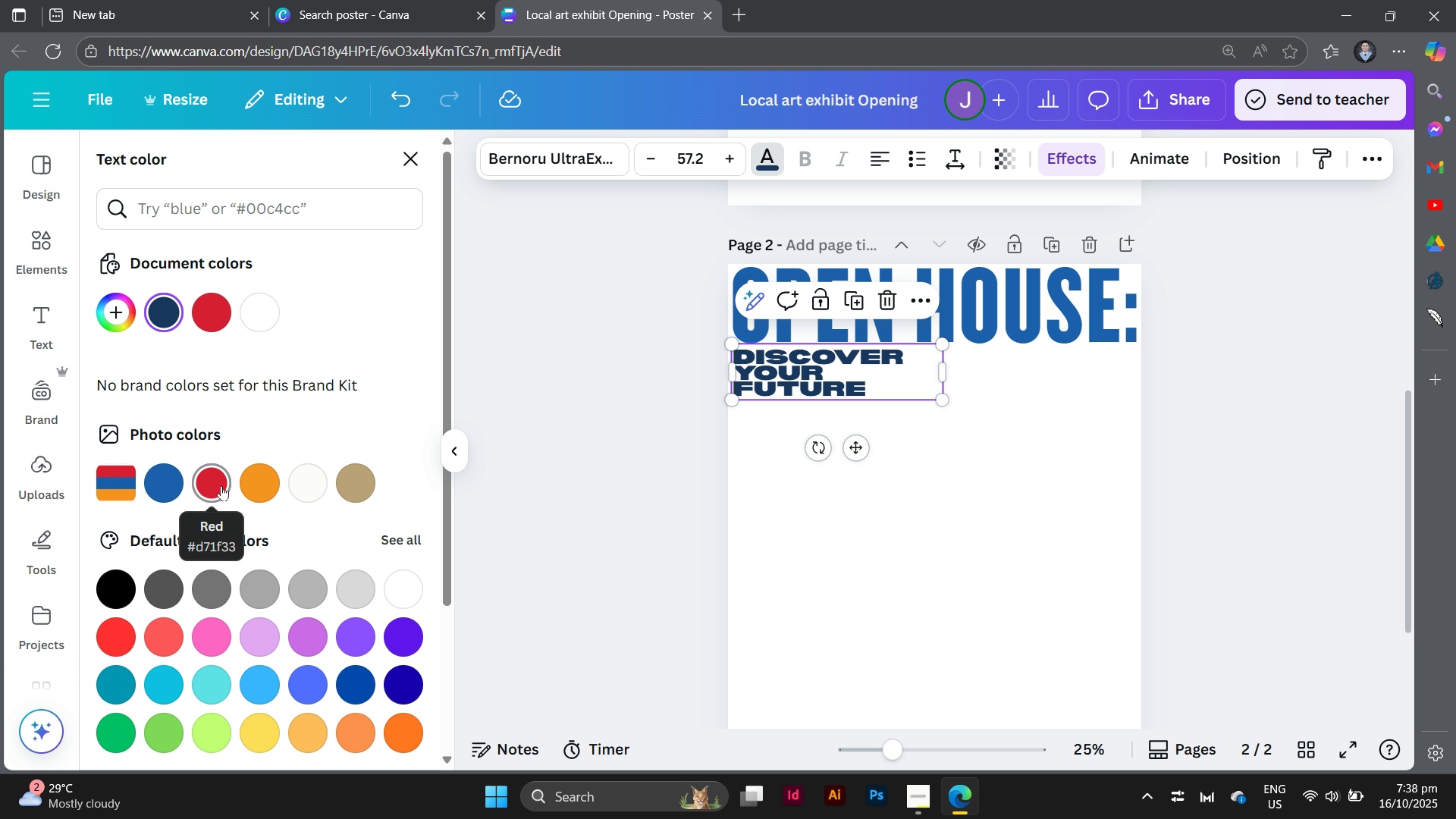 
left_click([221, 484])
 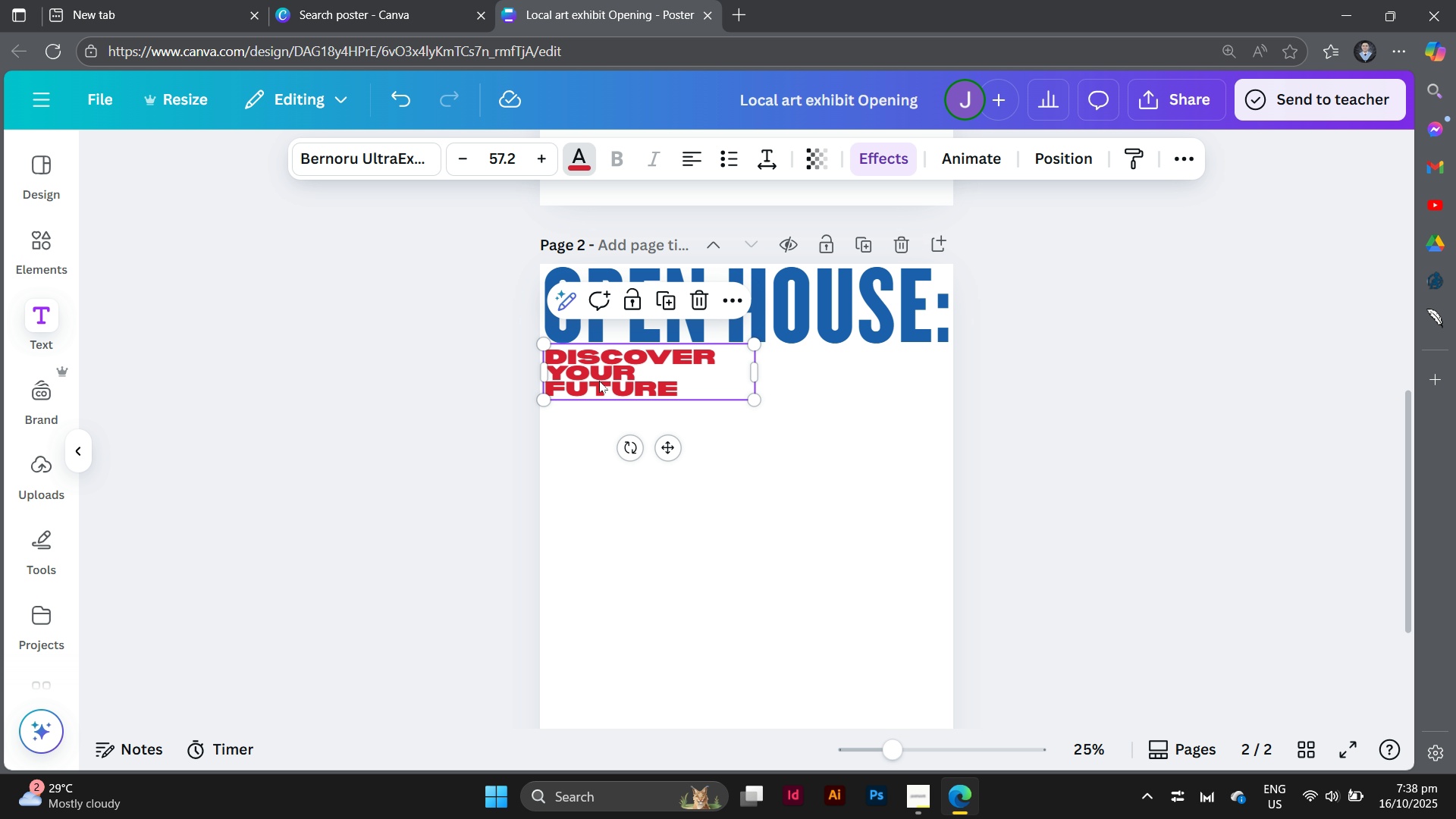 
left_click([599, 381])
 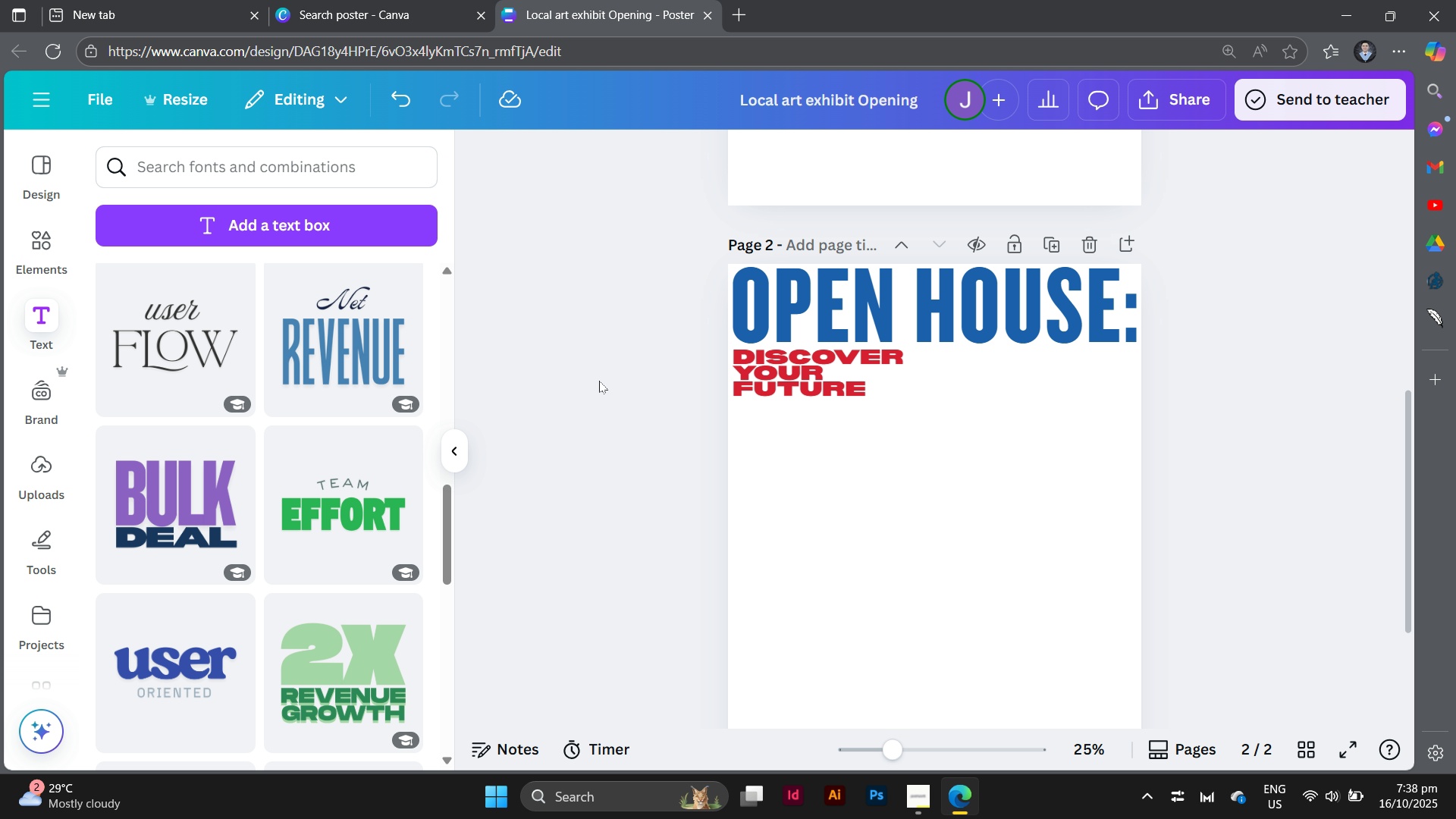 
left_click([599, 381])
 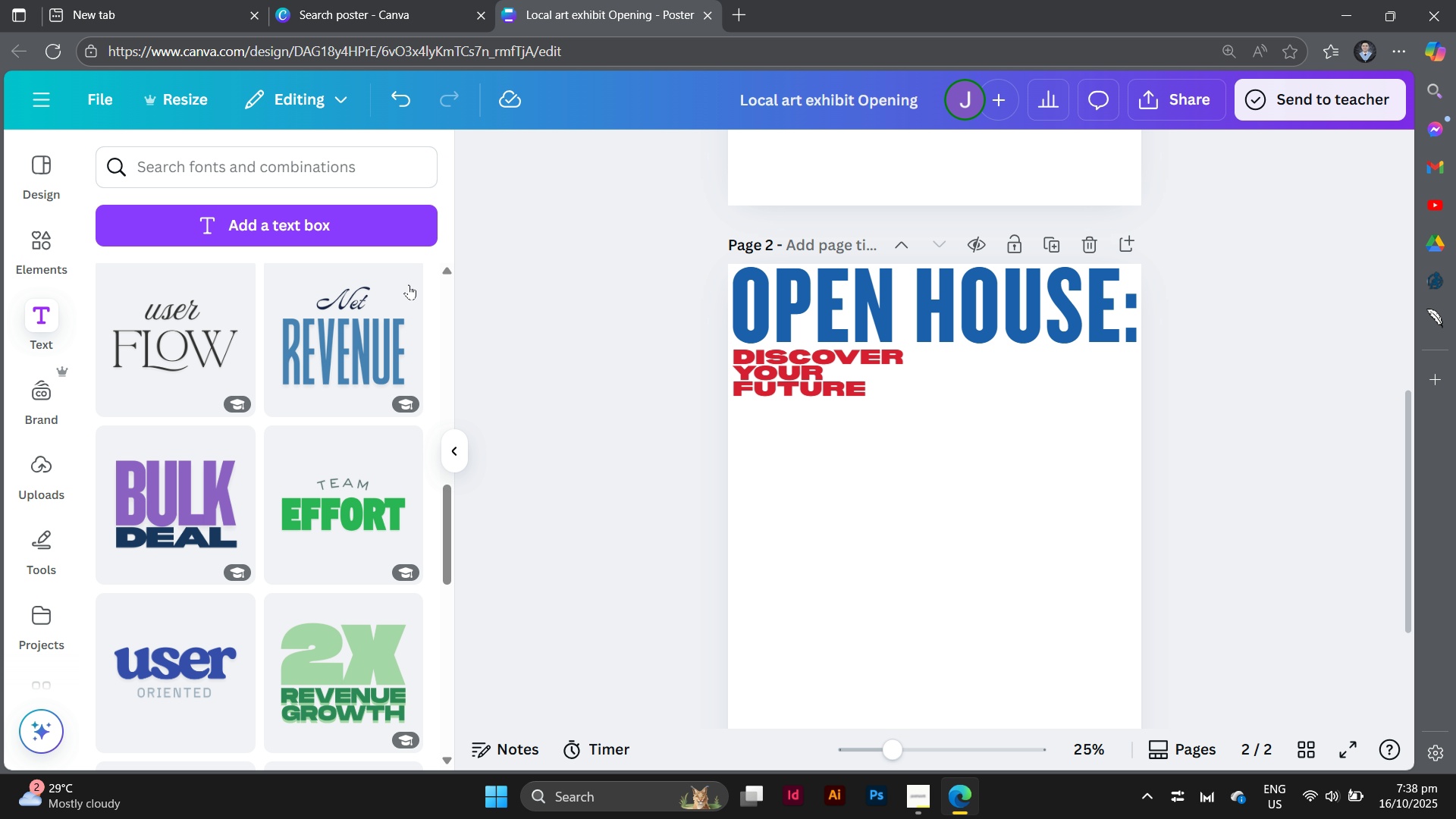 
wait(5.1)
 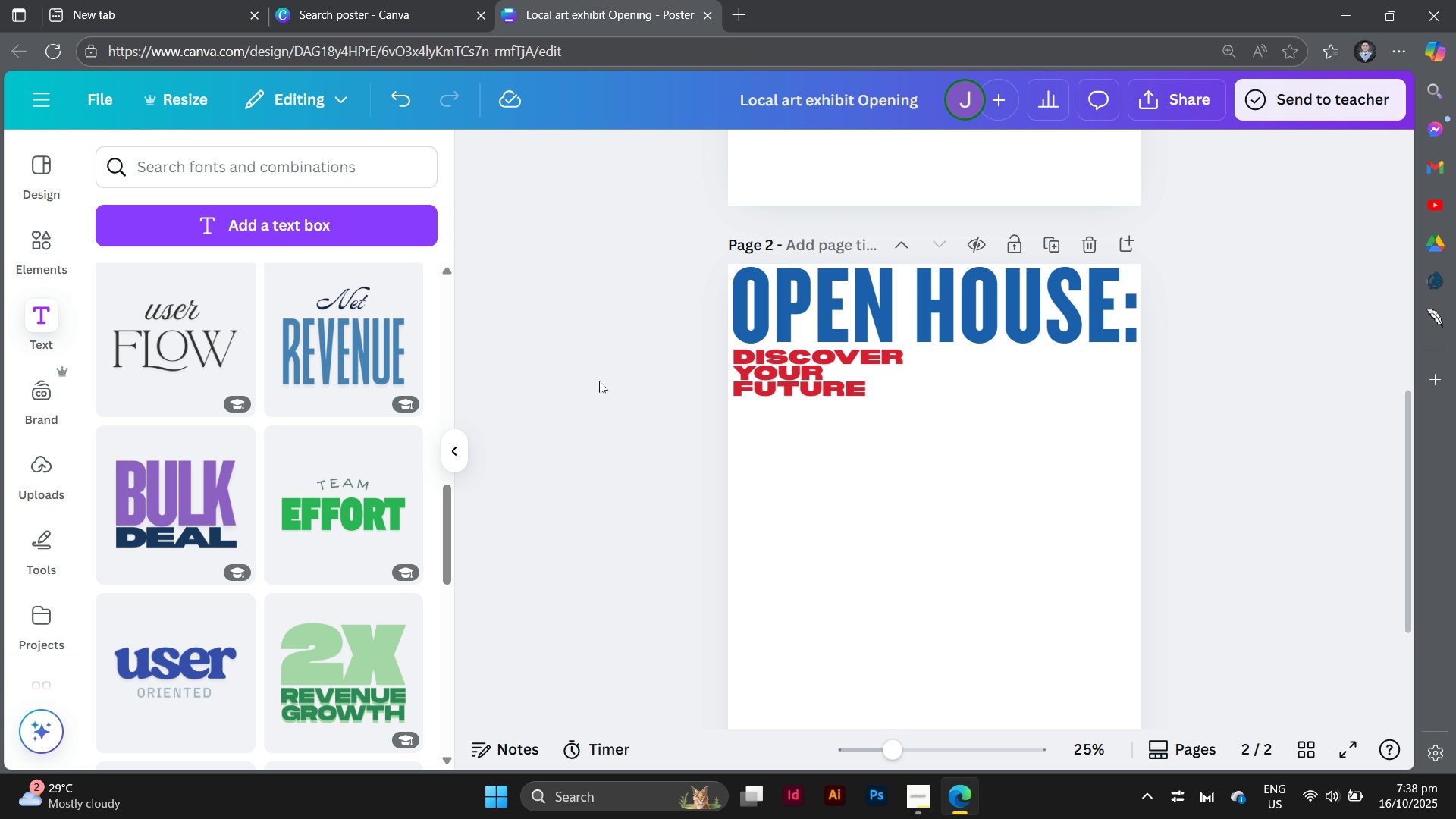 
left_click([31, 246])
 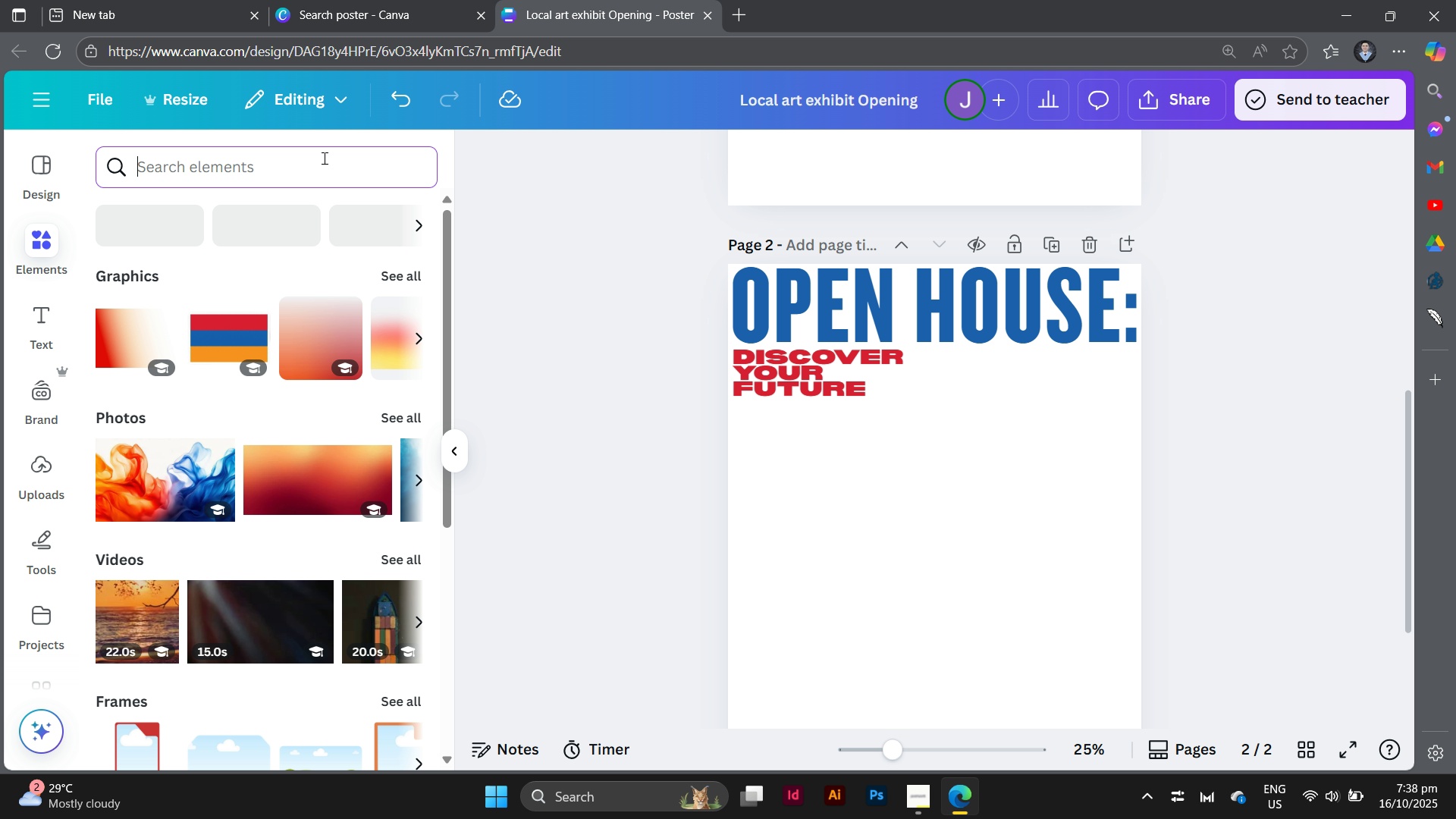 
left_click([227, 174])
 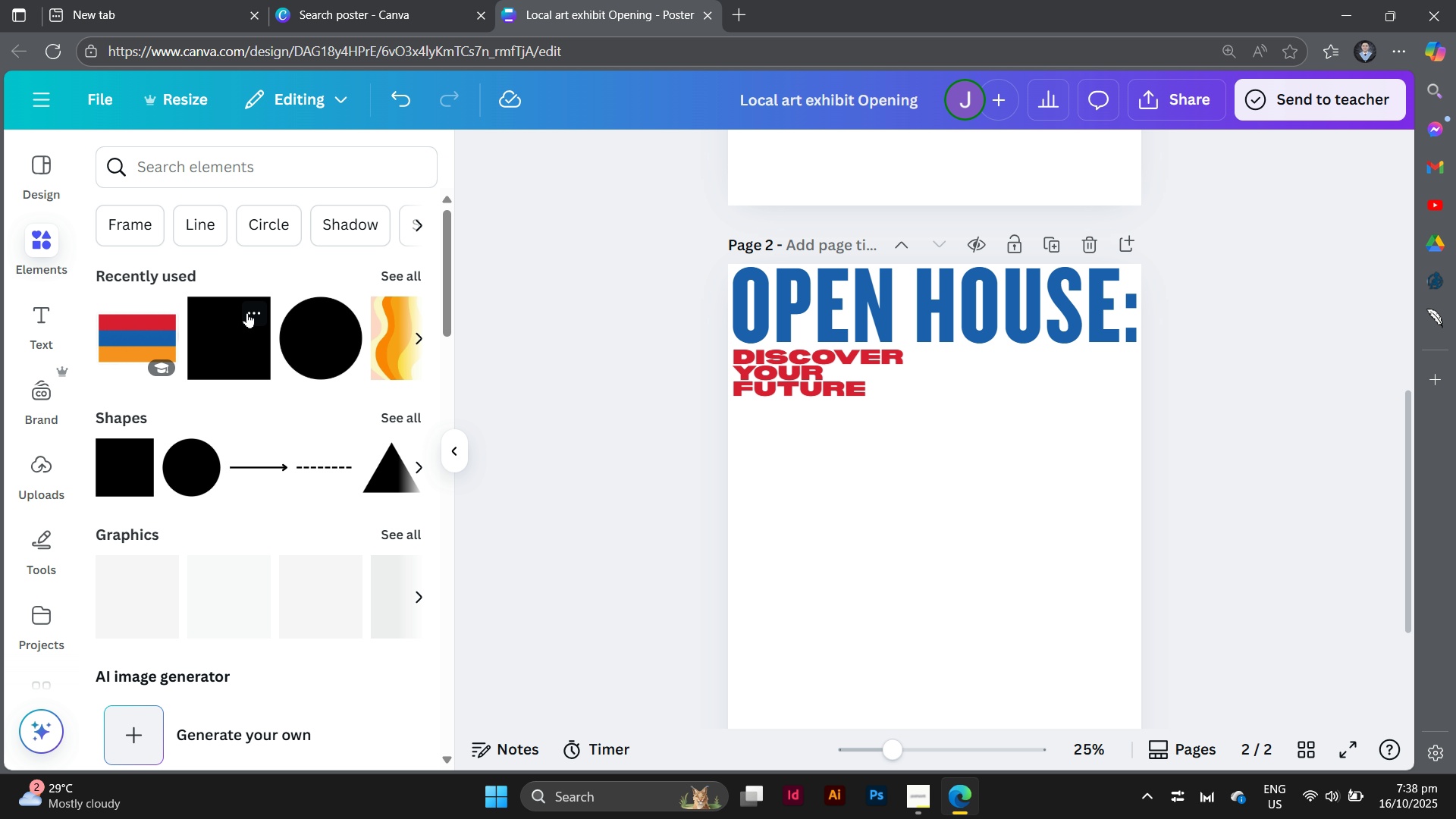 
left_click([247, 312])
 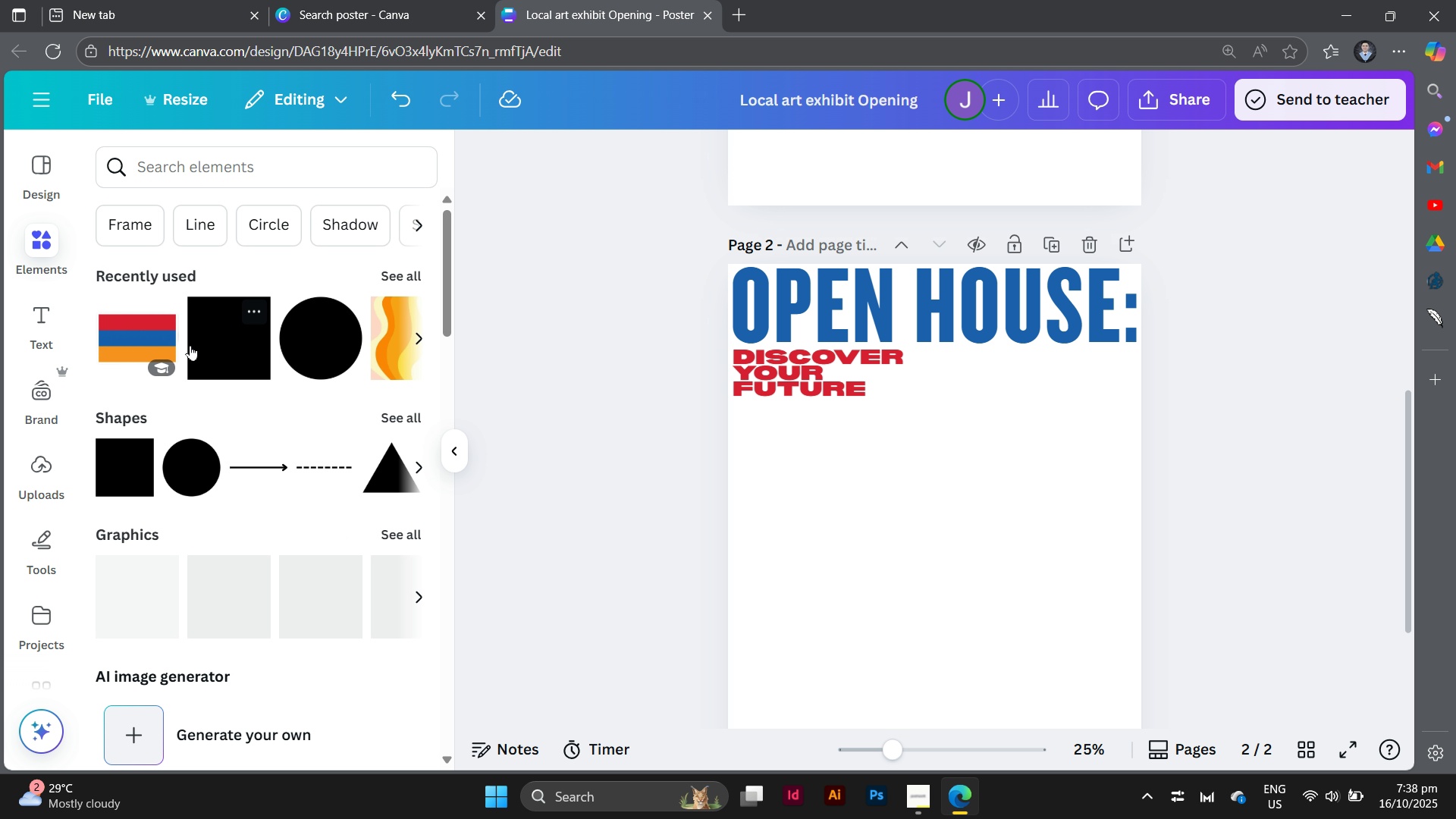 
double_click([190, 345])
 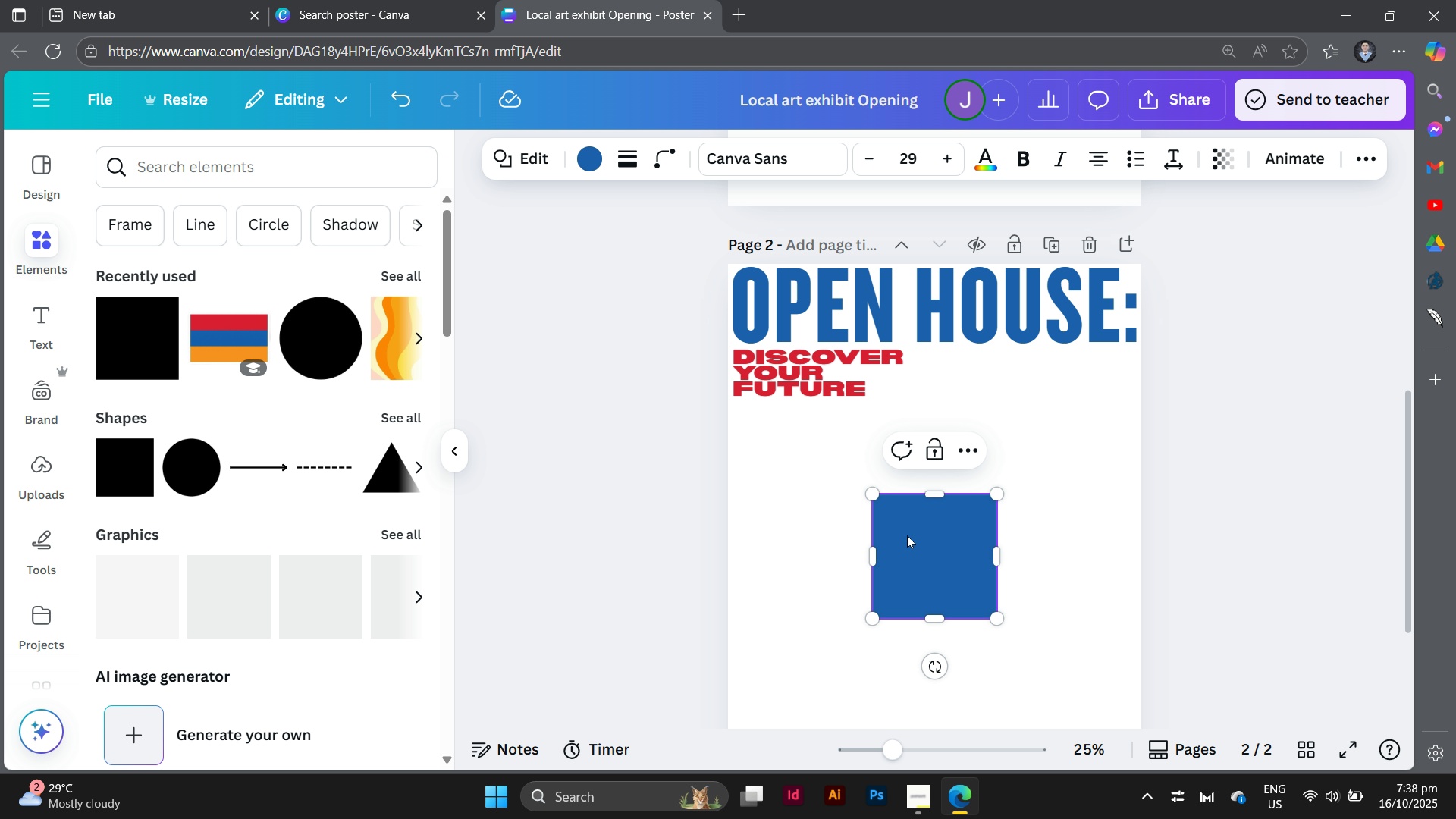 
left_click_drag(start_coordinate=[912, 539], to_coordinate=[770, 305])
 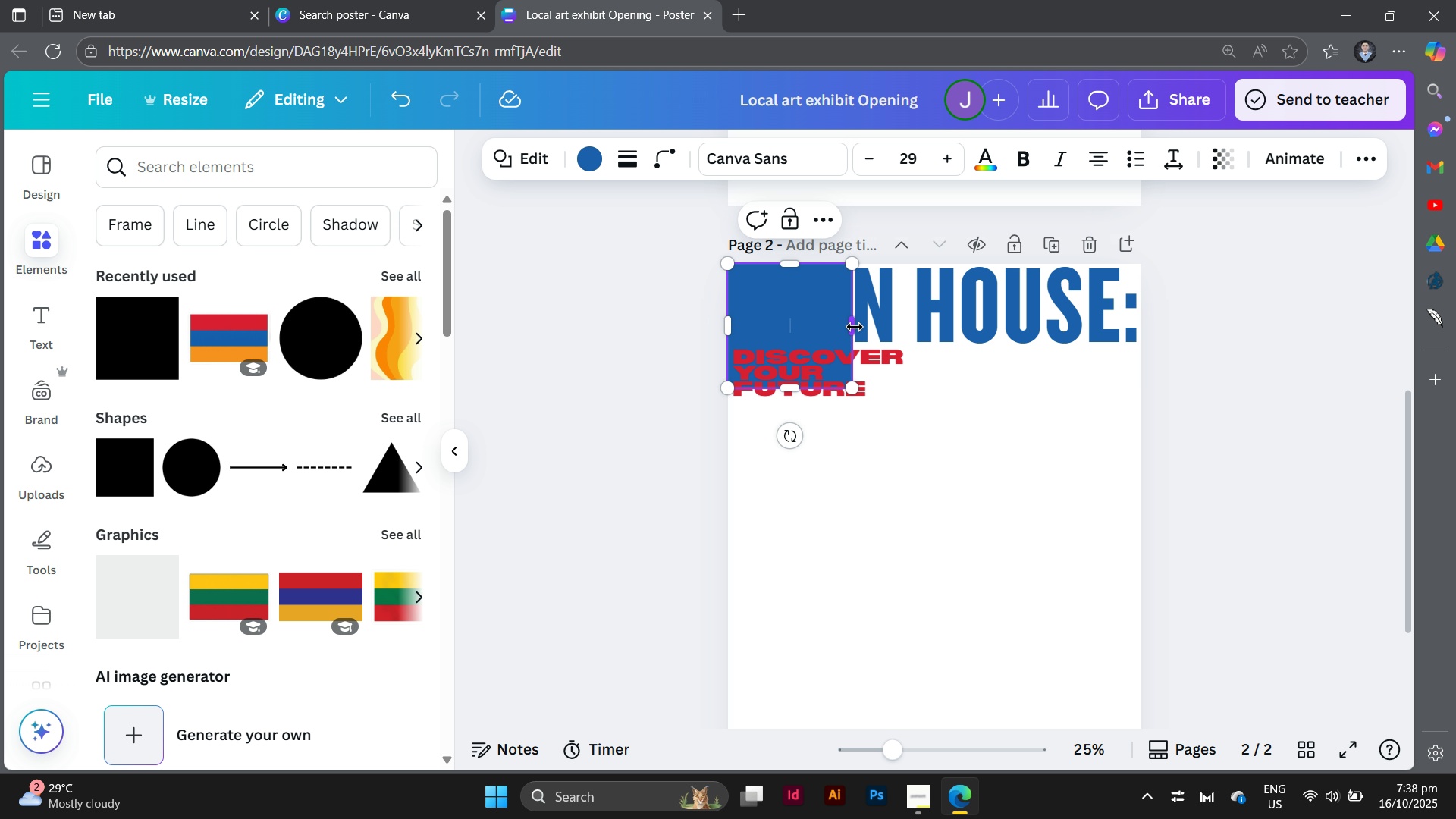 
left_click_drag(start_coordinate=[855, 327], to_coordinate=[1147, 349])
 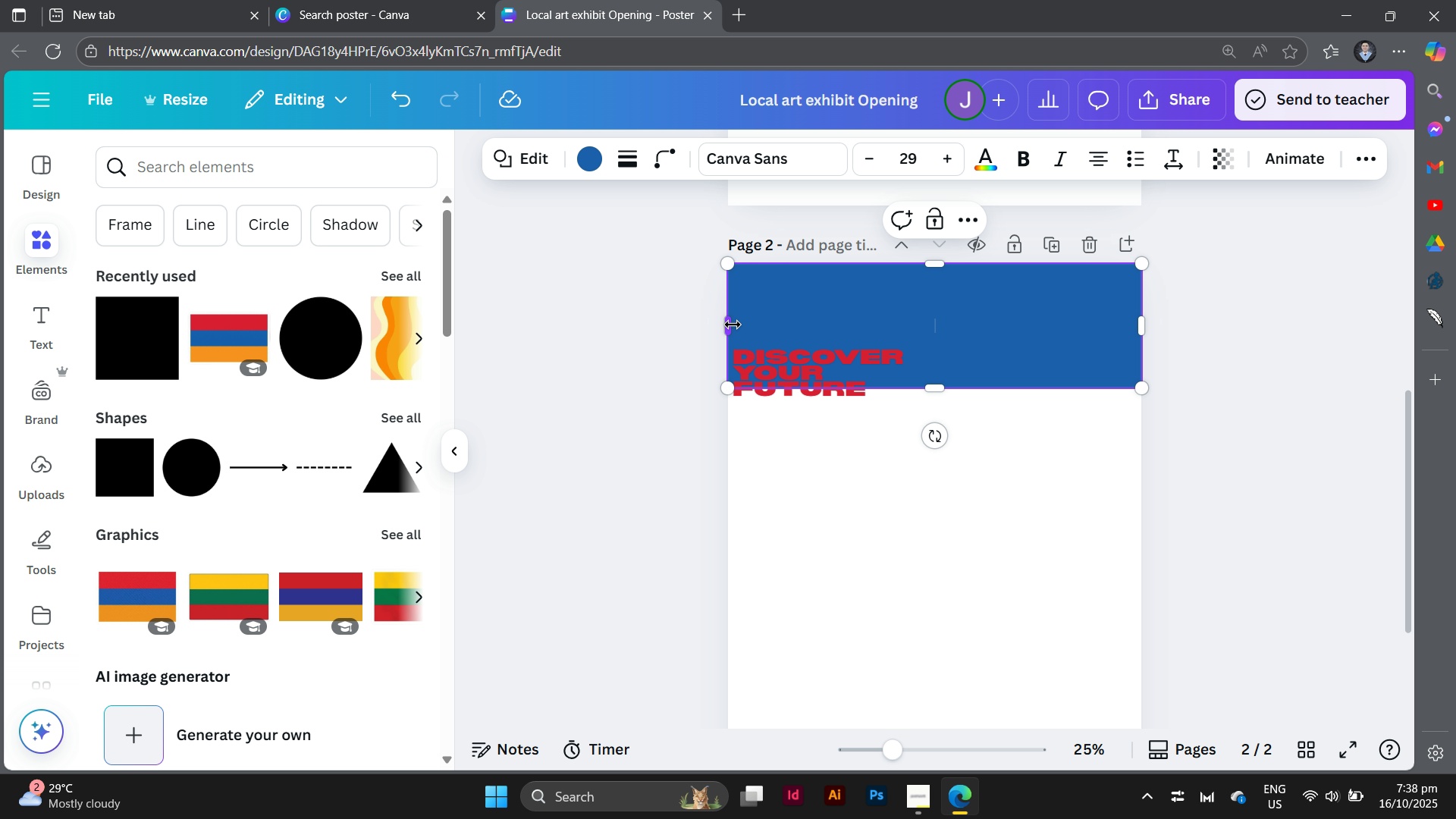 
left_click_drag(start_coordinate=[732, 325], to_coordinate=[732, 318])
 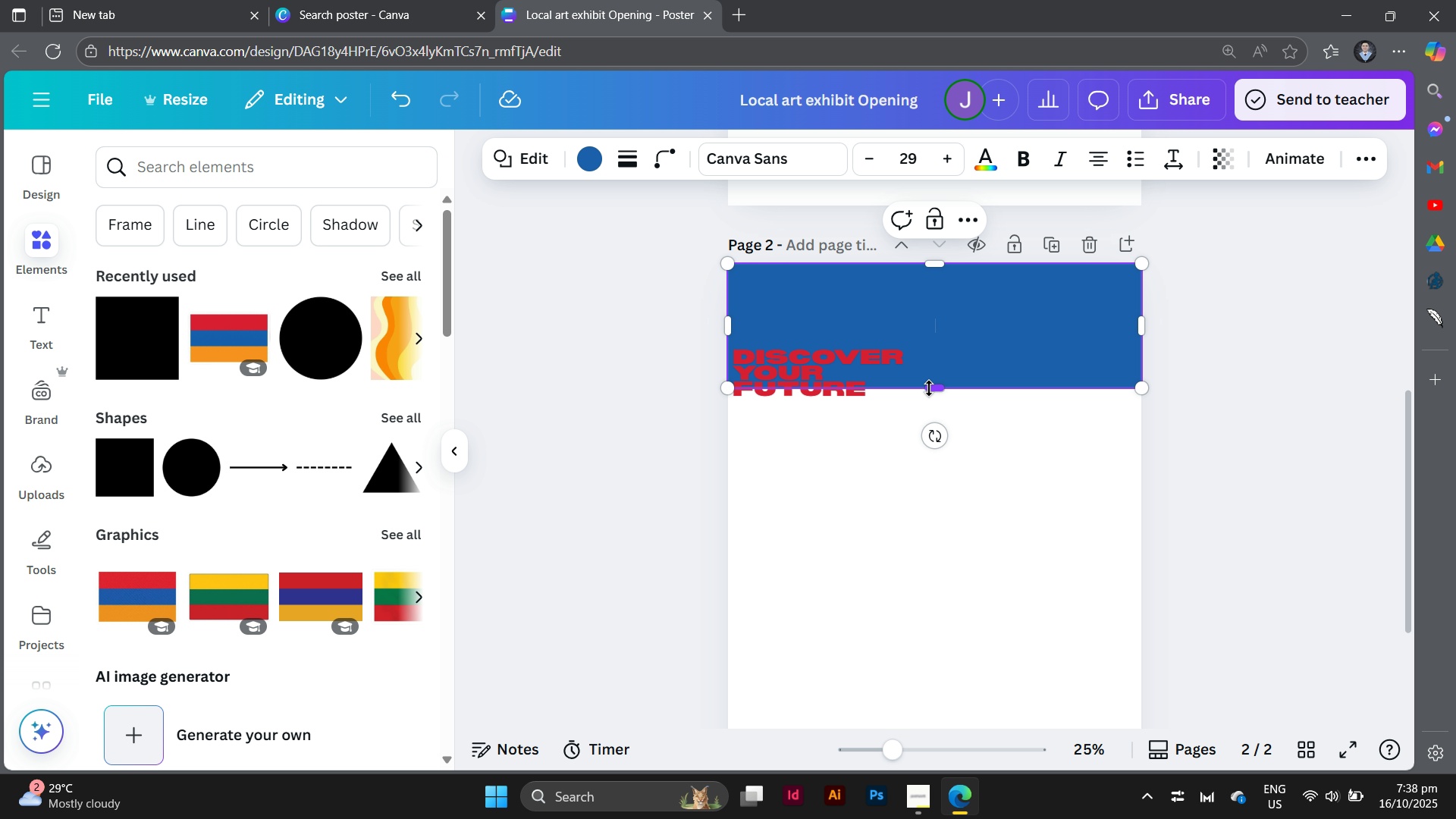 
left_click_drag(start_coordinate=[929, 389], to_coordinate=[926, 344])
 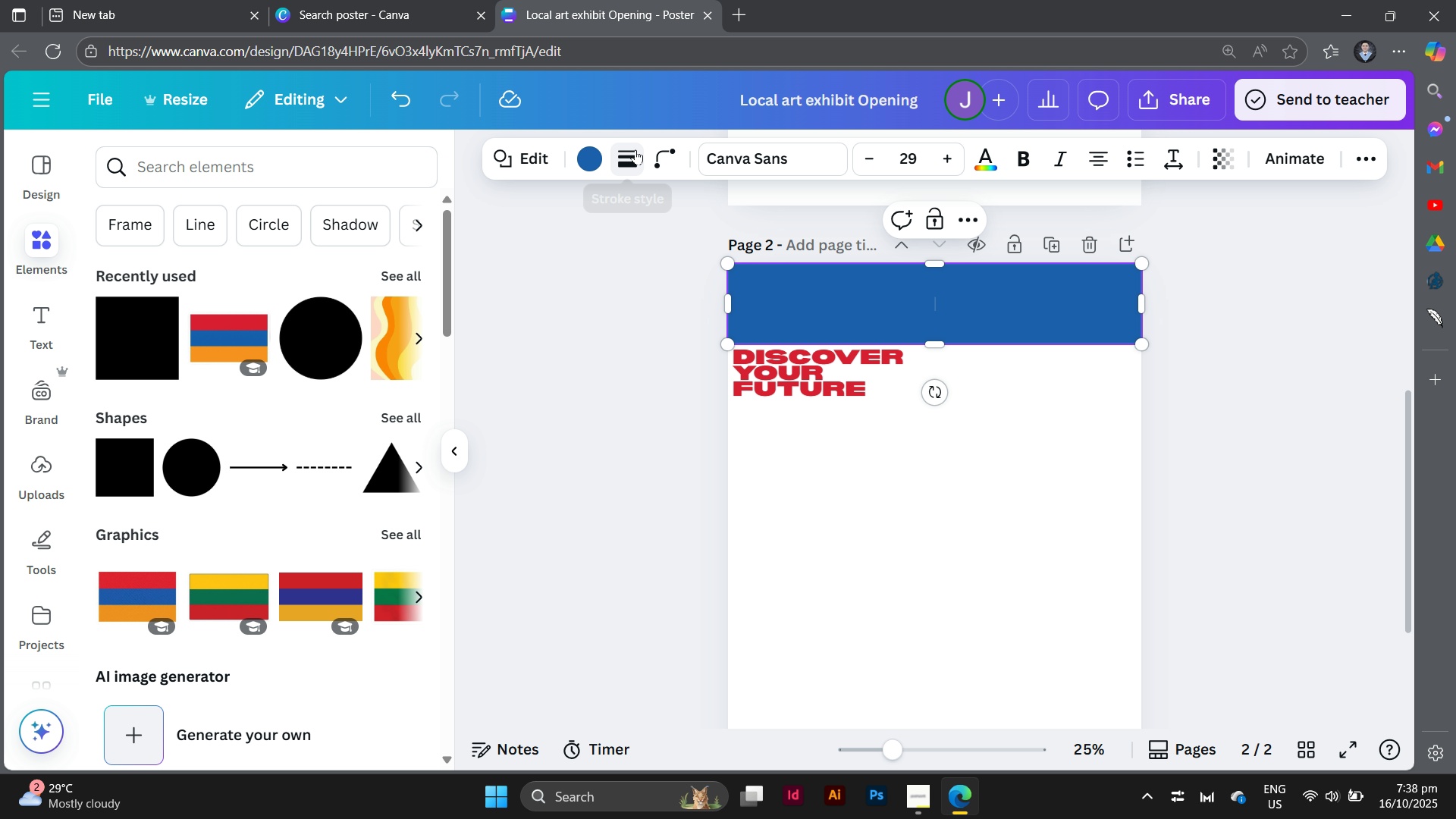 
left_click([578, 152])
 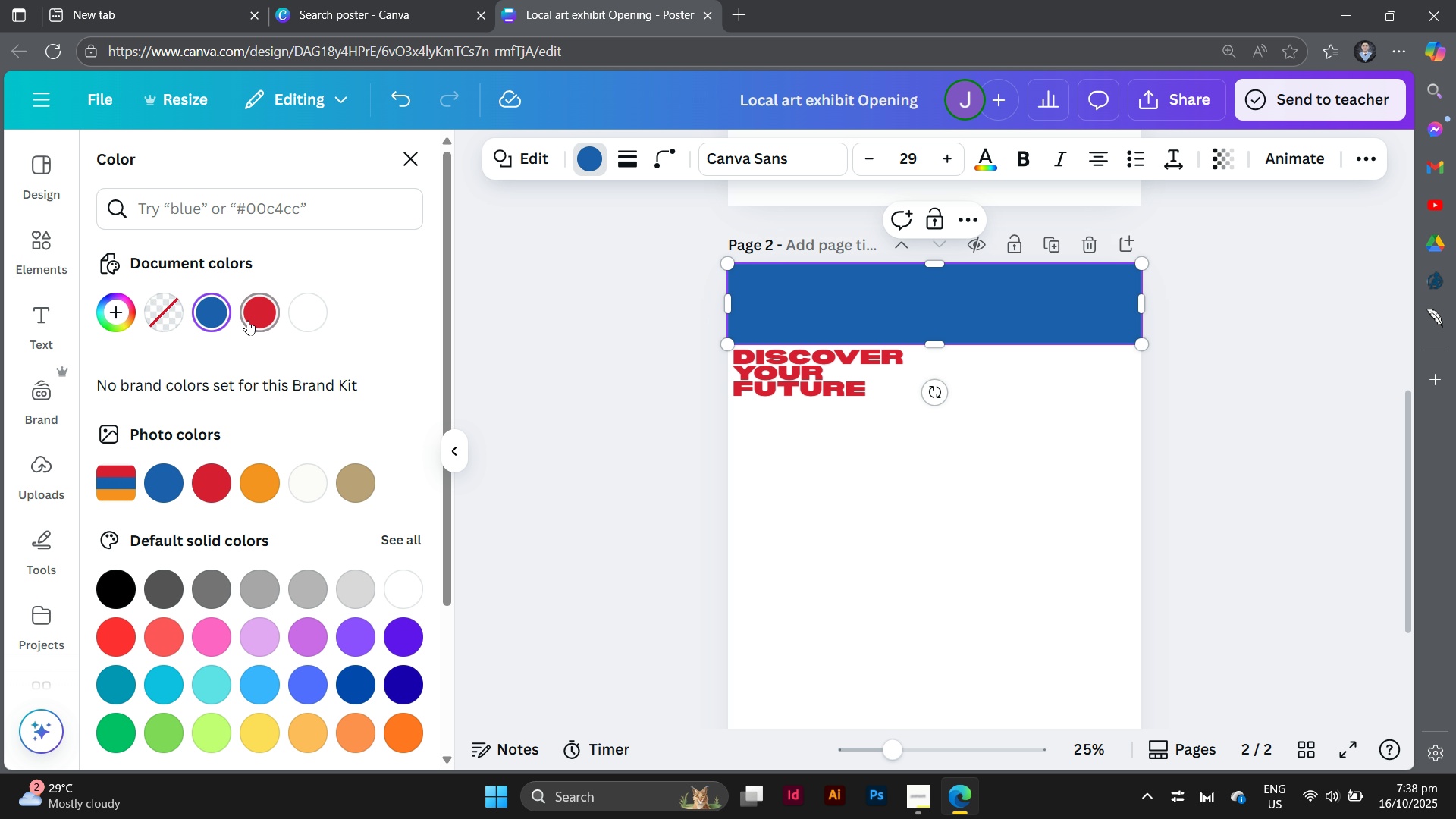 
left_click([248, 320])
 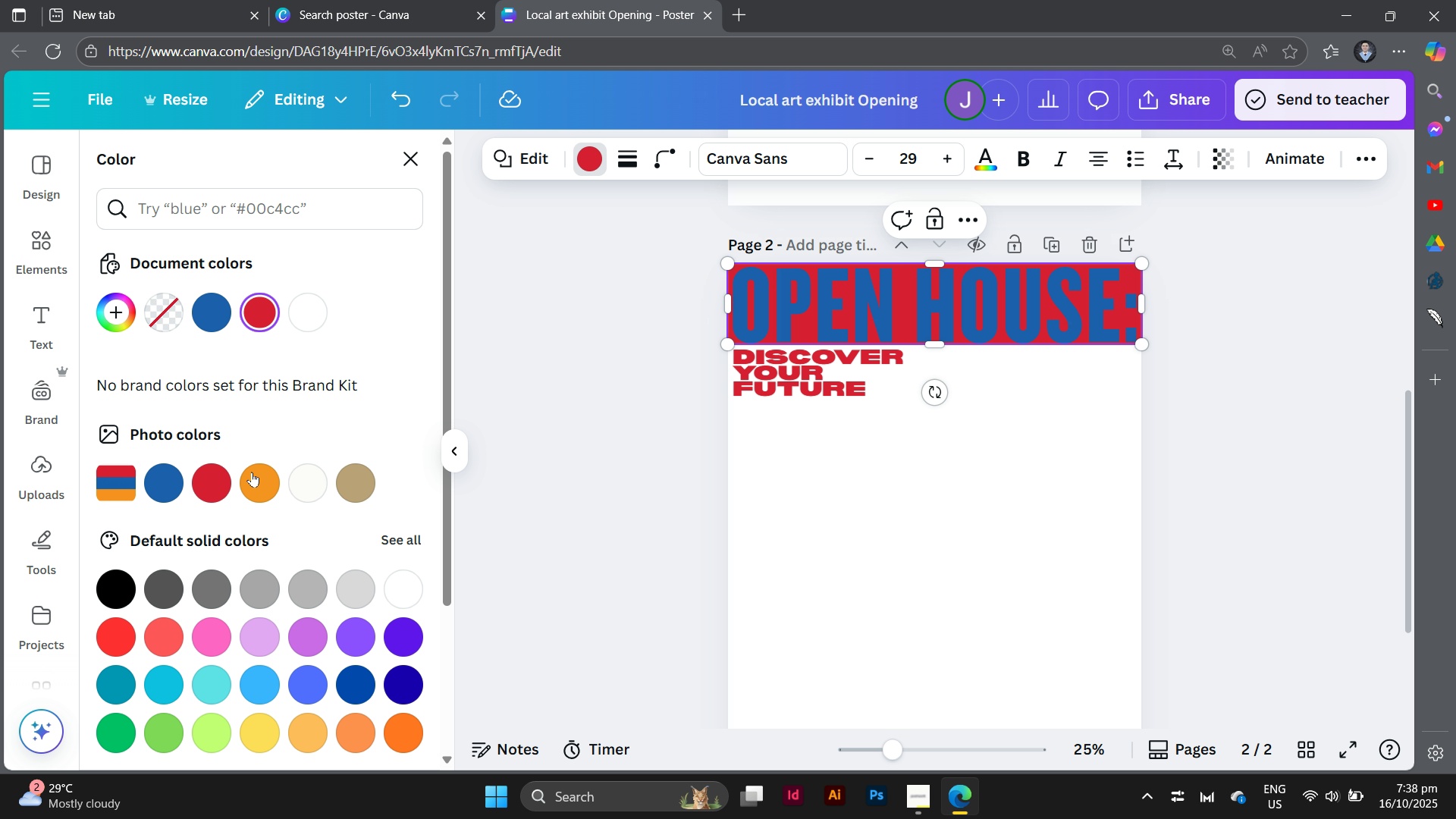 
left_click([252, 472])
 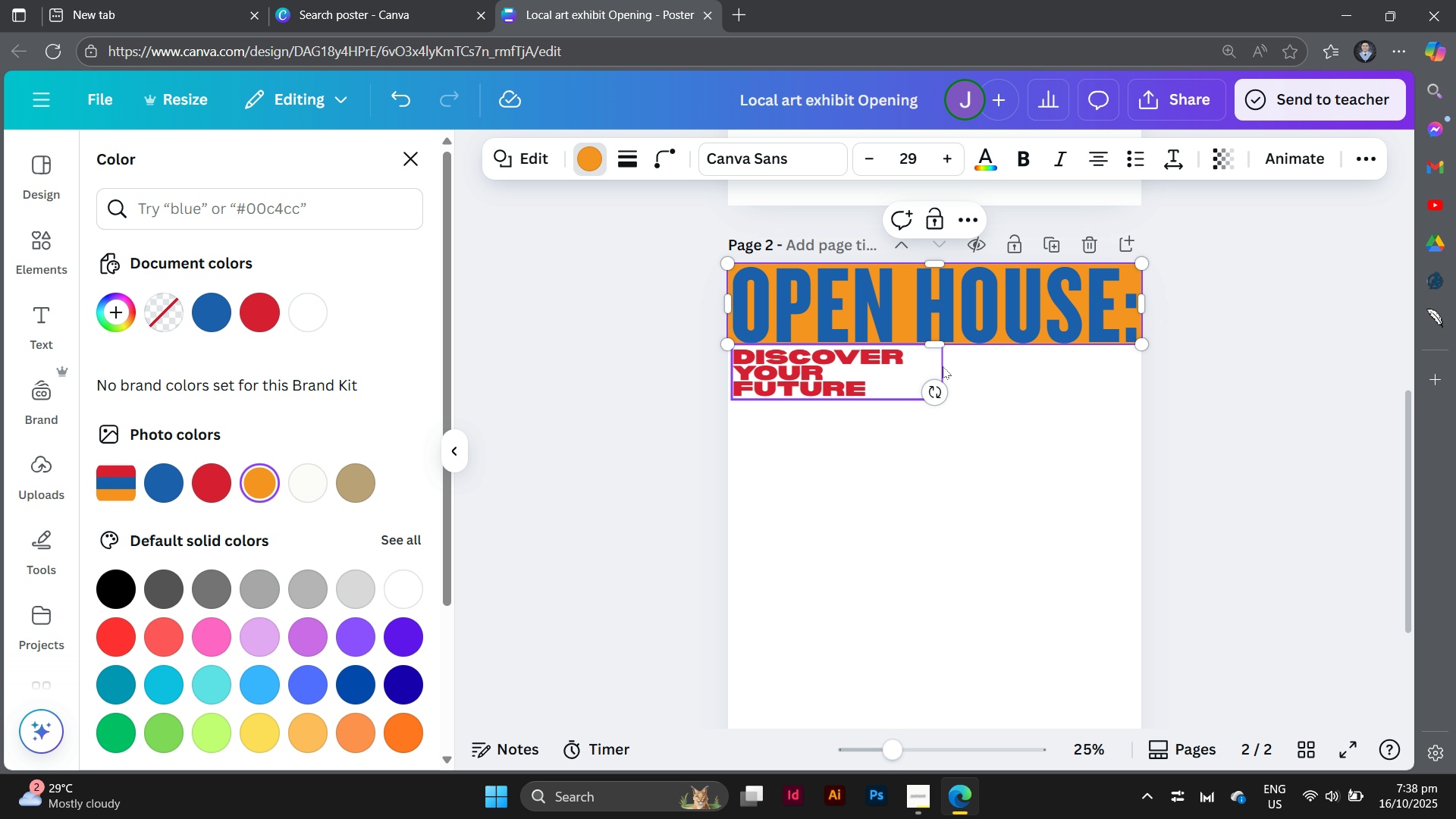 
left_click_drag(start_coordinate=[936, 346], to_coordinate=[930, 349])
 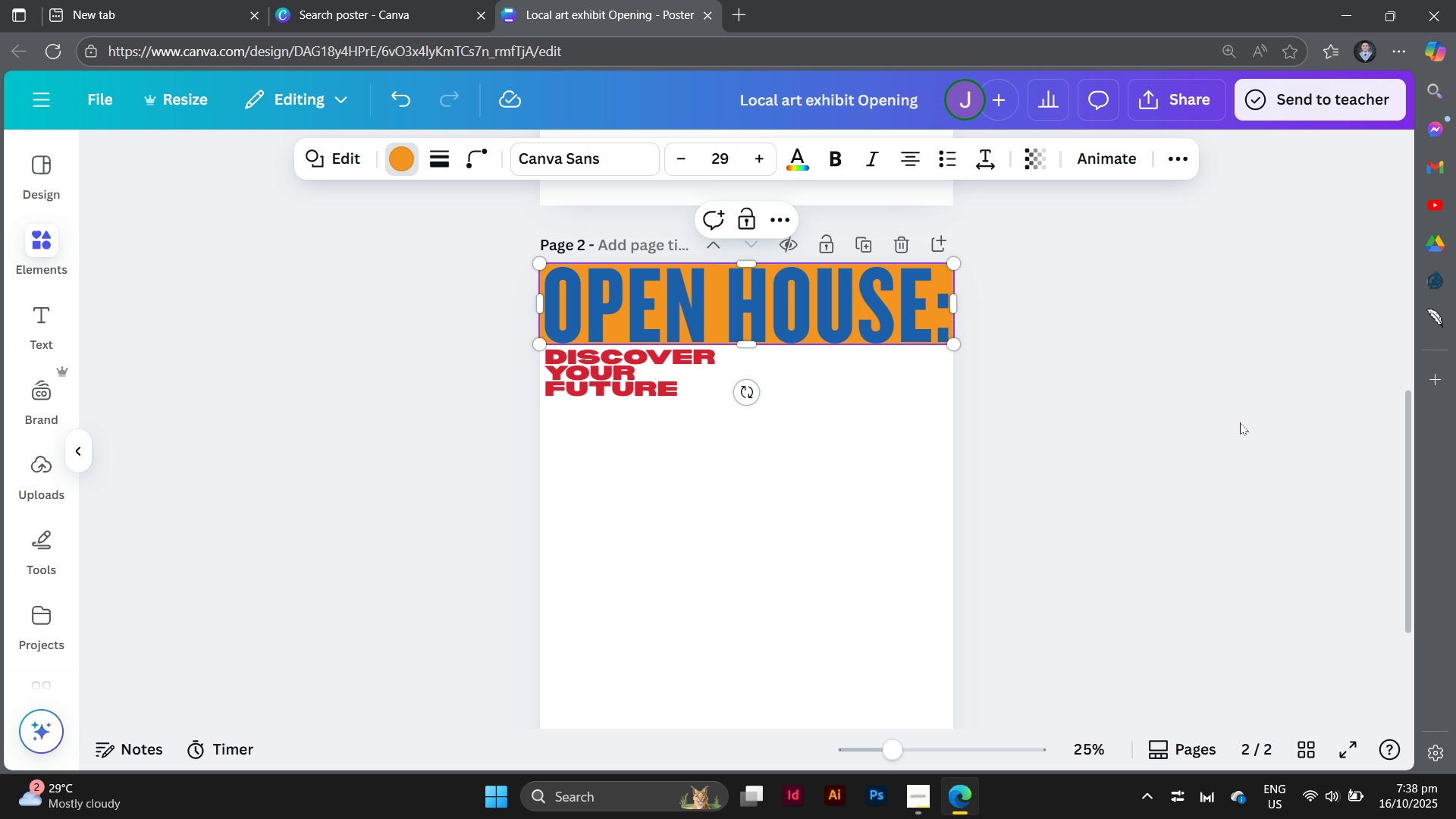 
left_click([1240, 422])
 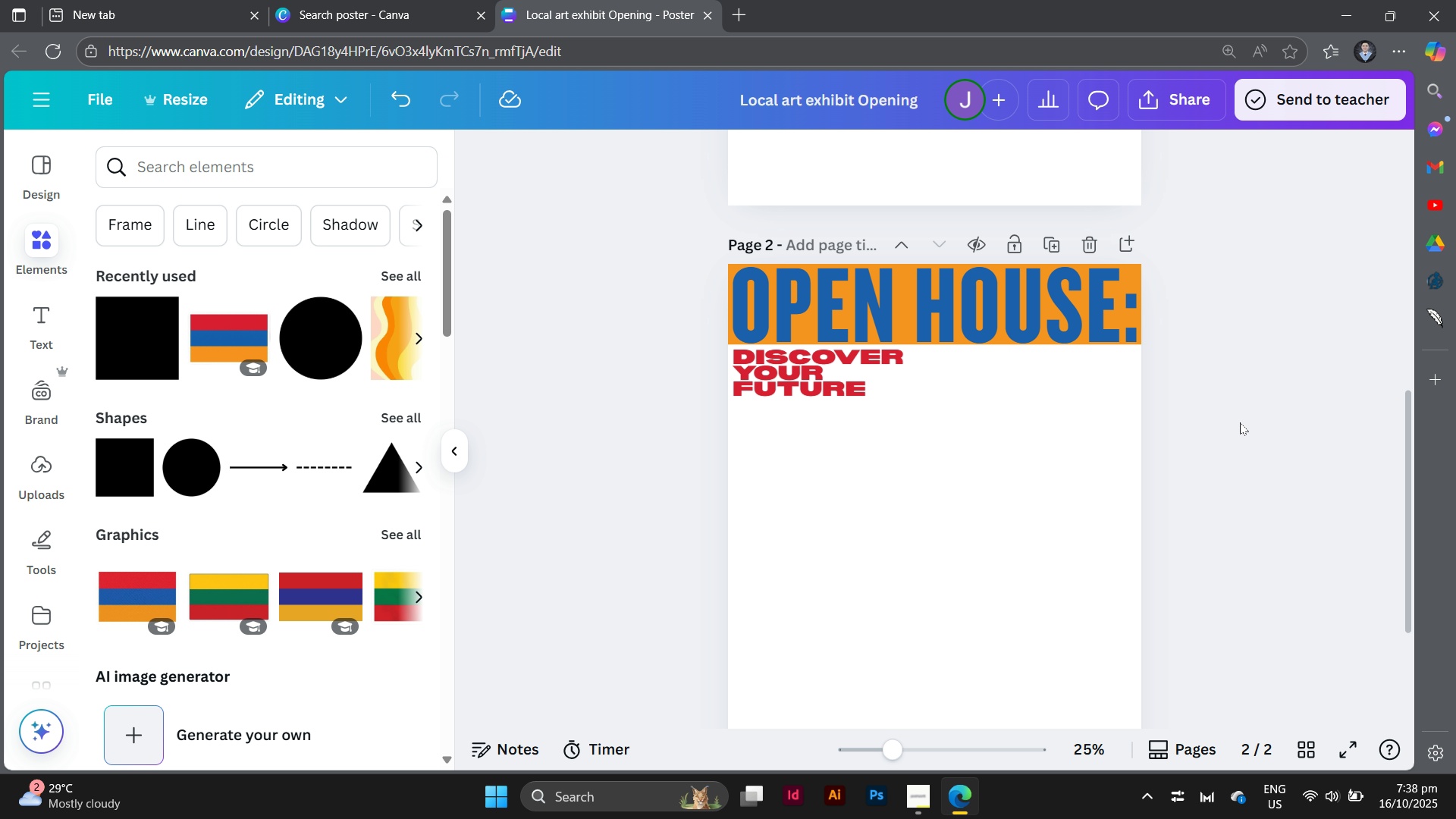 
left_click([1240, 422])
 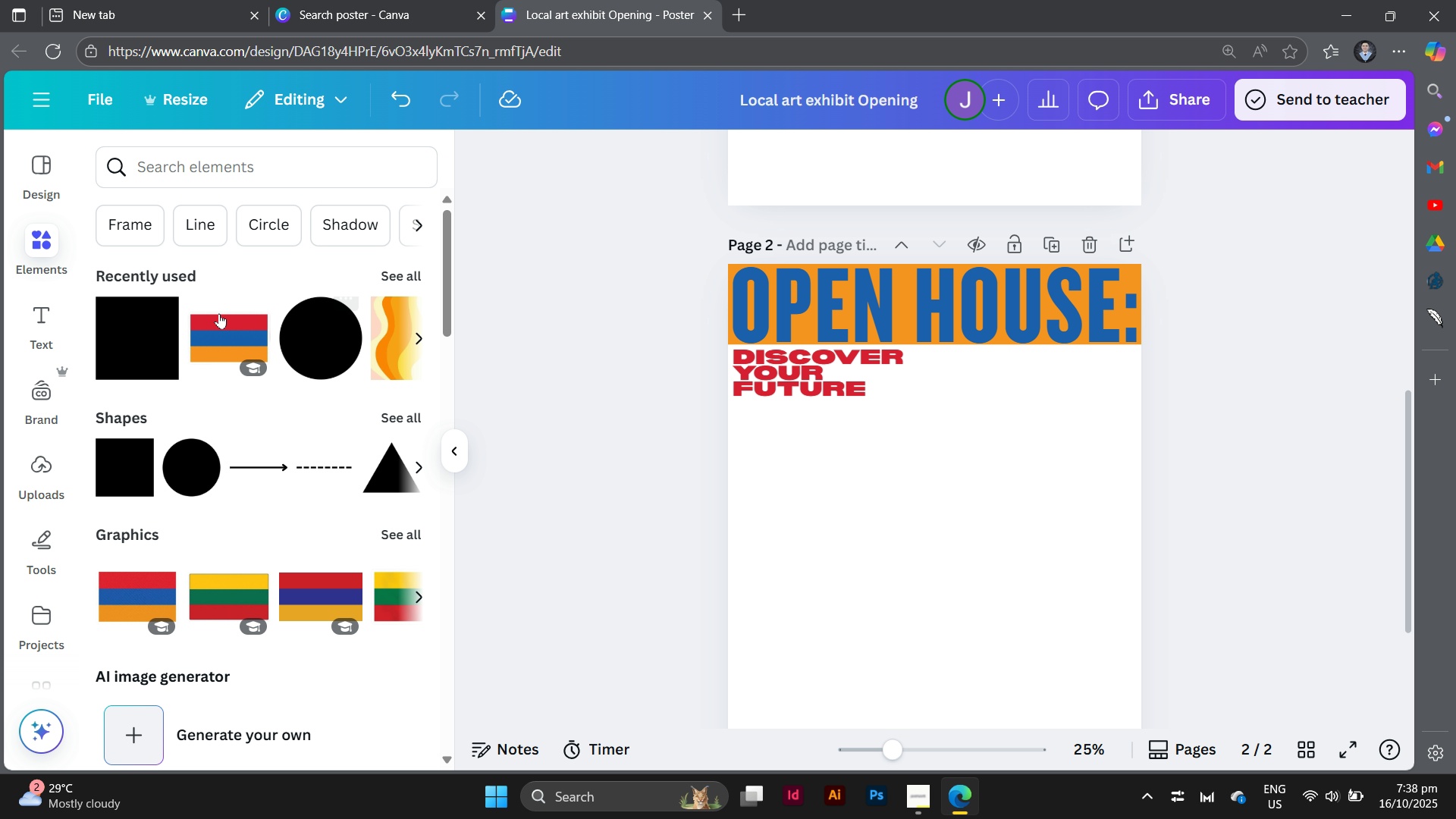 
left_click([138, 335])
 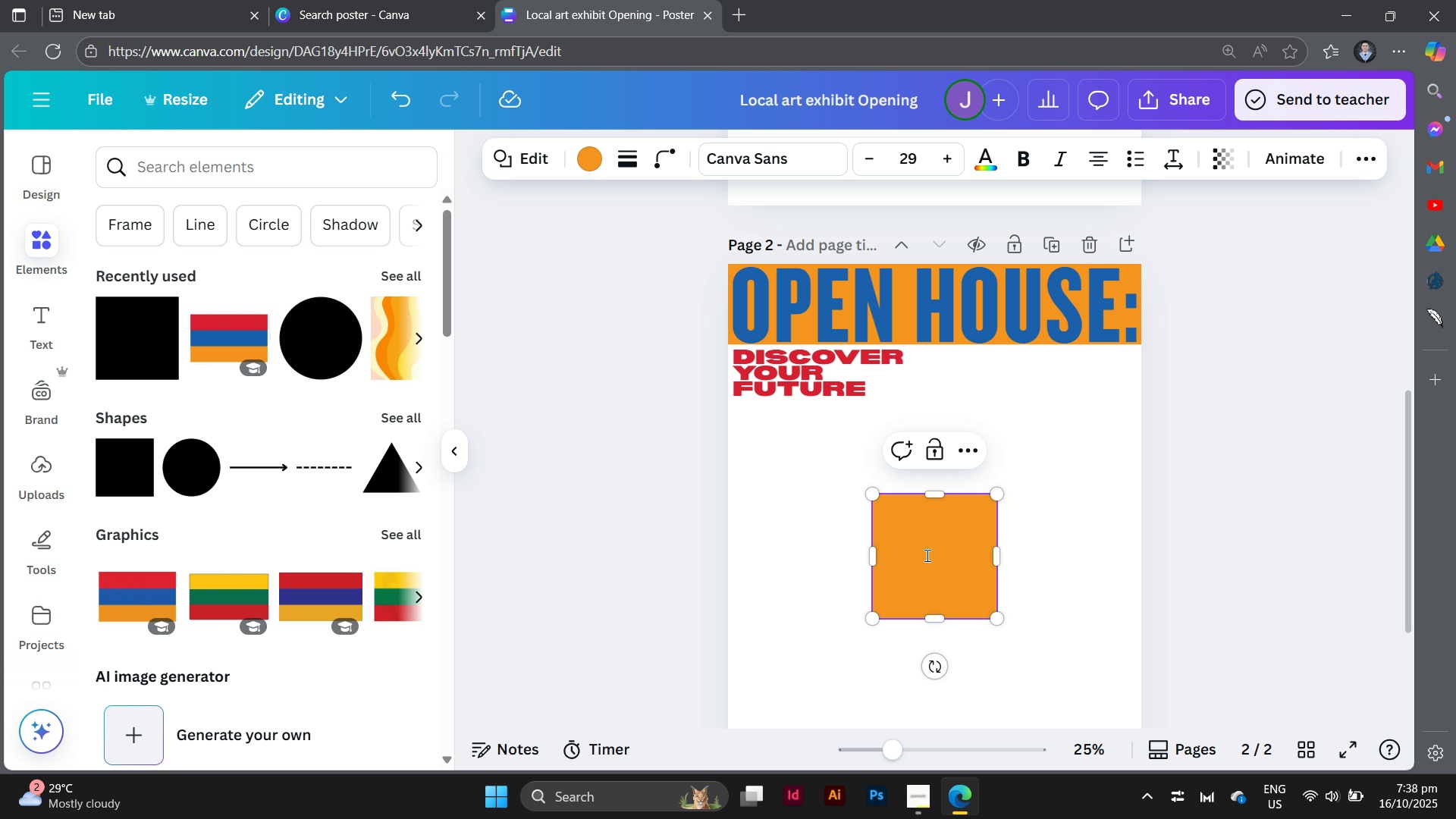 
left_click_drag(start_coordinate=[927, 557], to_coordinate=[837, 413])
 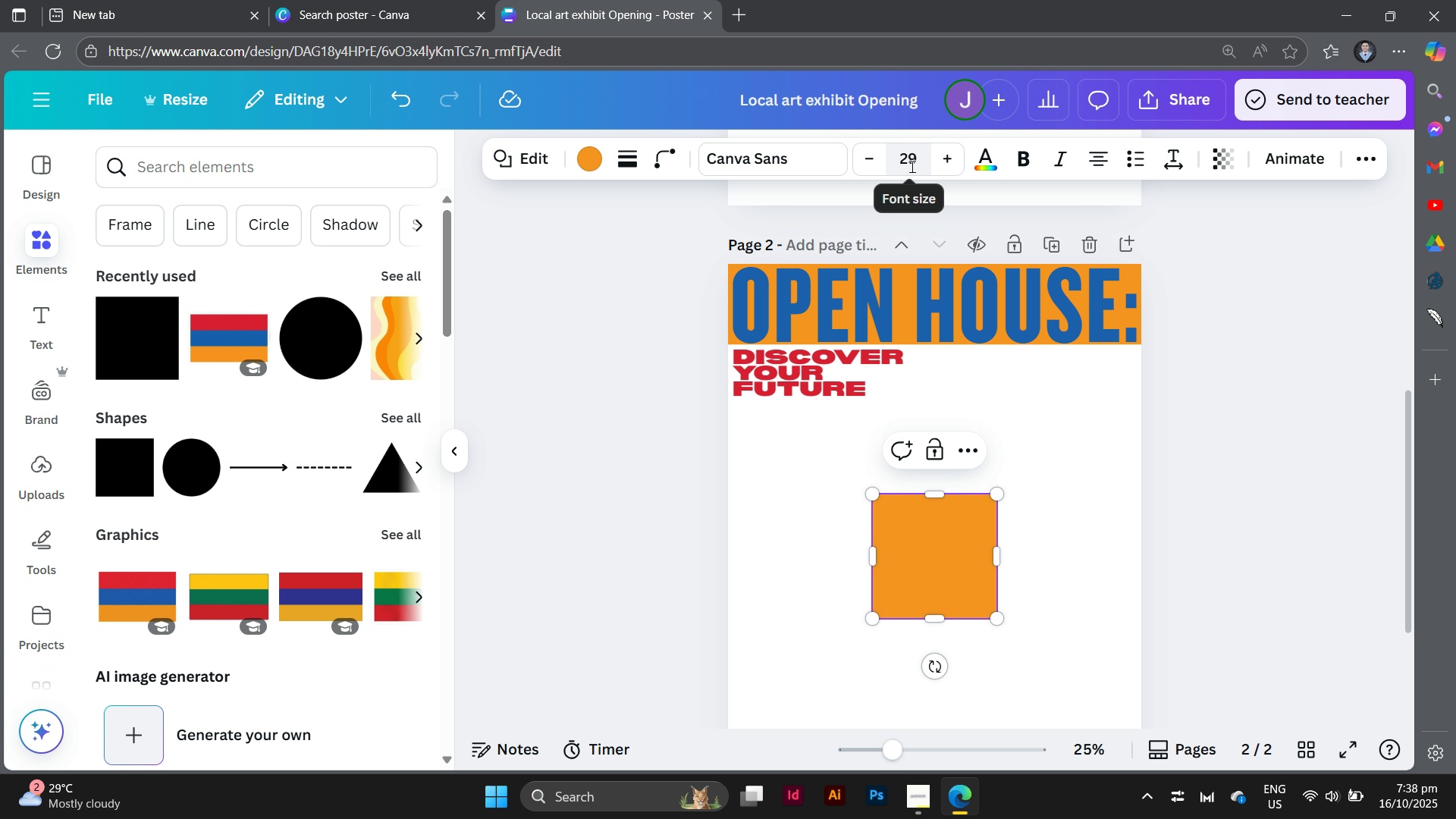 
mouse_move([961, 154])
 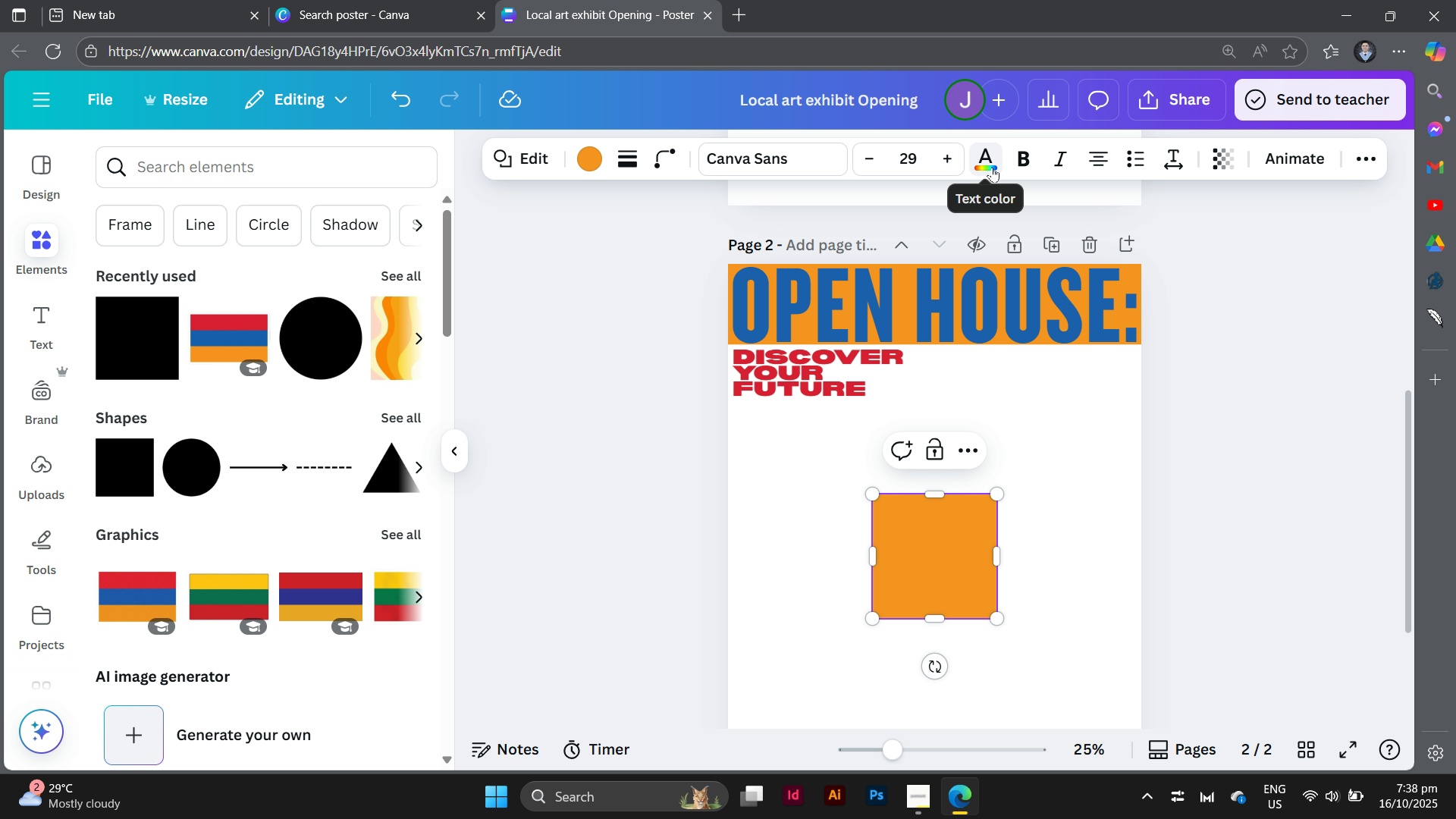 
left_click([986, 165])
 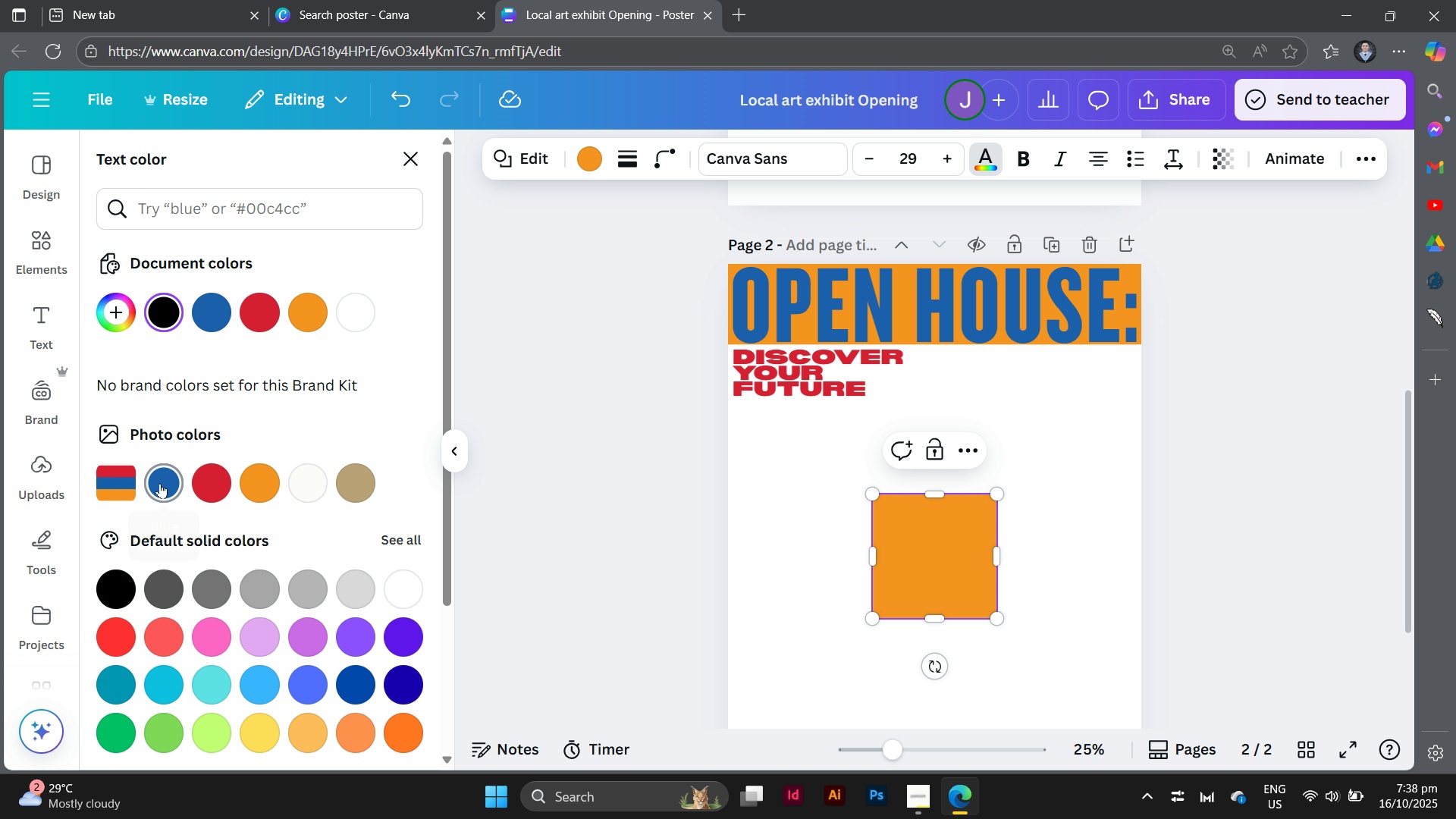 
left_click([160, 483])
 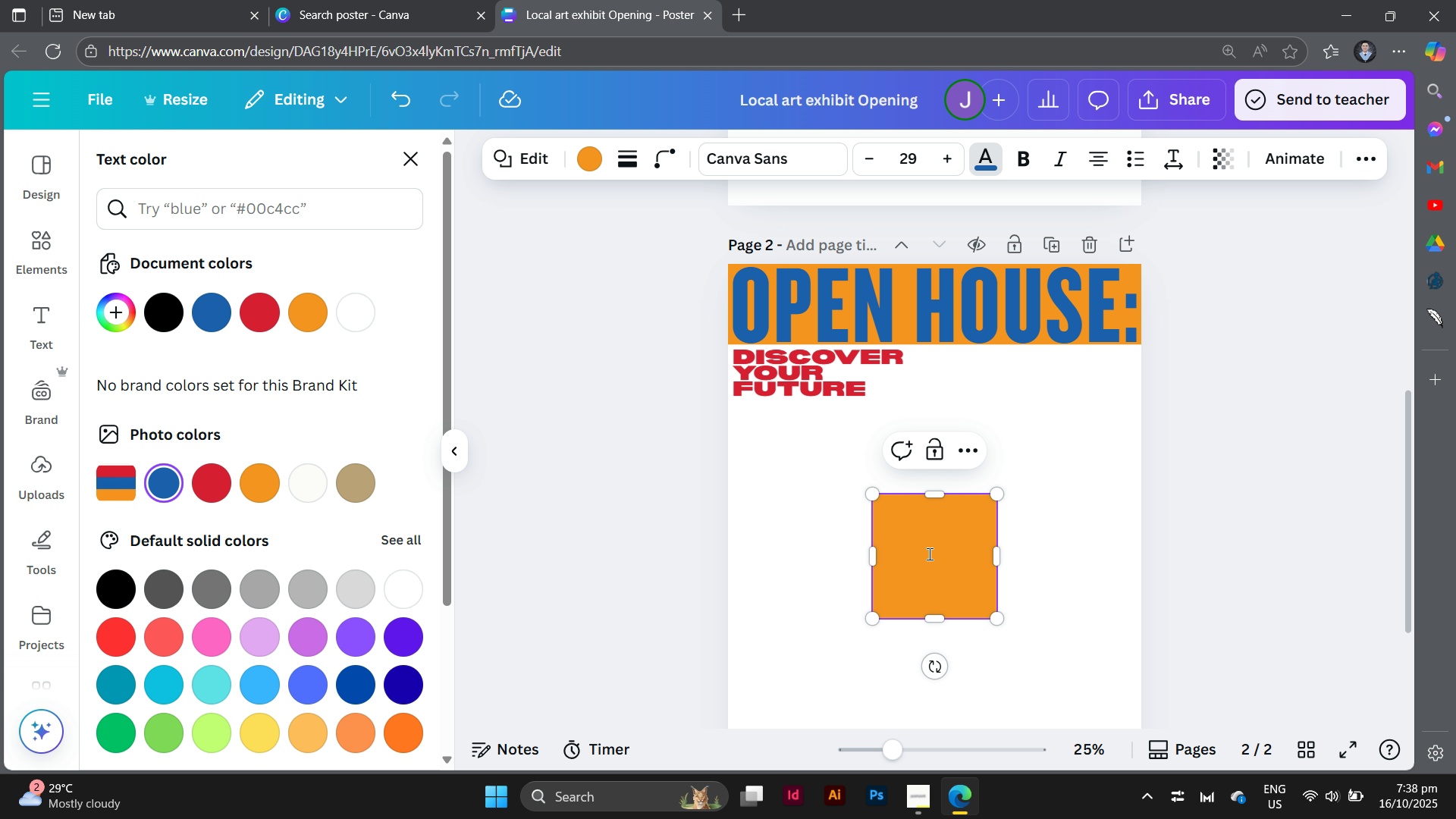 
left_click([928, 554])
 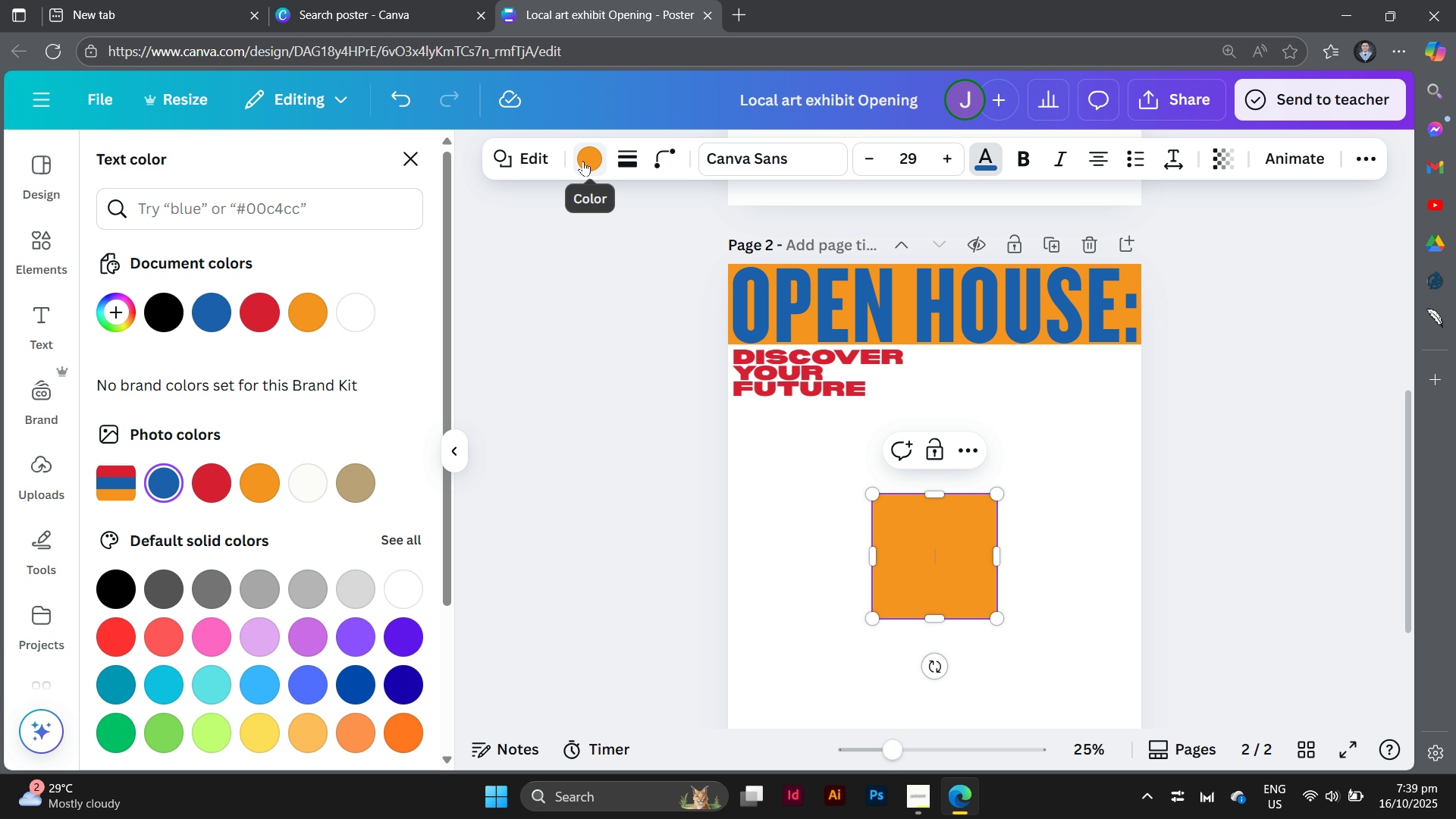 
left_click([585, 162])
 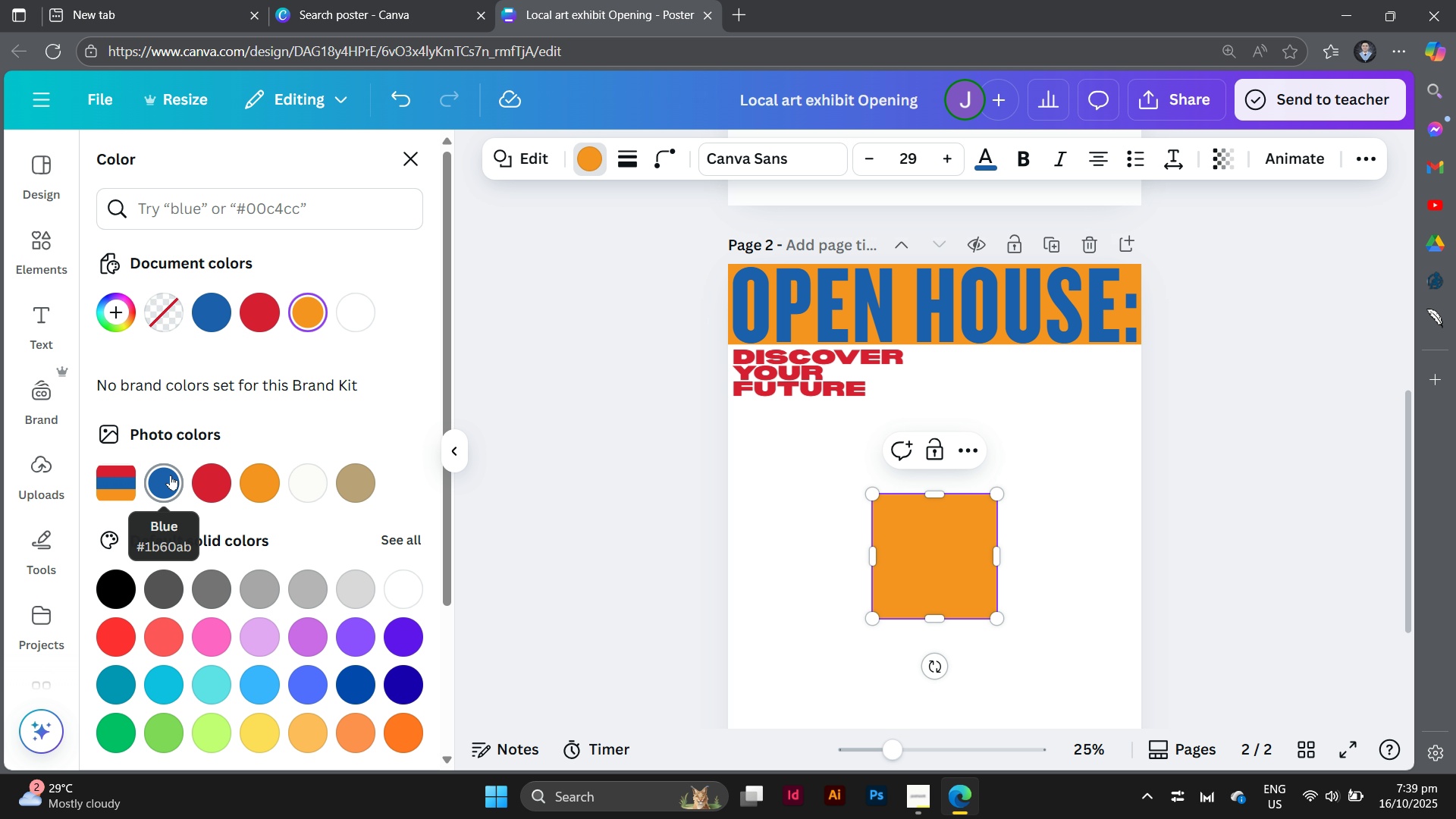 
left_click([171, 475])
 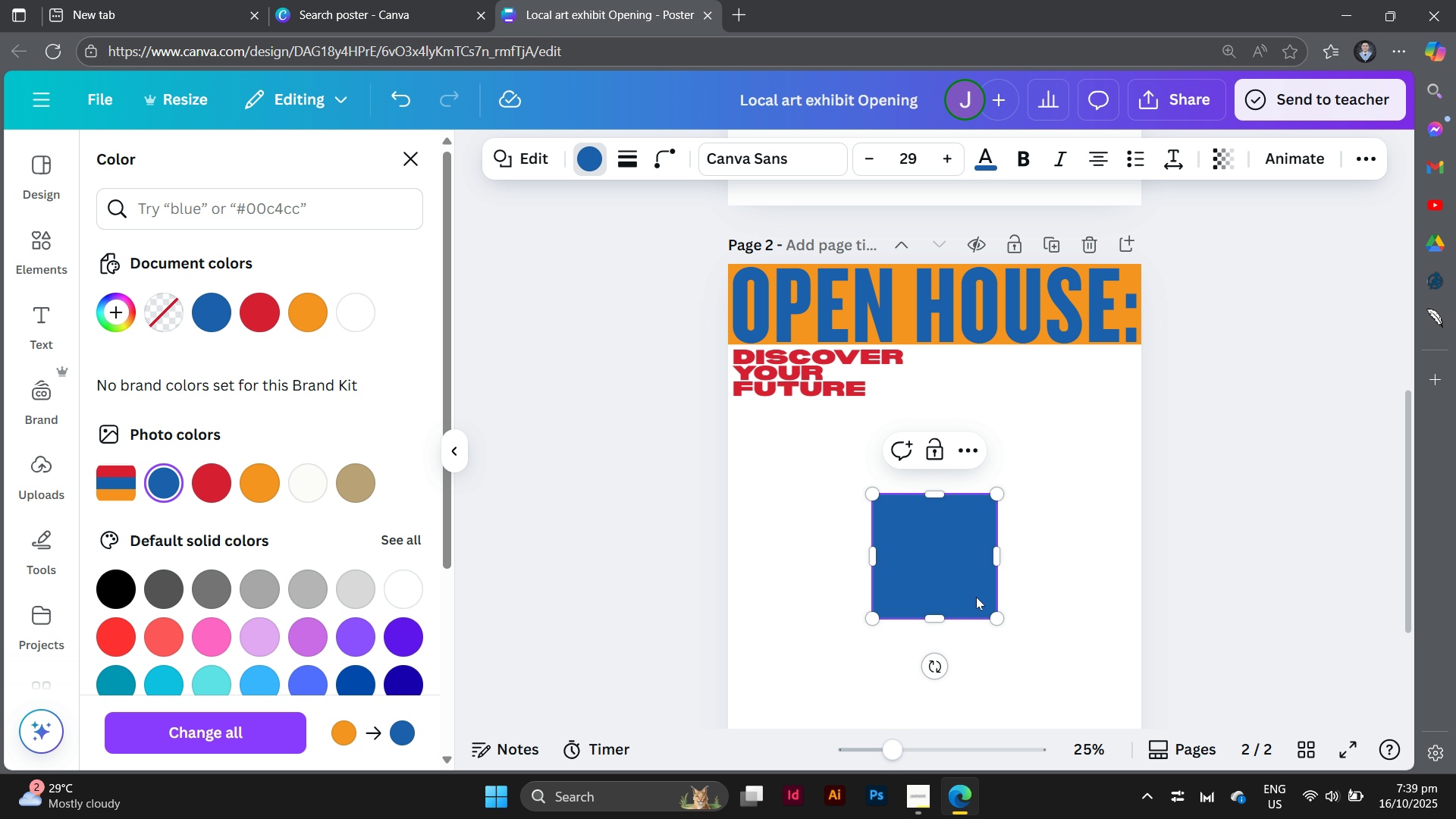 
left_click_drag(start_coordinate=[976, 597], to_coordinate=[829, 449])
 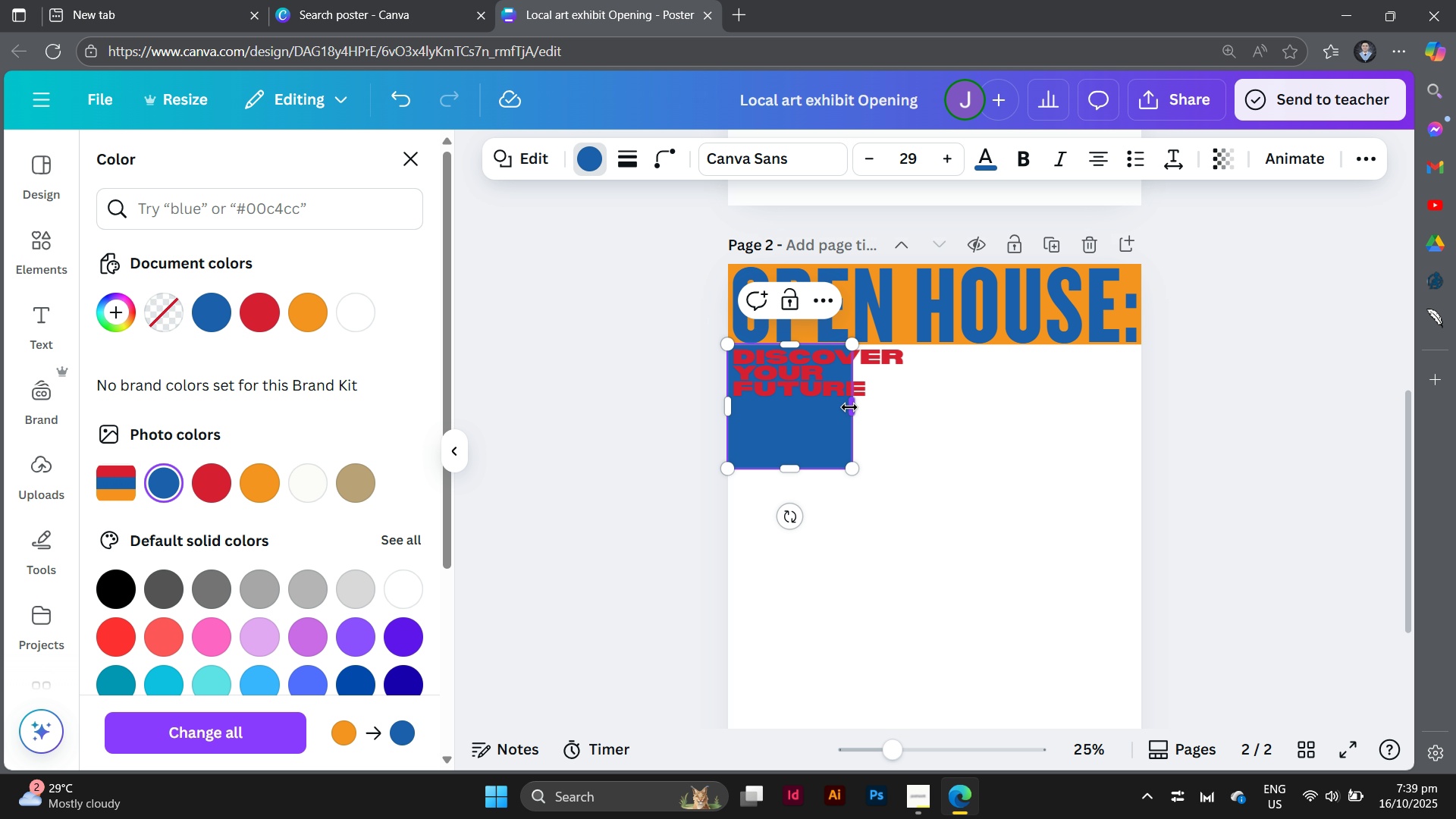 
left_click_drag(start_coordinate=[849, 407], to_coordinate=[920, 408])
 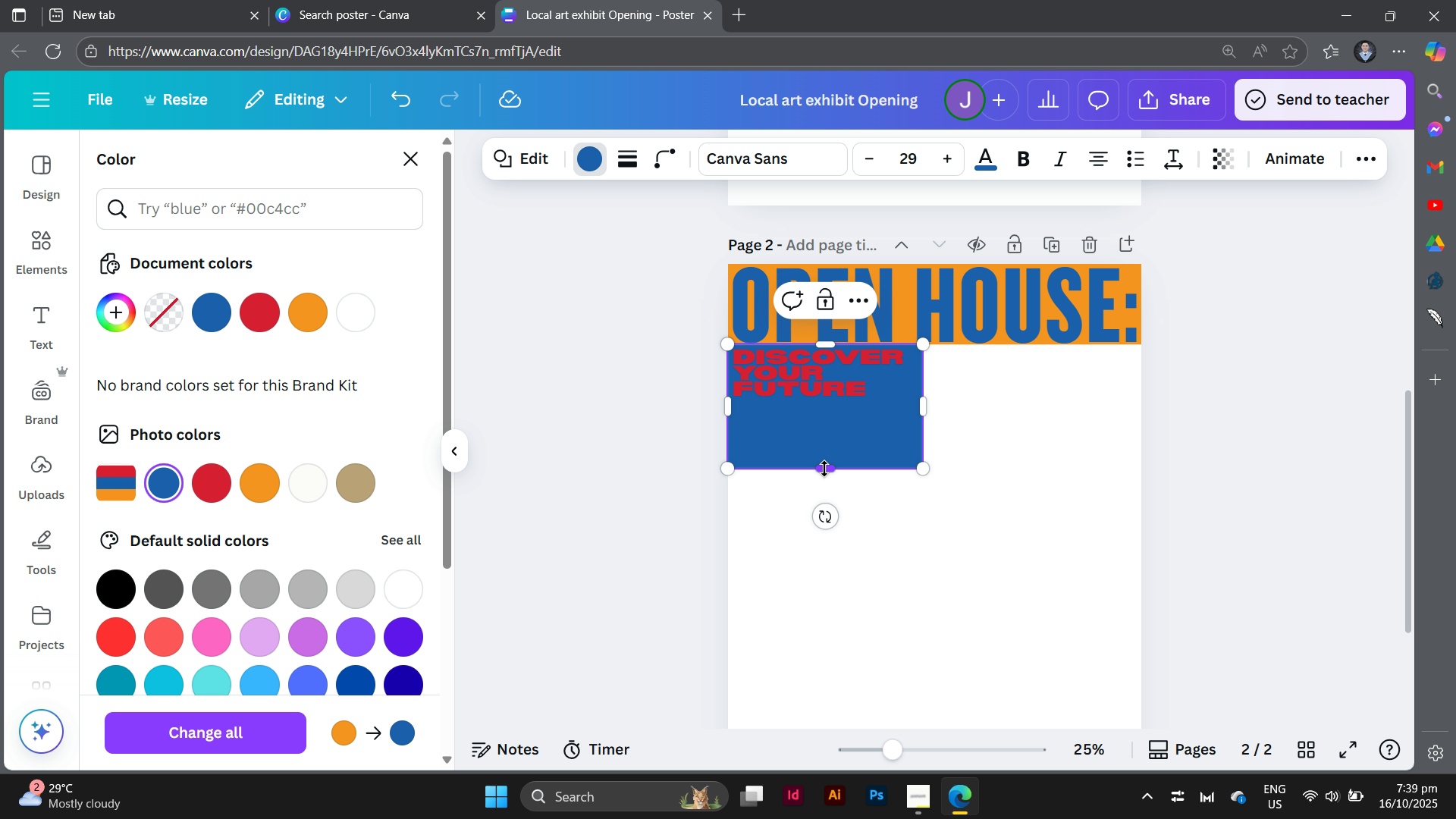 
left_click_drag(start_coordinate=[824, 468], to_coordinate=[827, 403])
 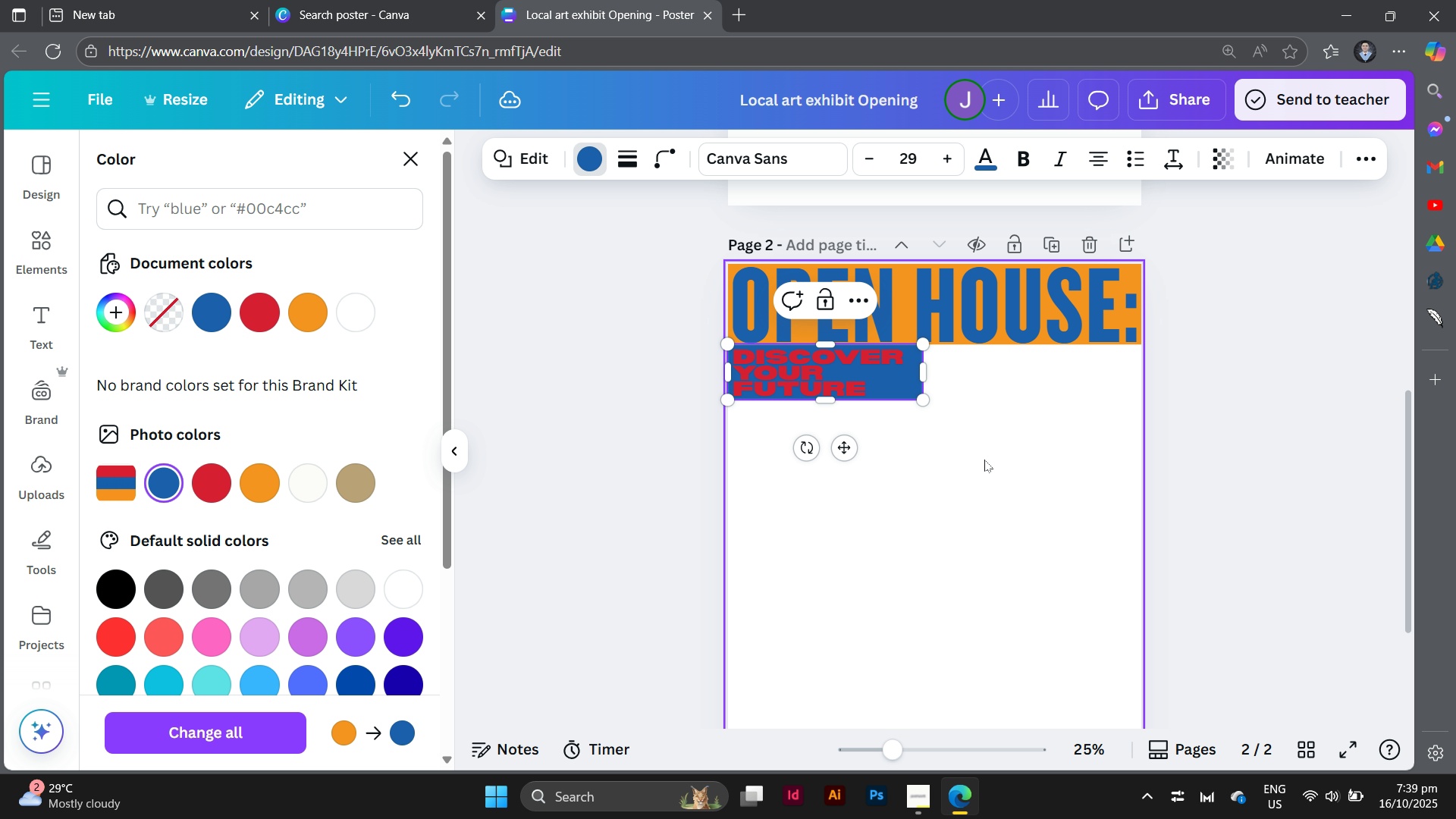 
left_click([984, 460])
 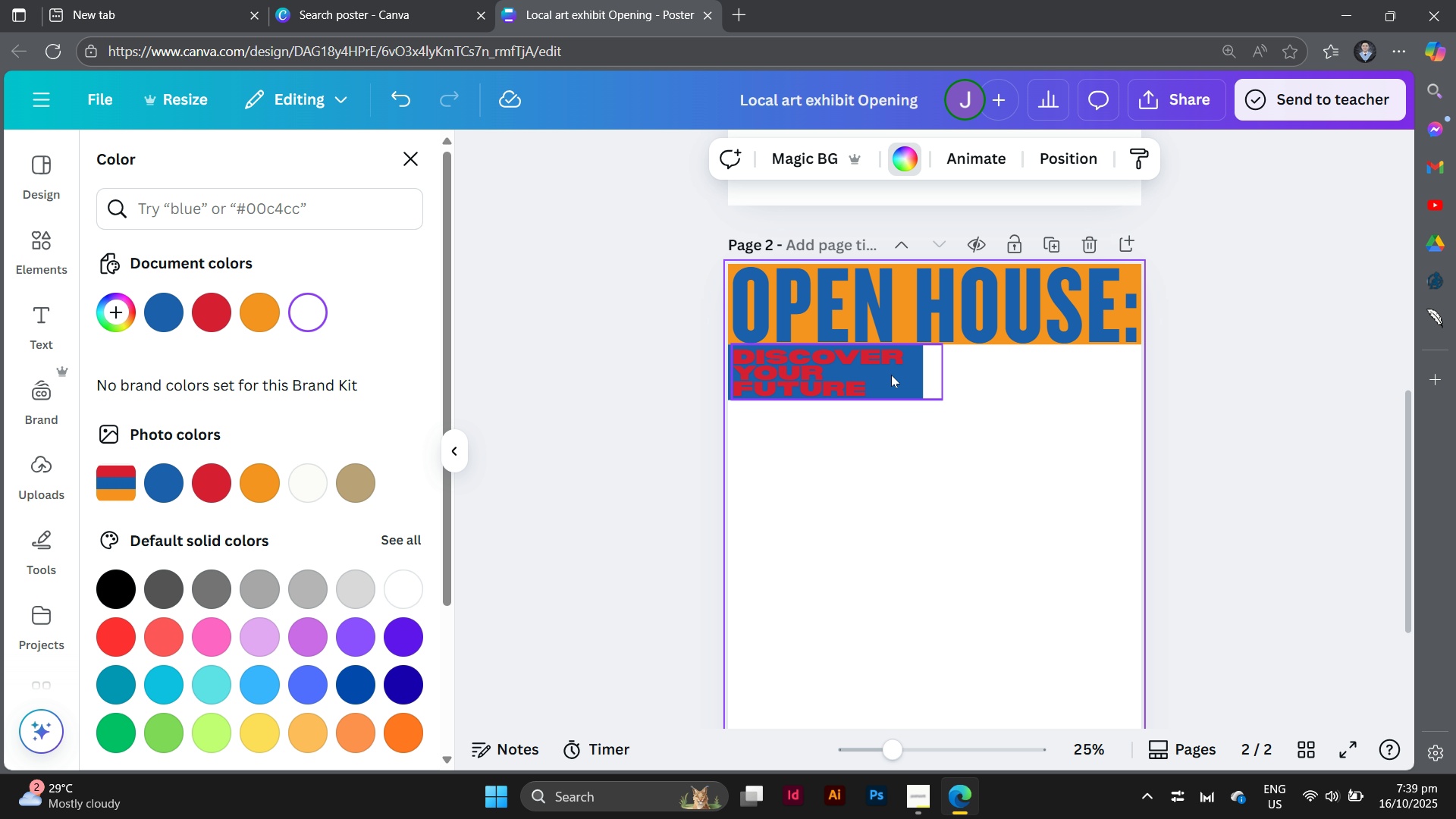 
wait(8.85)
 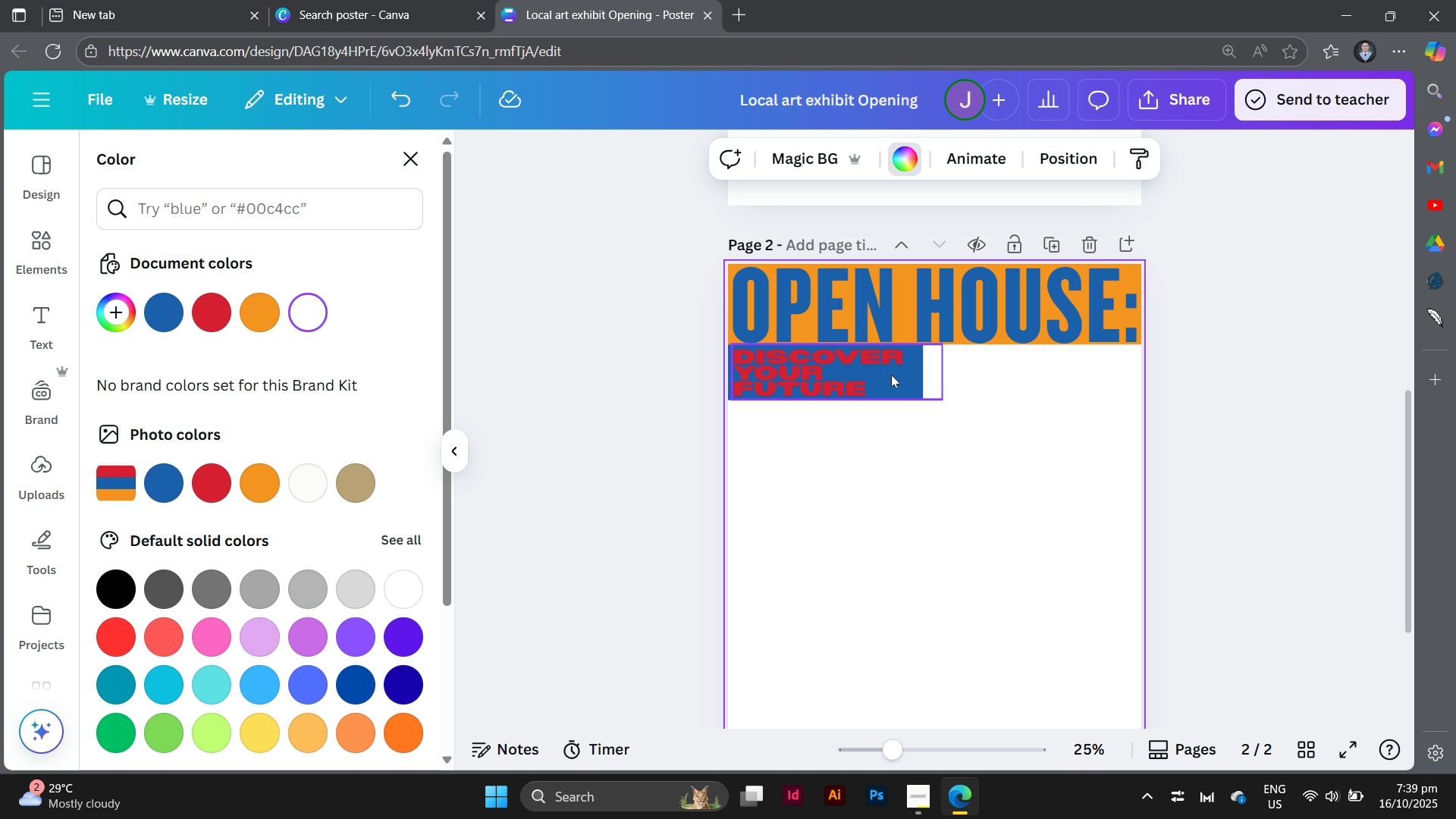 
left_click([799, 365])
 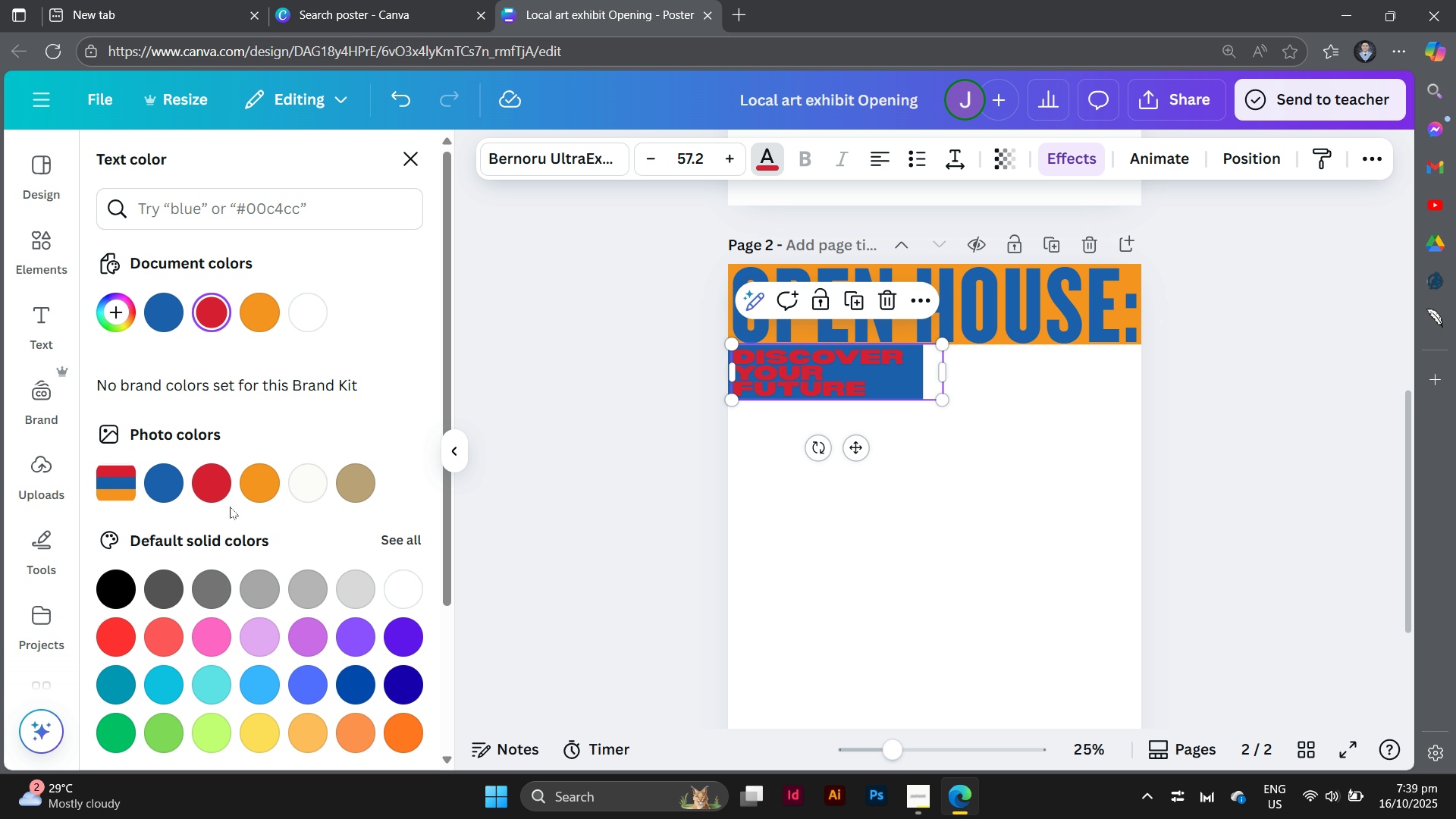 
left_click([257, 488])
 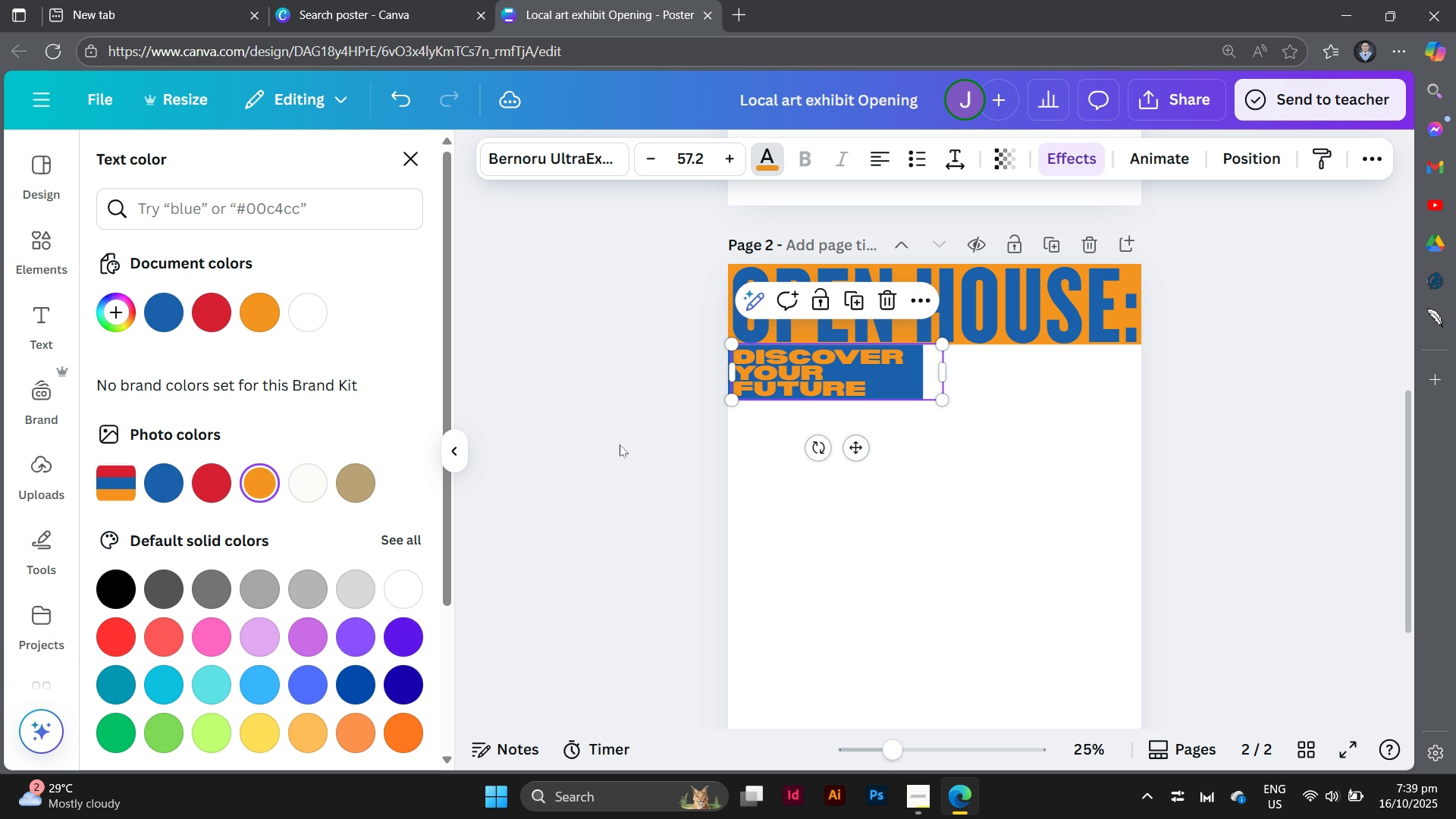 
left_click([620, 444])
 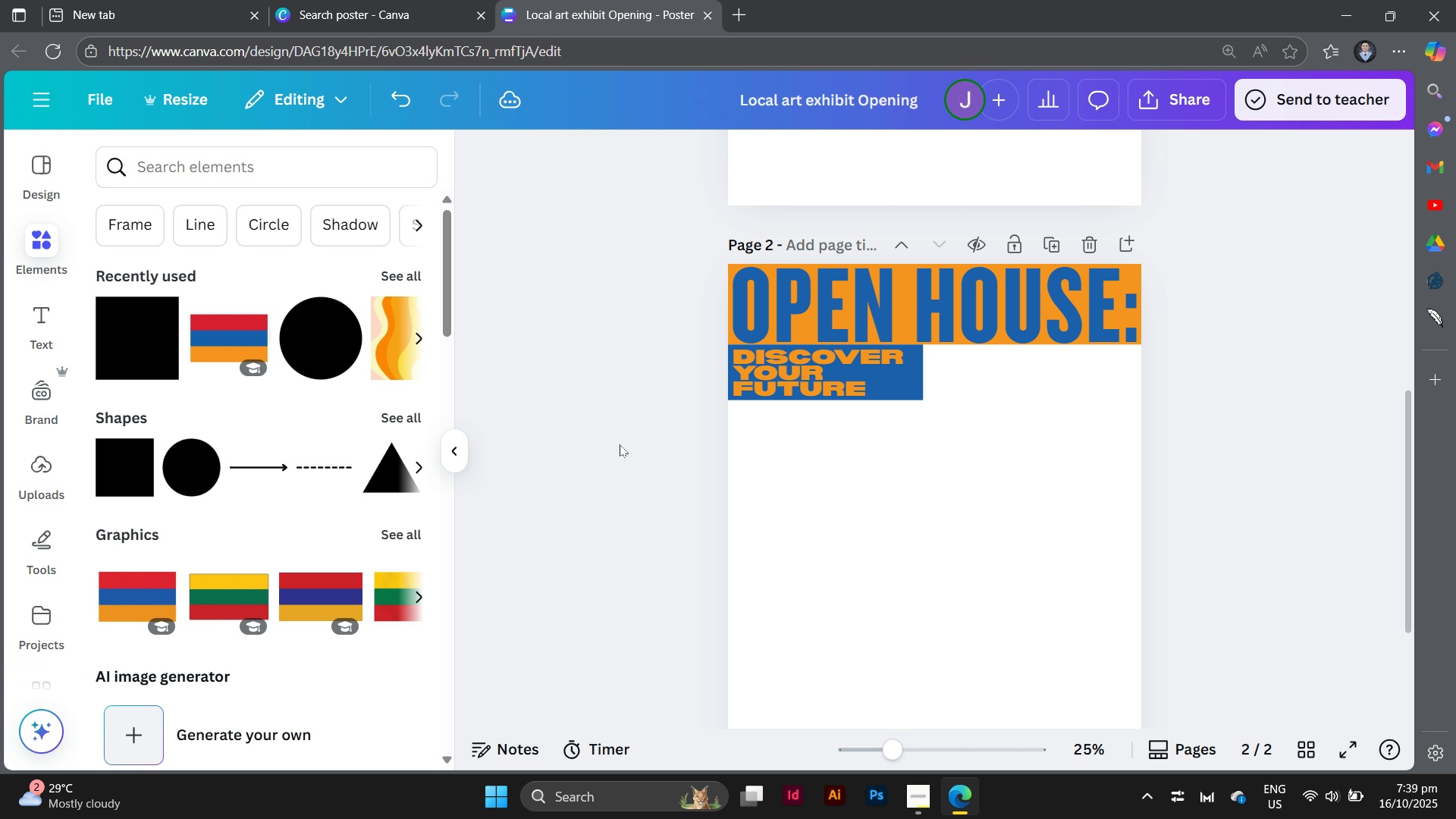 
left_click([620, 444])
 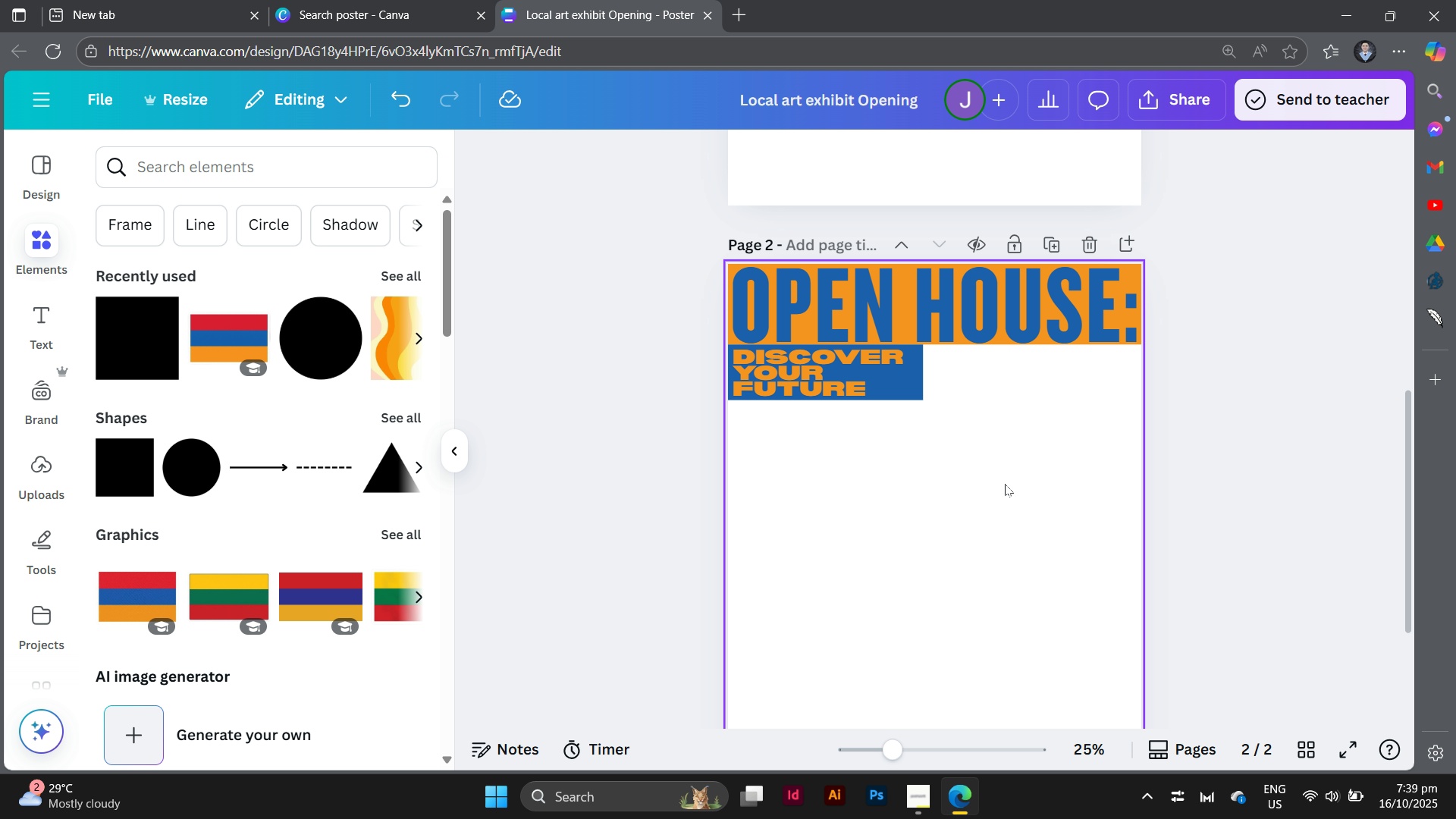 
left_click([1005, 484])
 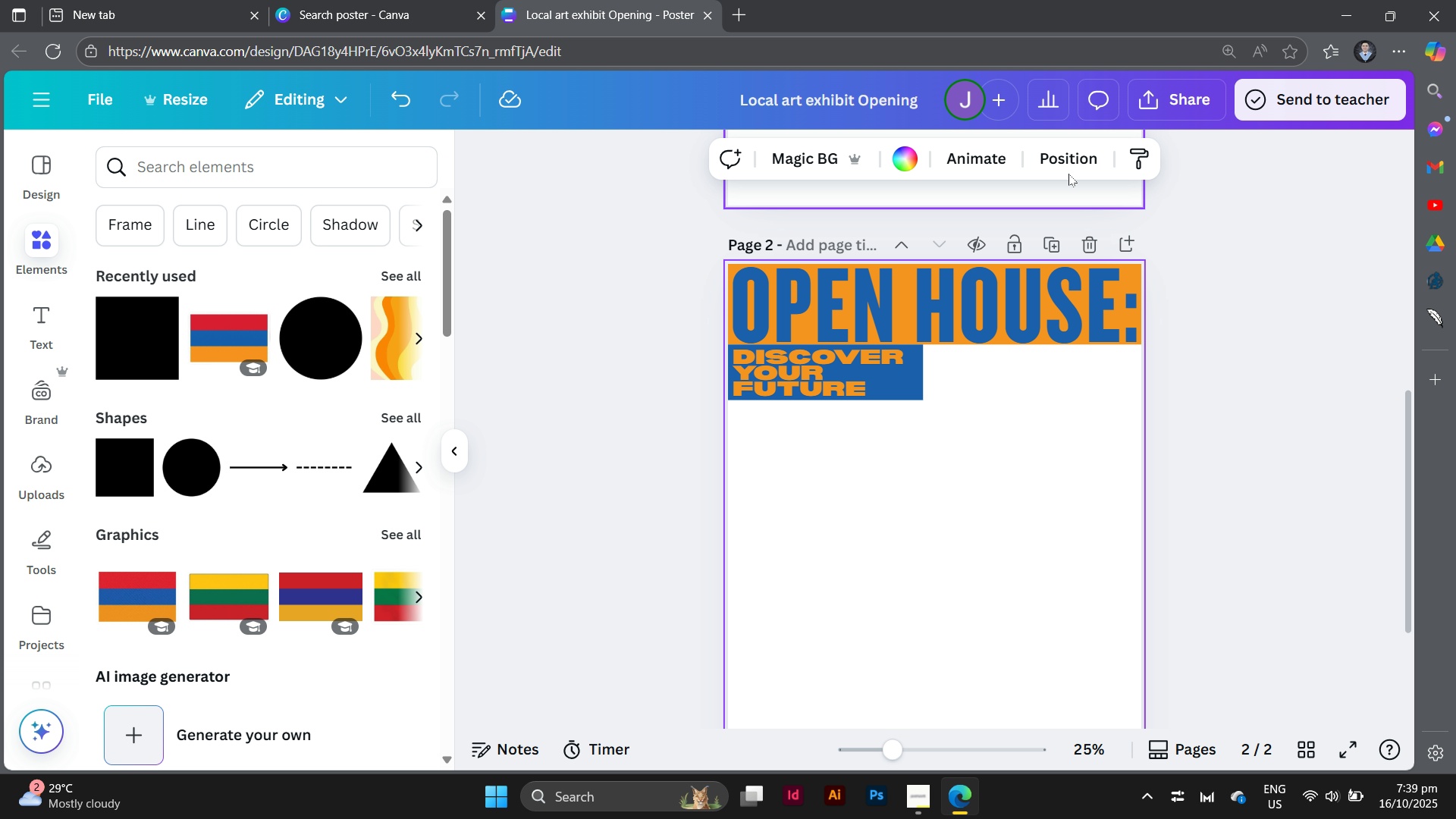 
left_click([1055, 158])
 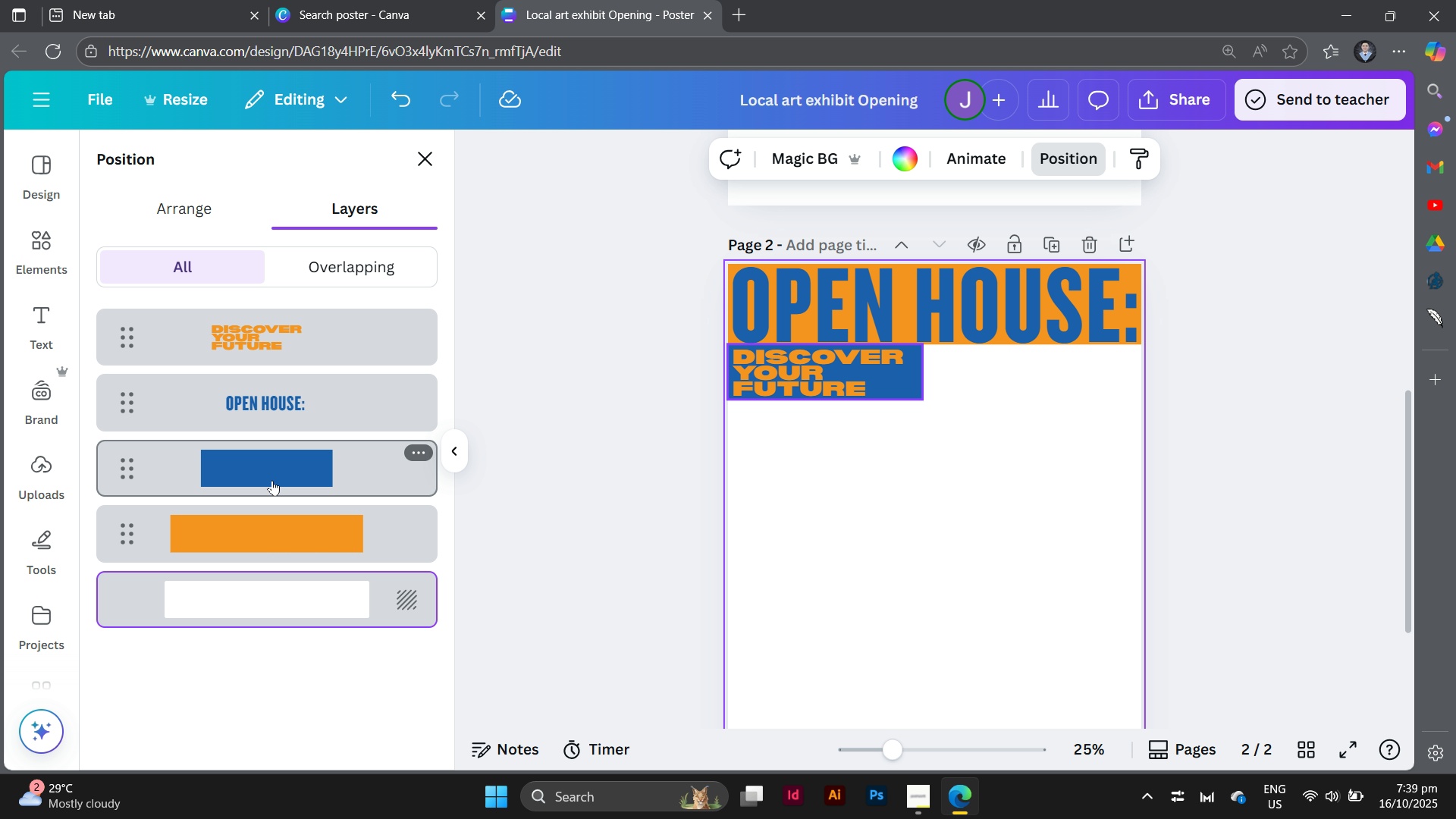 
left_click([272, 480])
 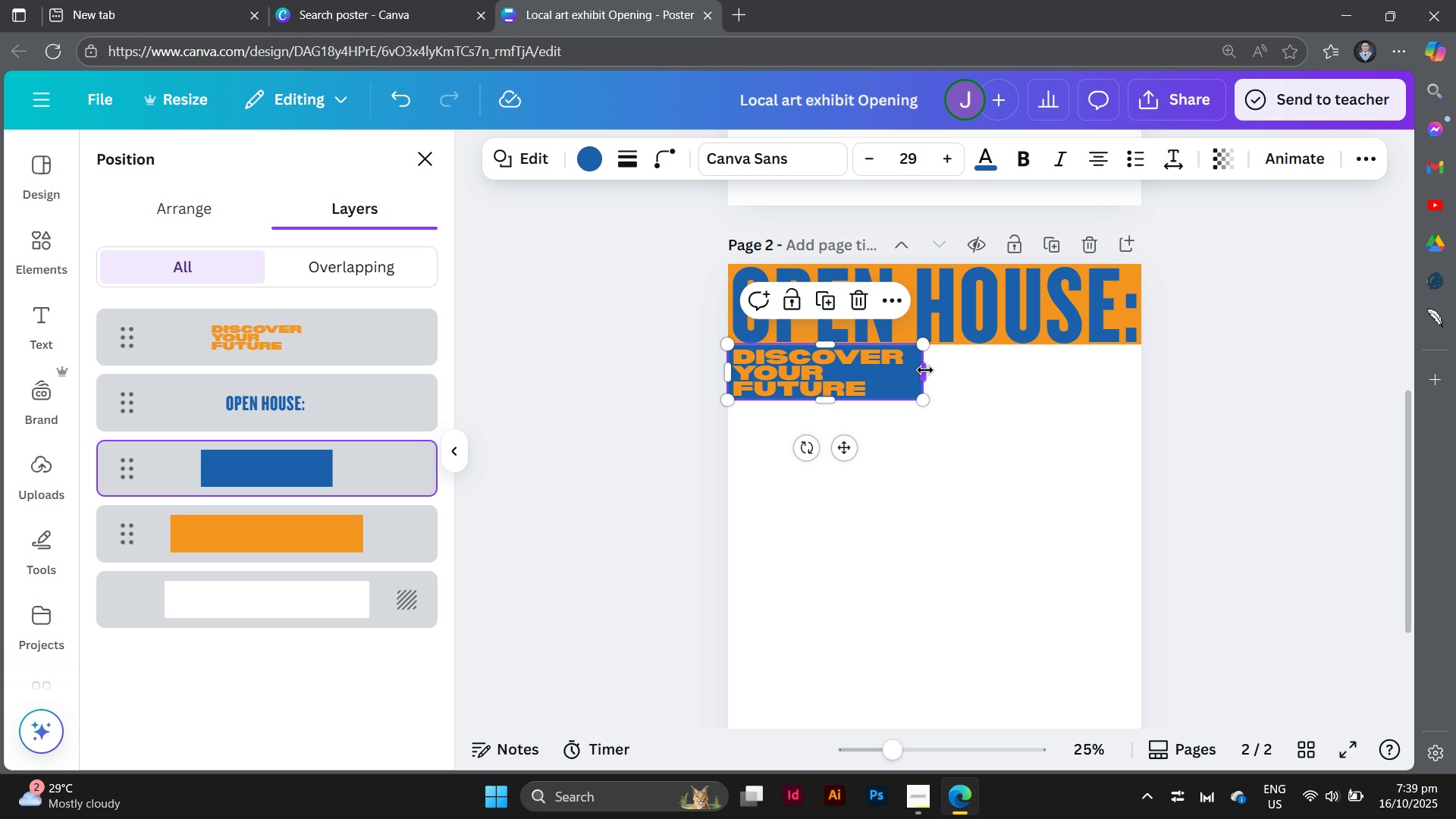 
left_click_drag(start_coordinate=[925, 370], to_coordinate=[913, 371])
 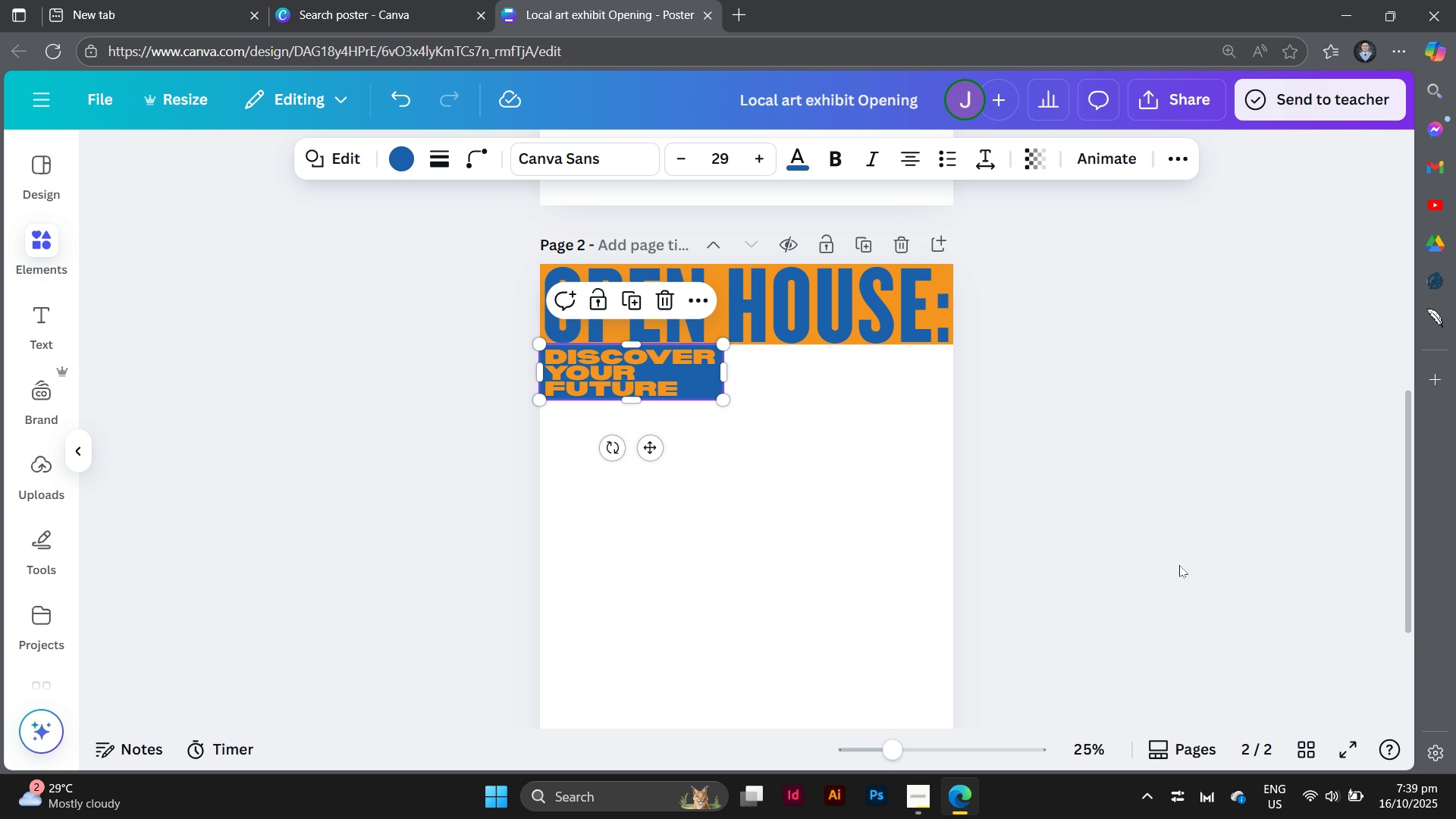 
left_click([1179, 565])
 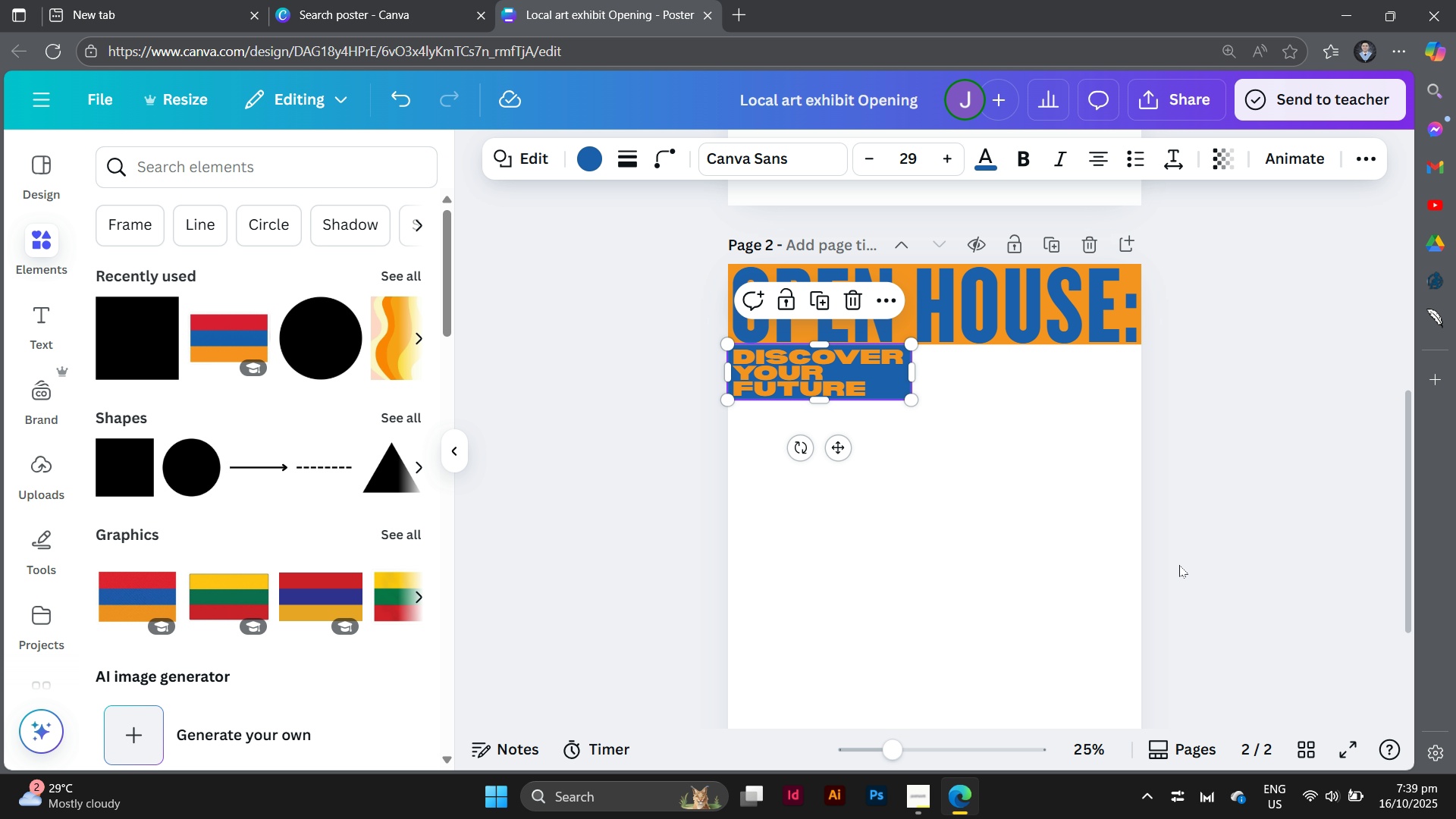 
scroll: coordinate [1179, 565], scroll_direction: down, amount: 2.0
 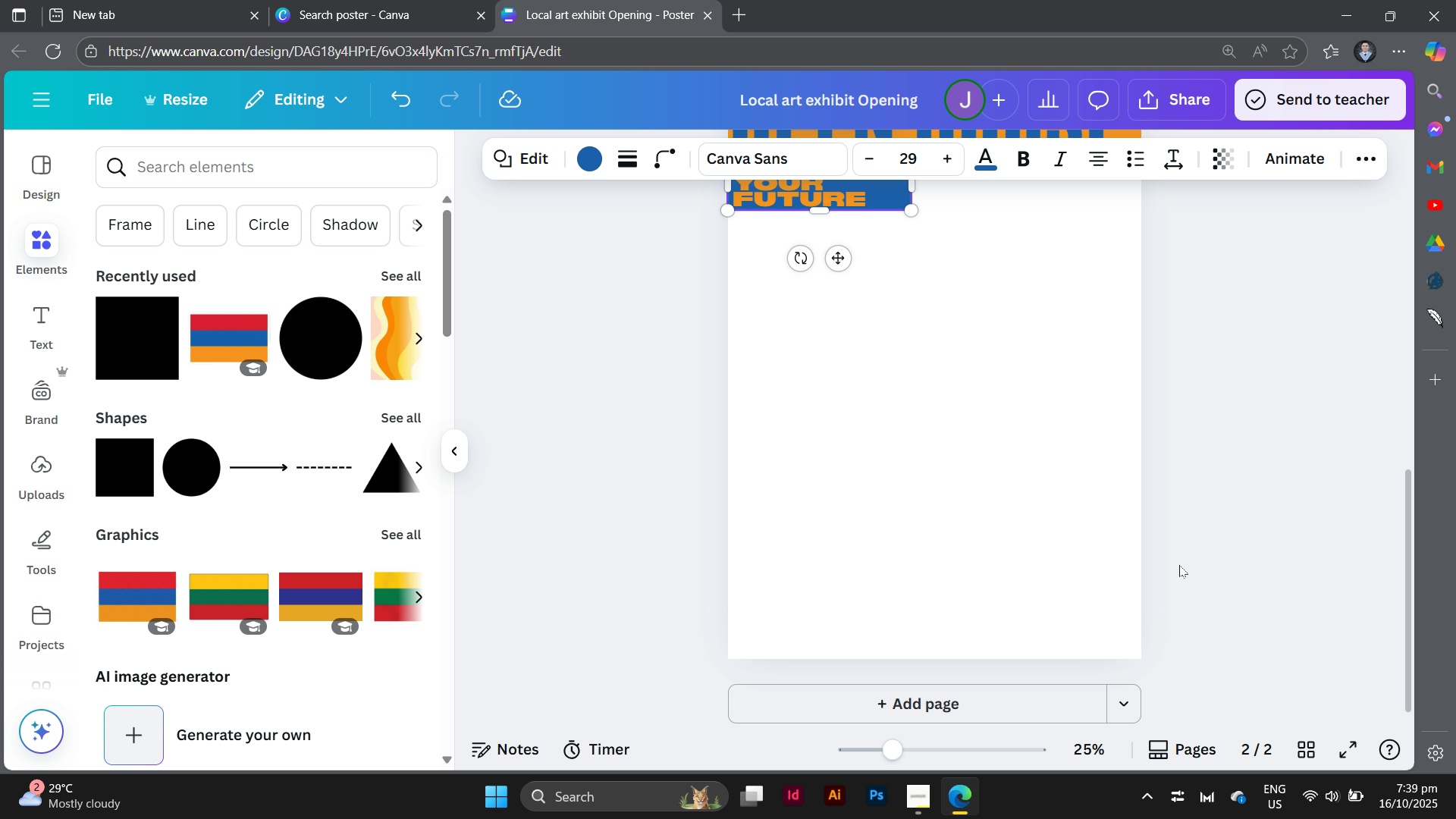 
left_click([1179, 565])
 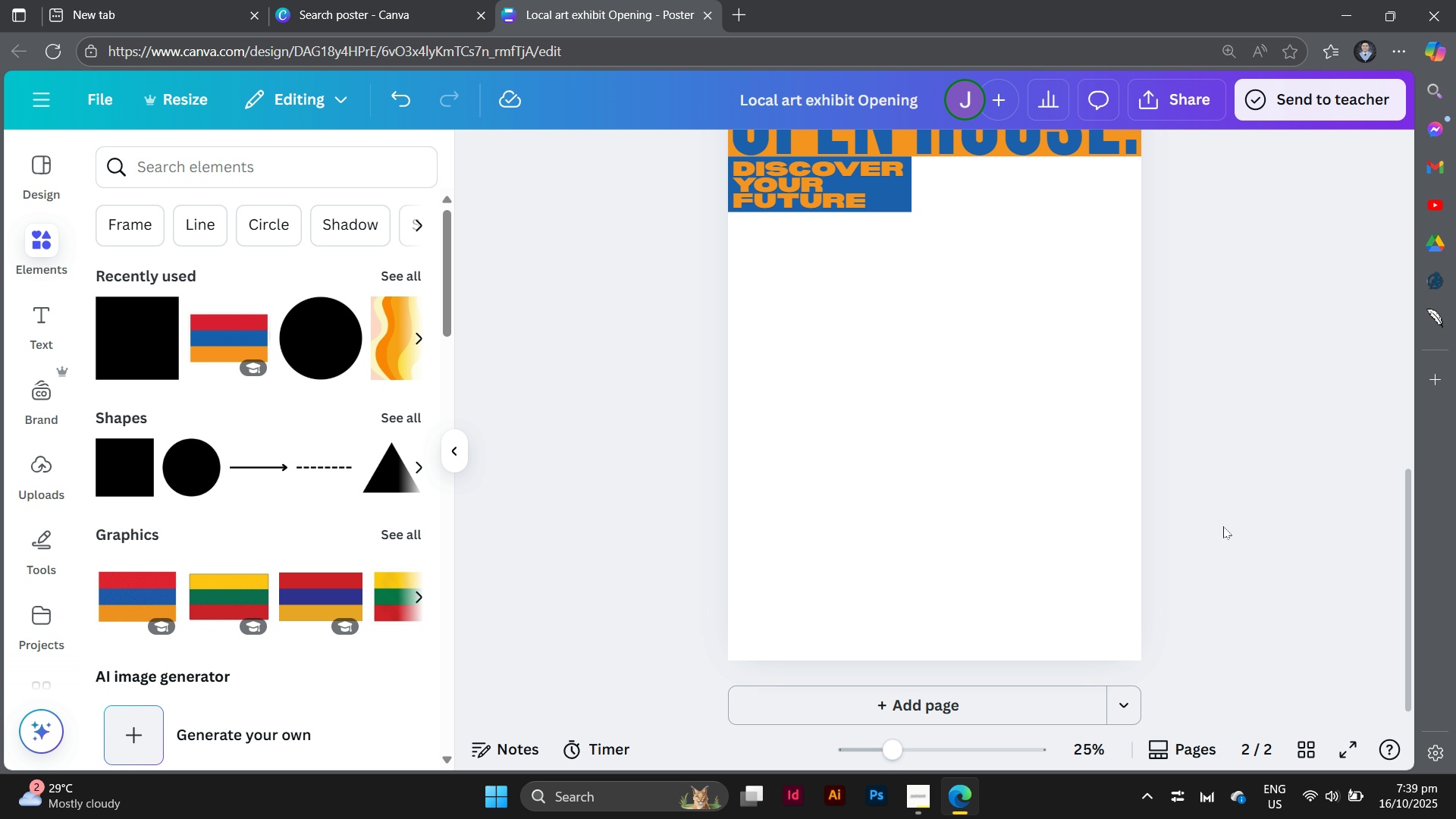 
left_click([1223, 526])
 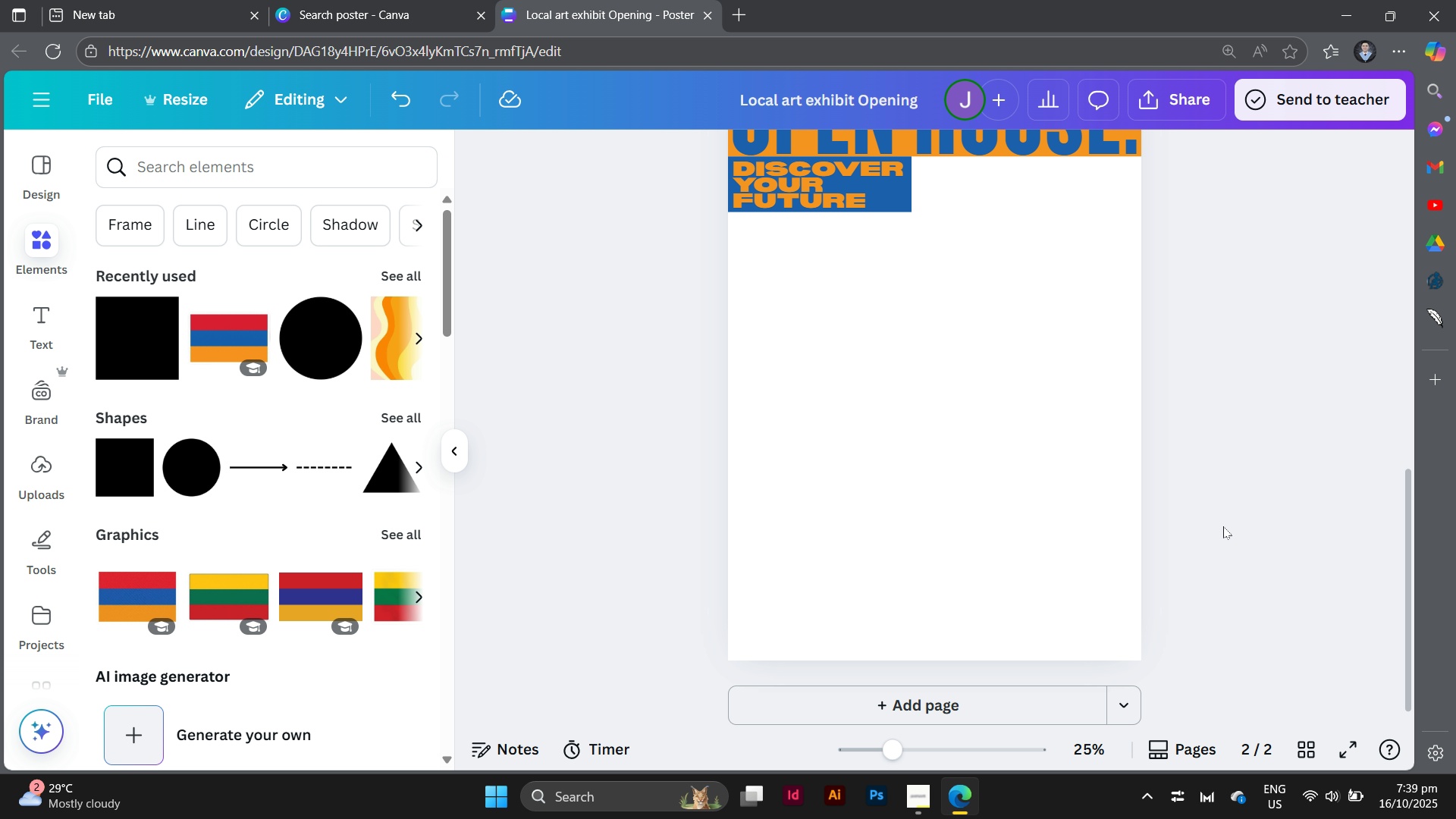 
scroll: coordinate [1223, 526], scroll_direction: up, amount: 3.0
 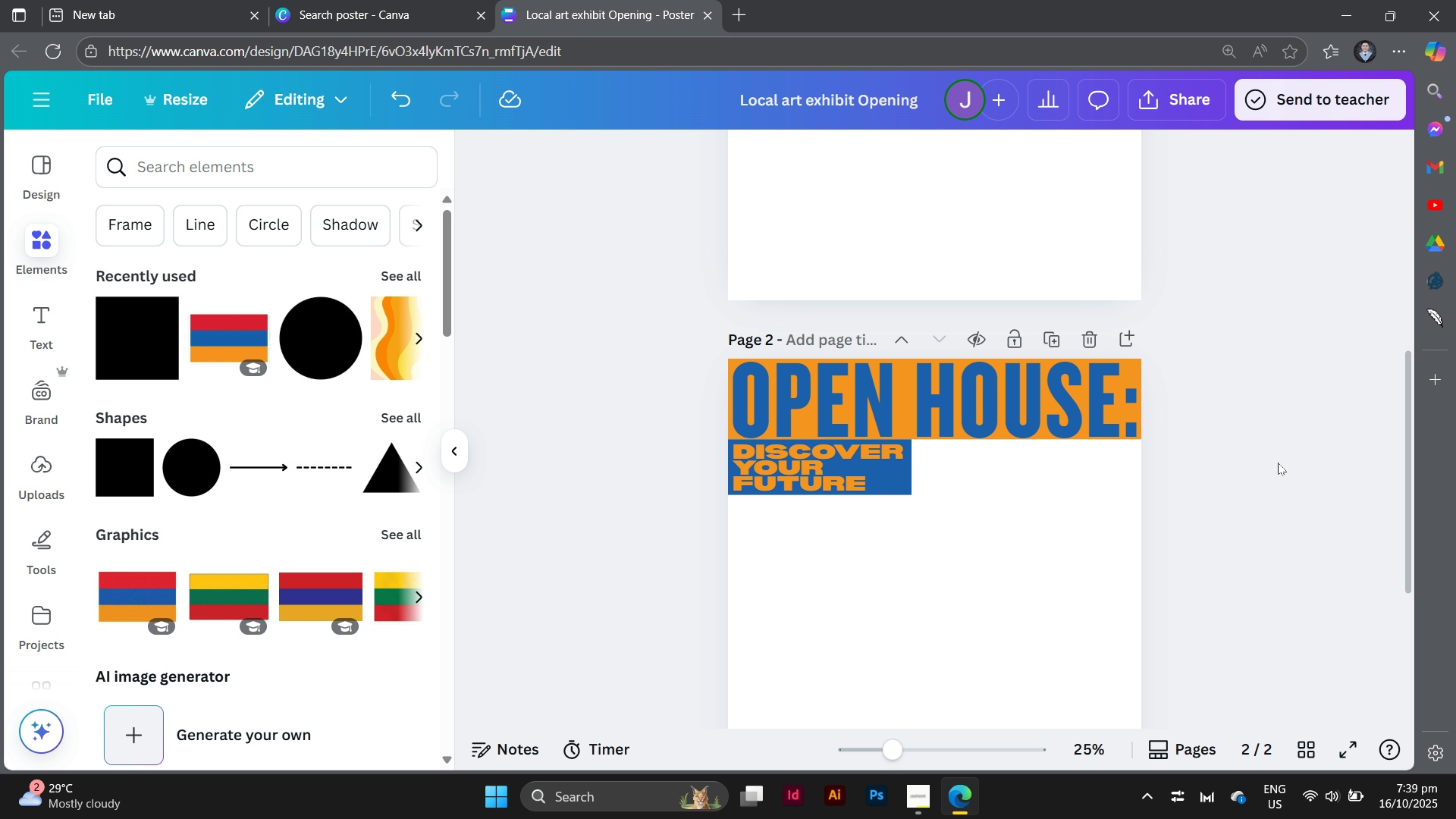 
wait(5.52)
 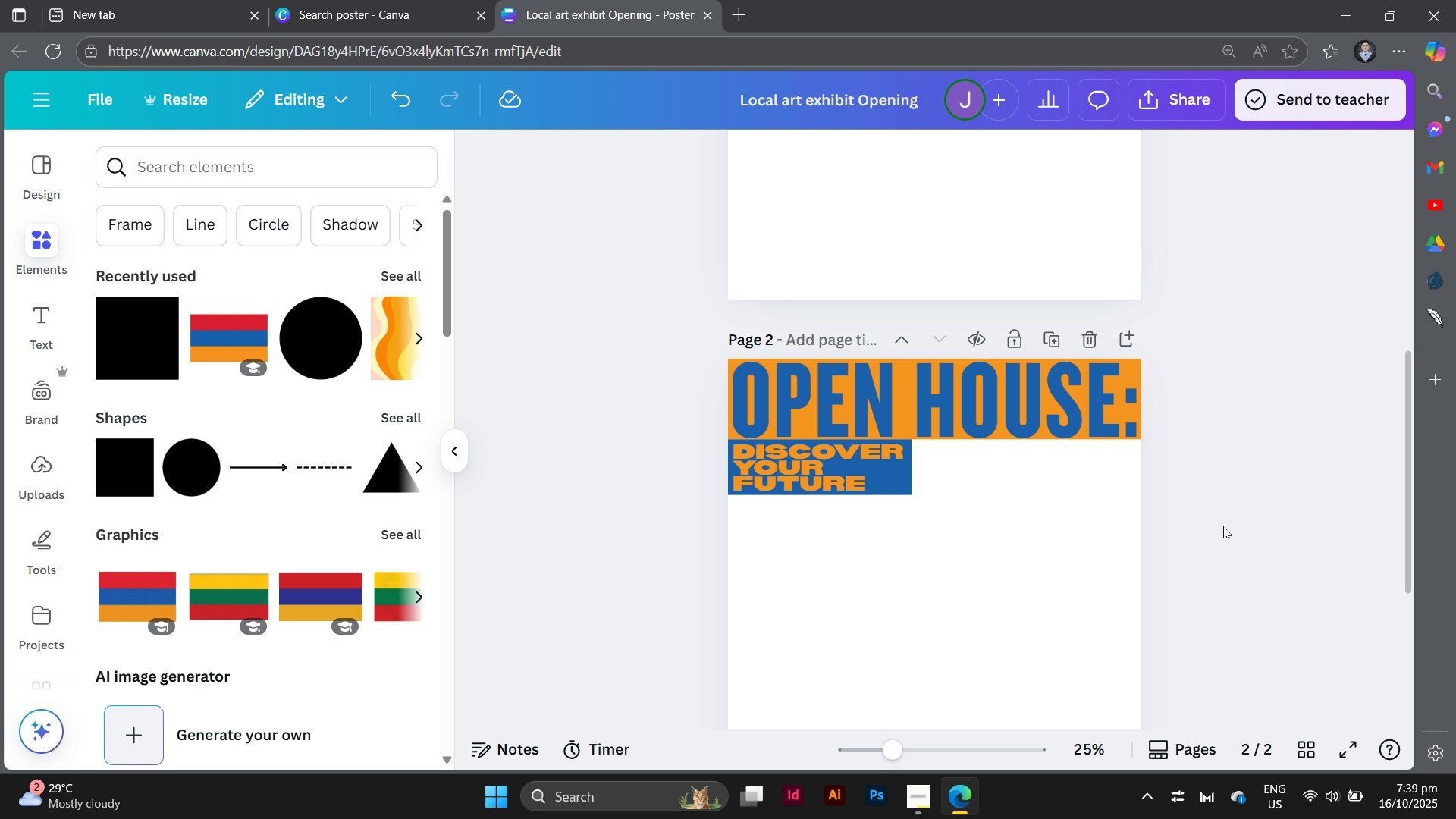 
left_click([129, 359])
 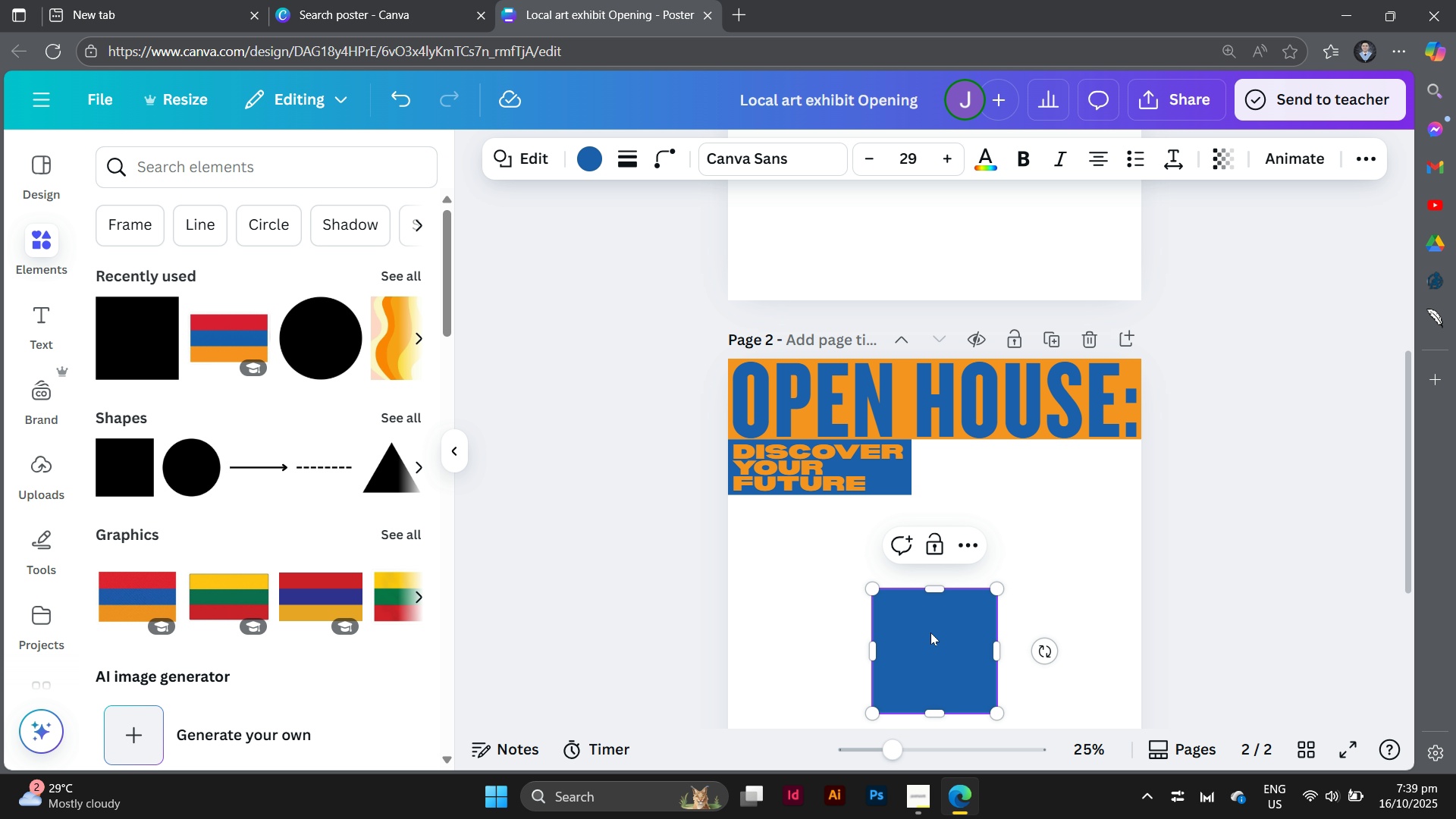 
left_click_drag(start_coordinate=[930, 632], to_coordinate=[968, 485])
 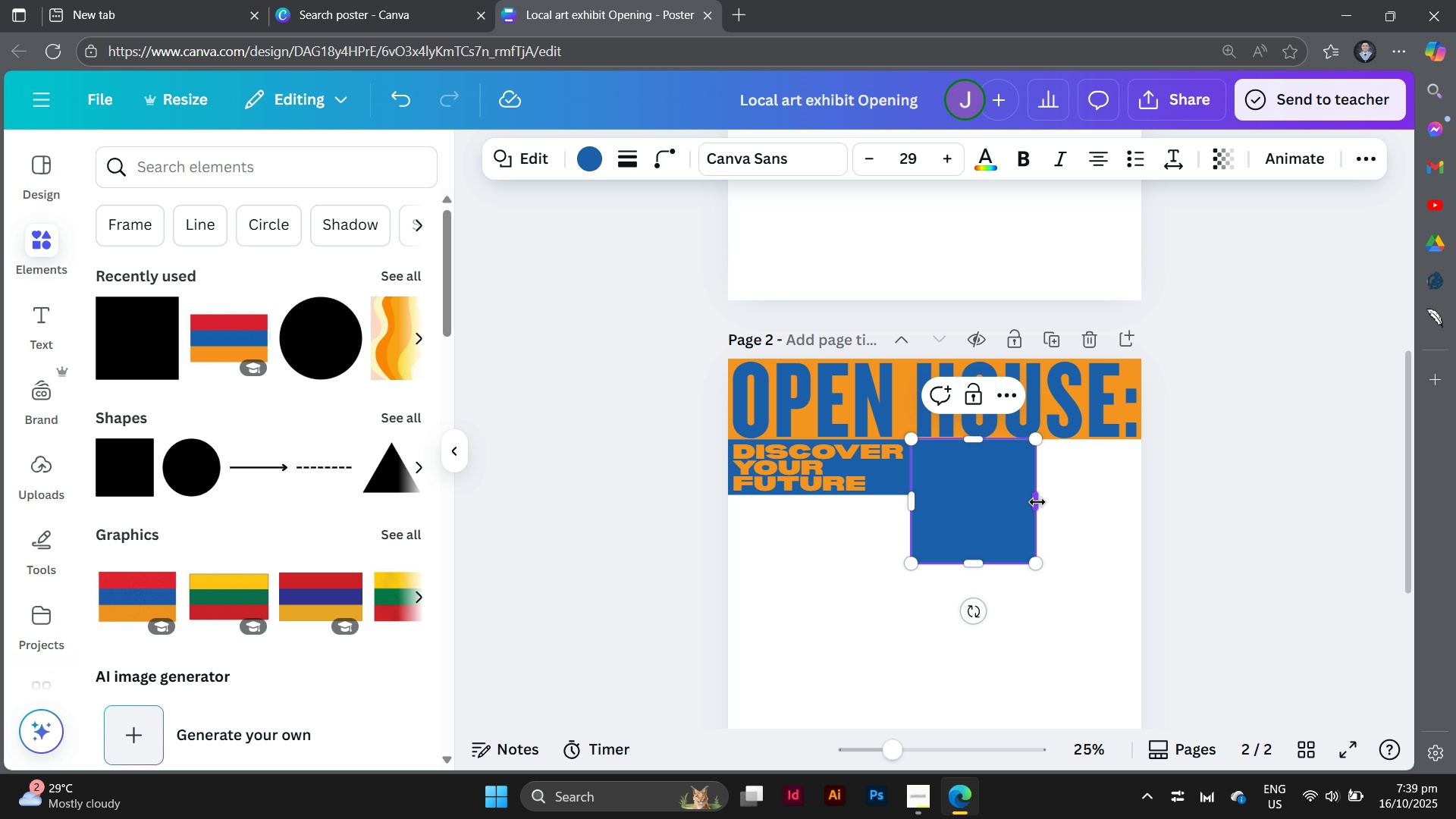 
left_click_drag(start_coordinate=[1037, 502], to_coordinate=[1151, 507])
 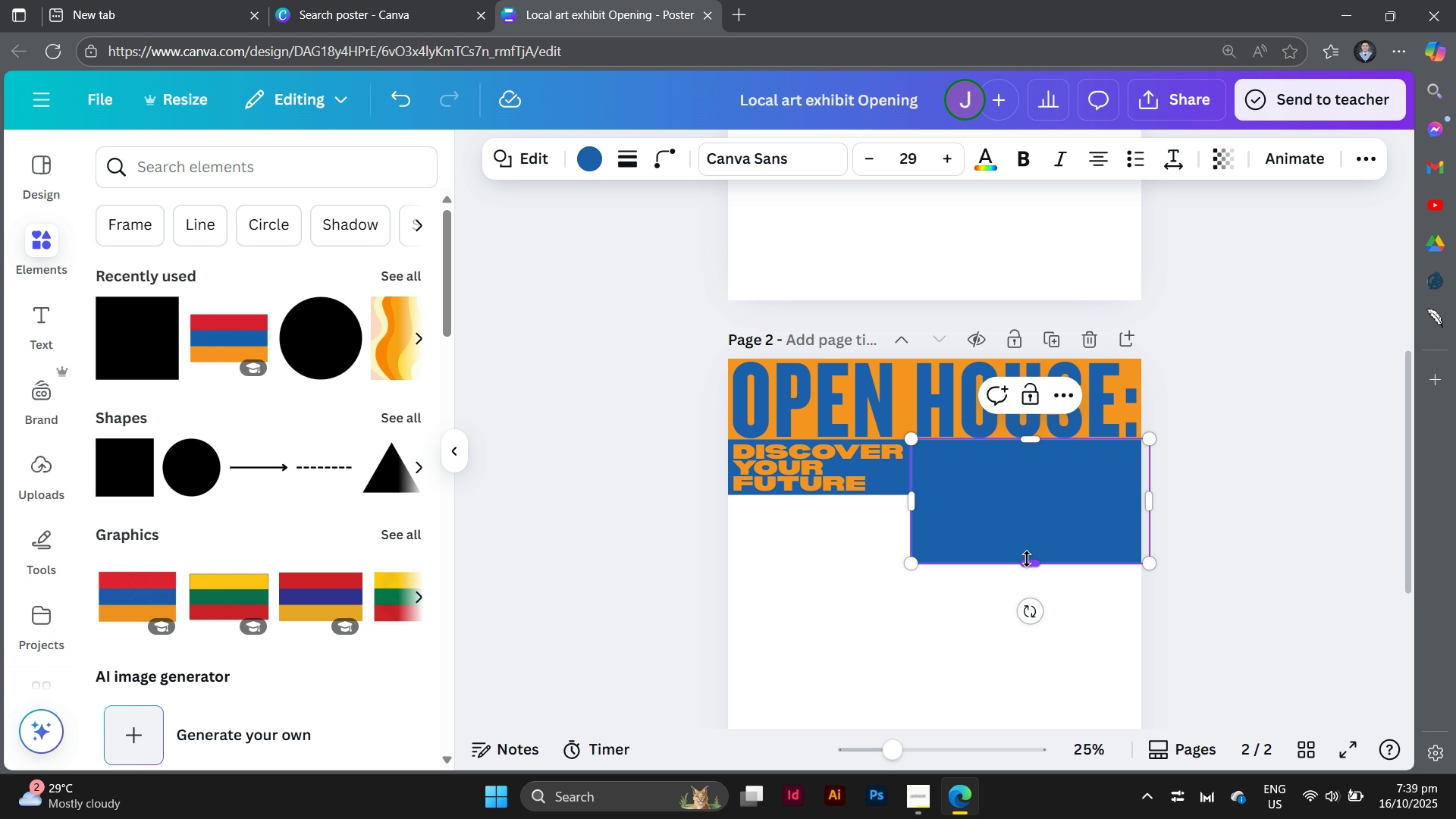 
left_click_drag(start_coordinate=[1027, 559], to_coordinate=[1026, 492])
 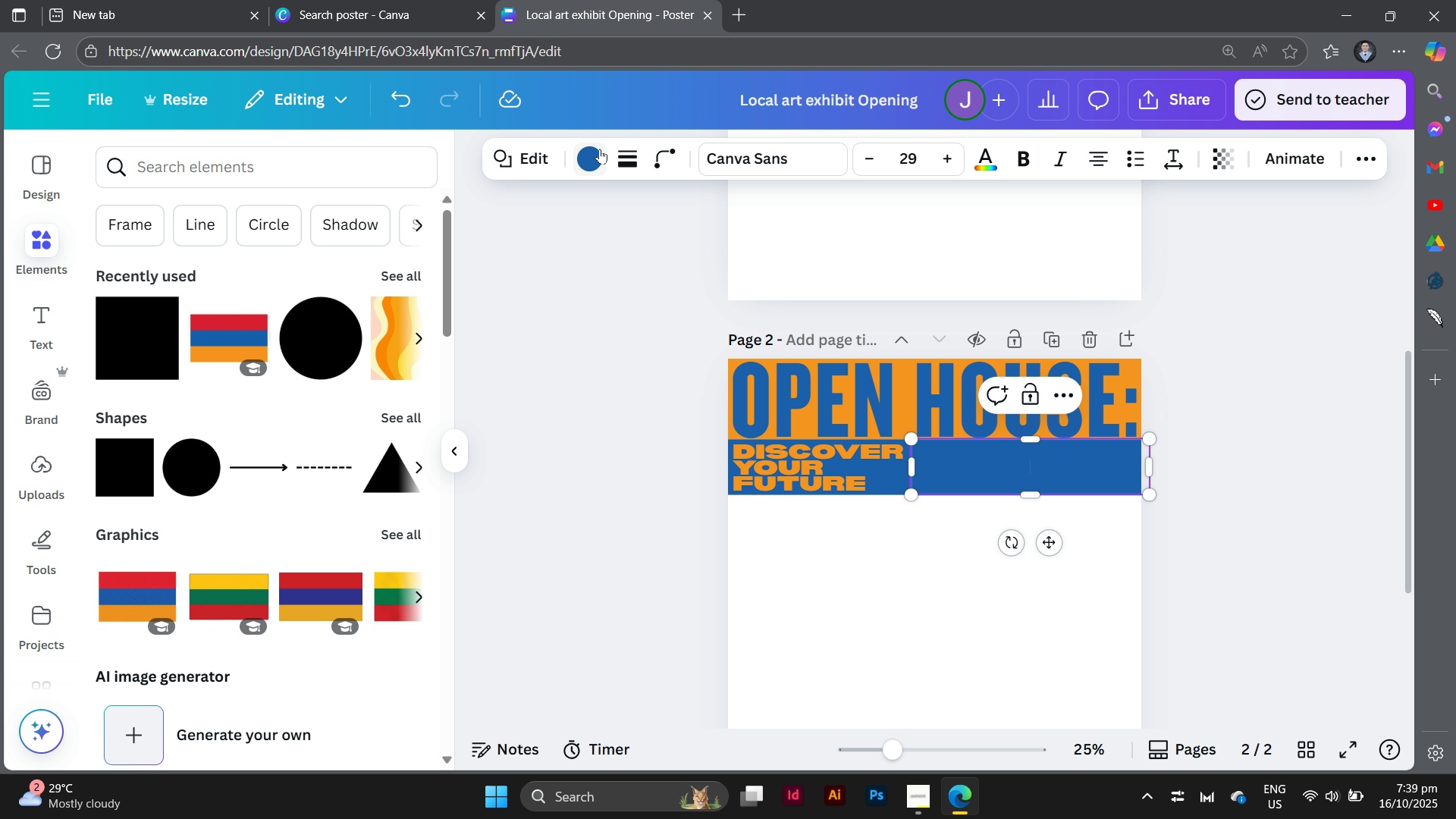 
left_click([592, 155])
 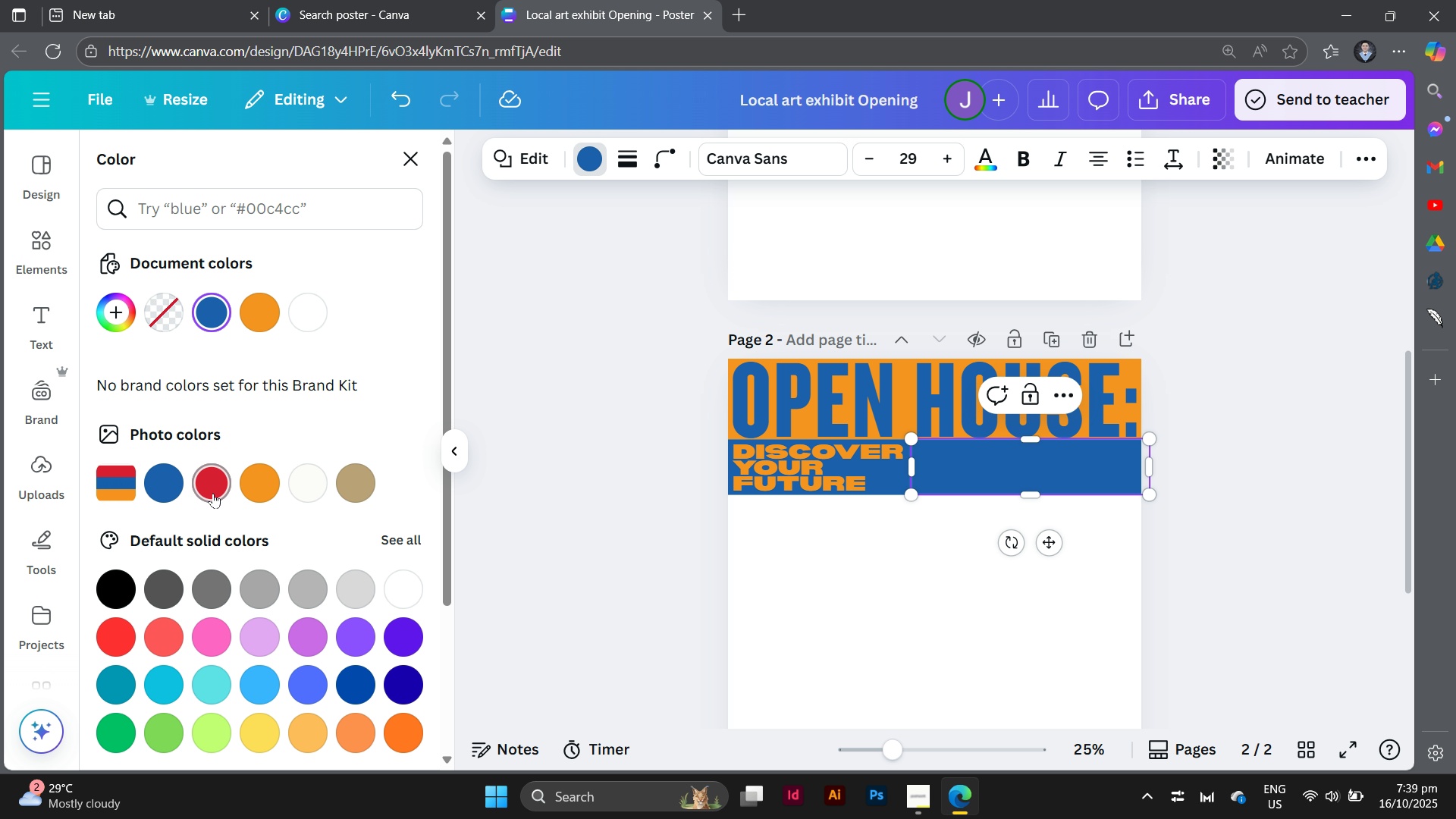 
left_click([213, 494])
 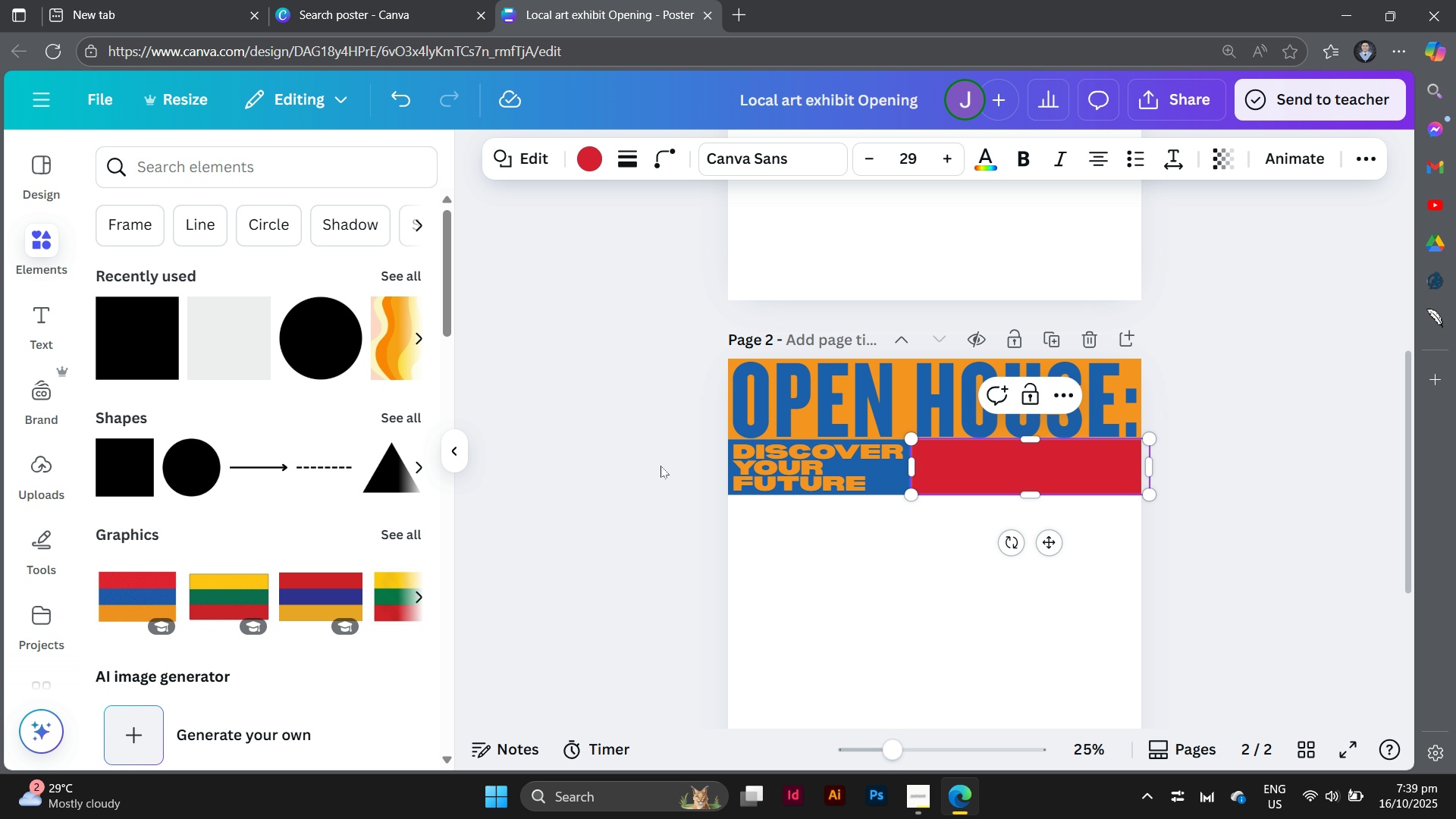 
double_click([661, 466])
 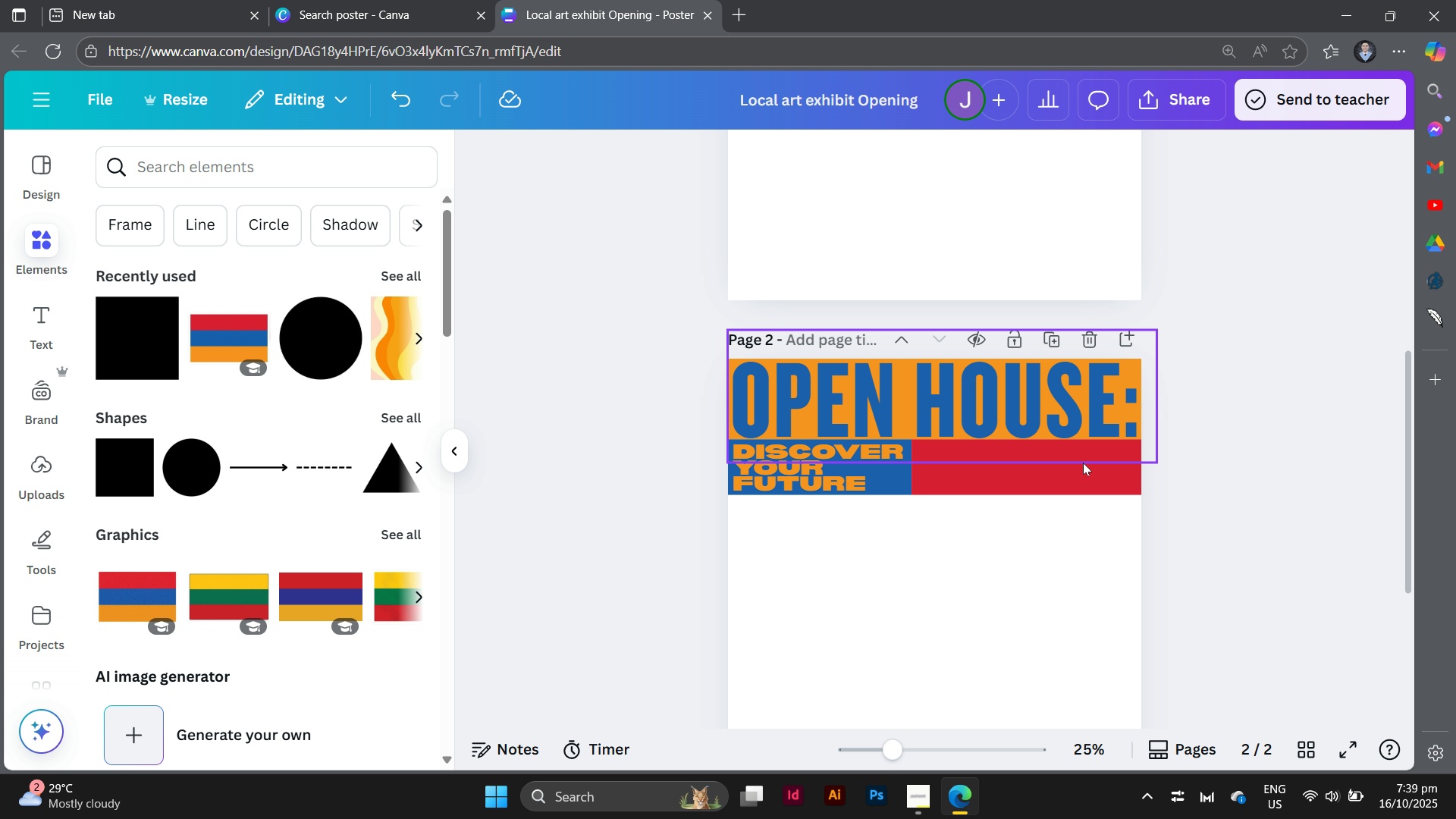 
left_click([1085, 478])
 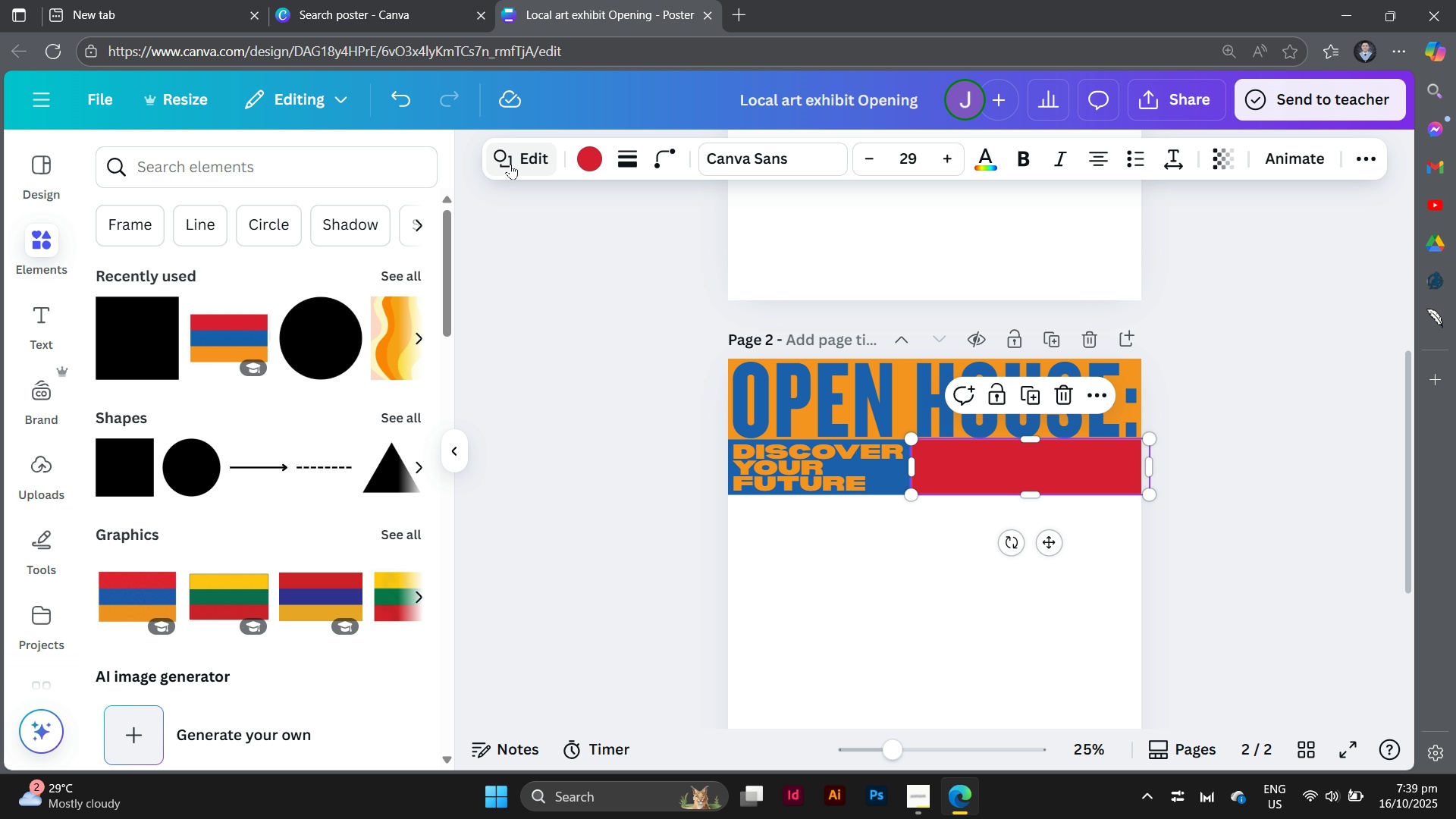 
left_click([510, 165])
 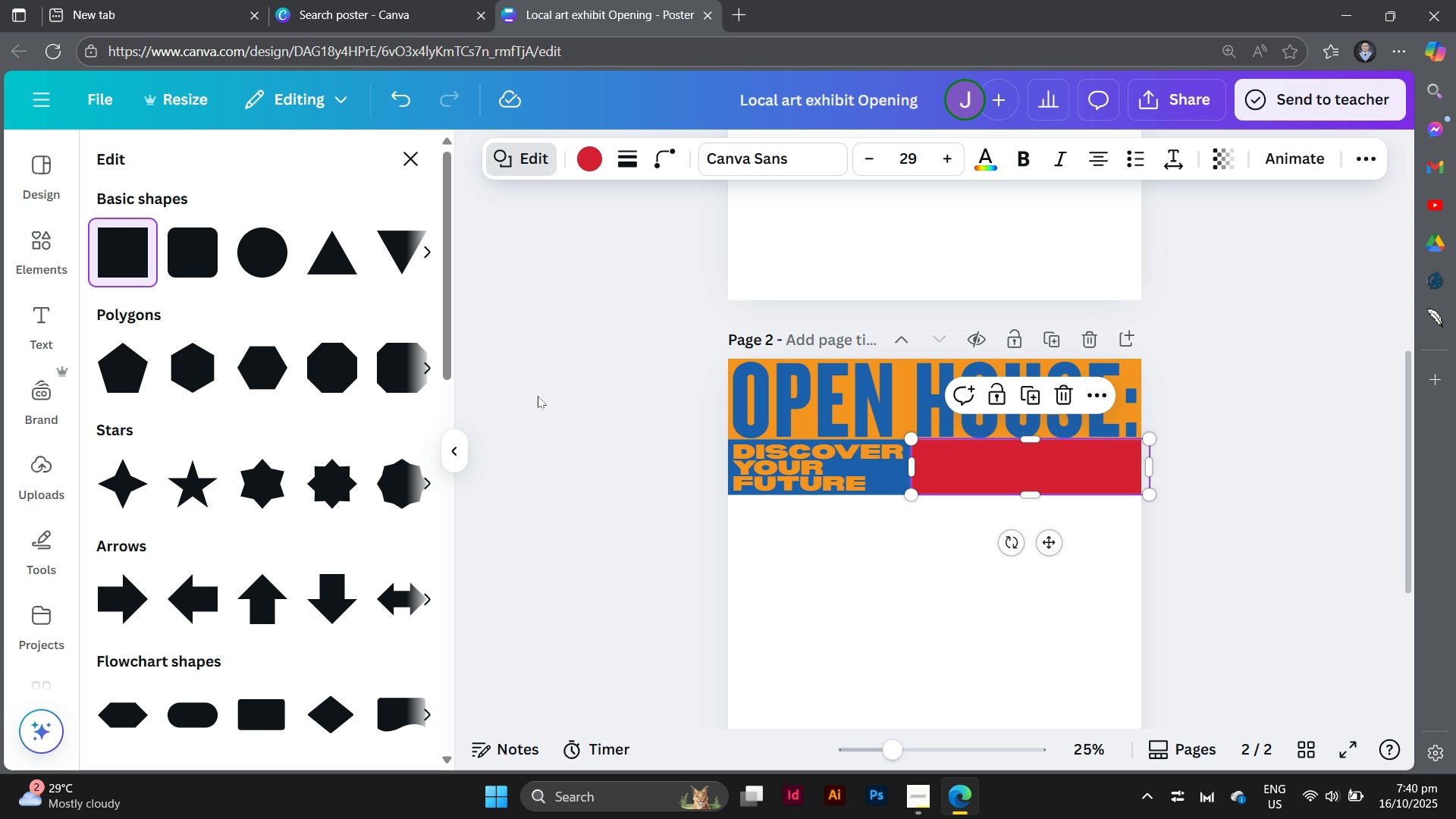 
left_click([538, 396])
 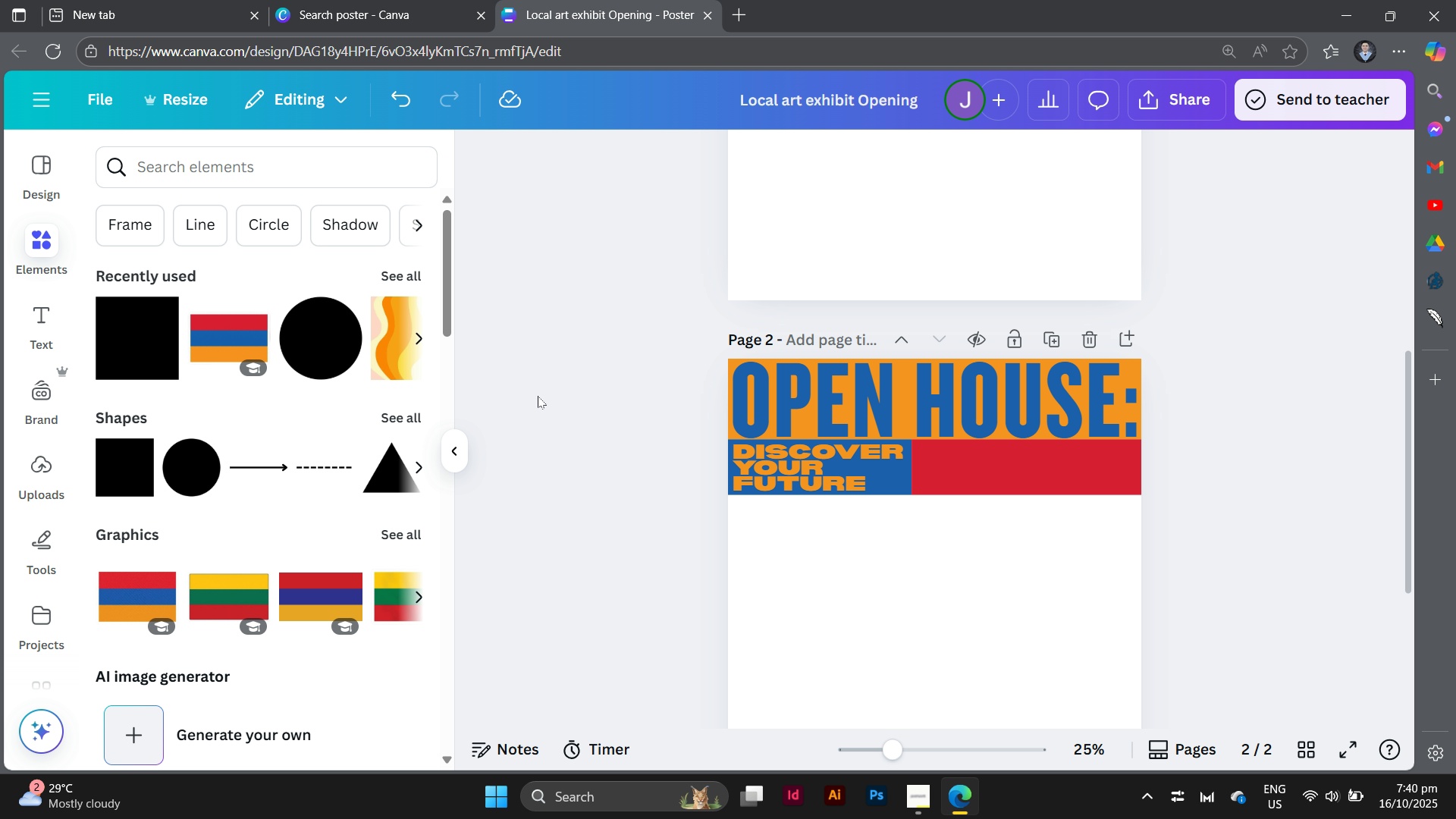 
double_click([538, 396])
 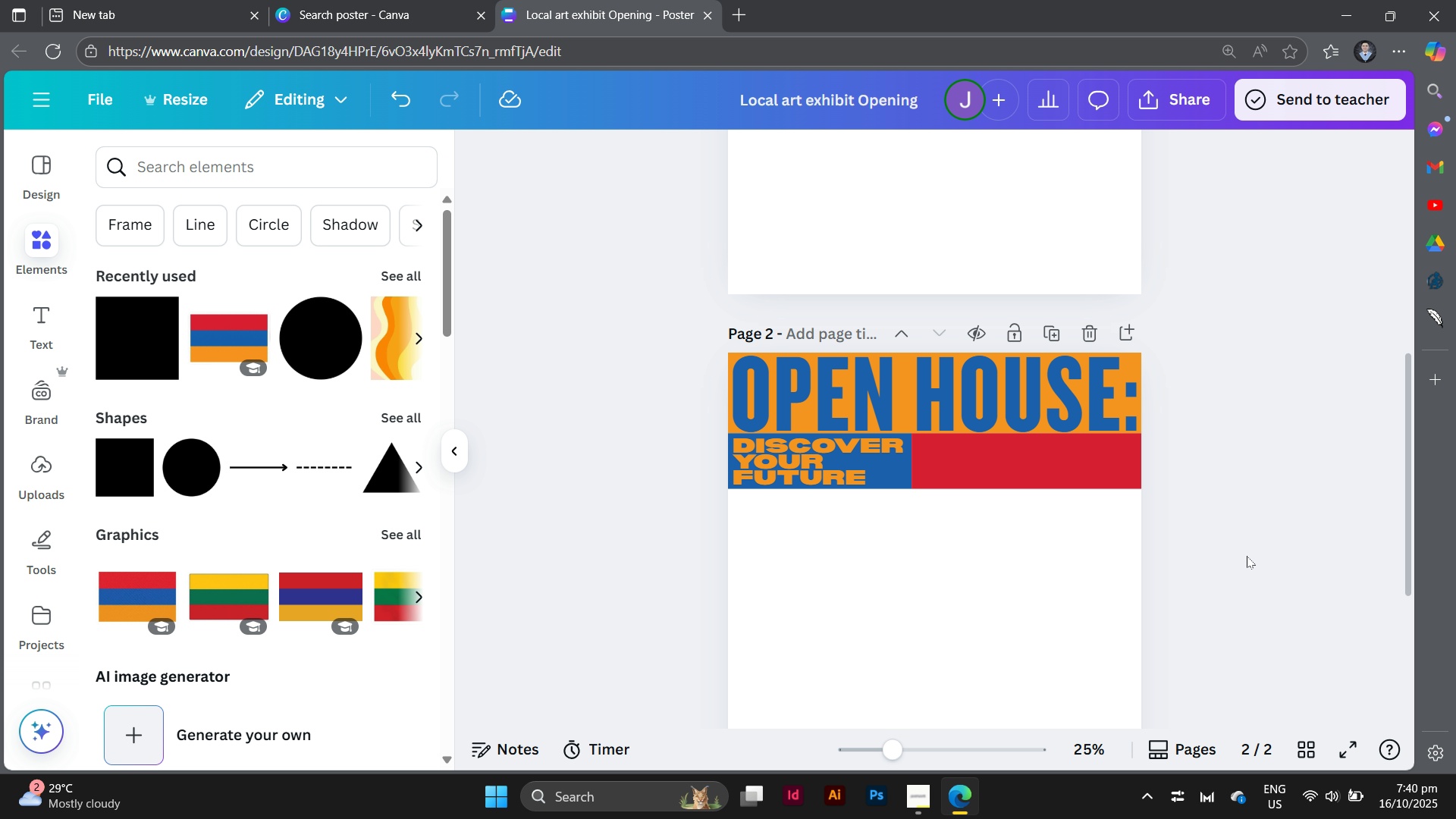 
scroll: coordinate [1247, 556], scroll_direction: down, amount: 1.0
 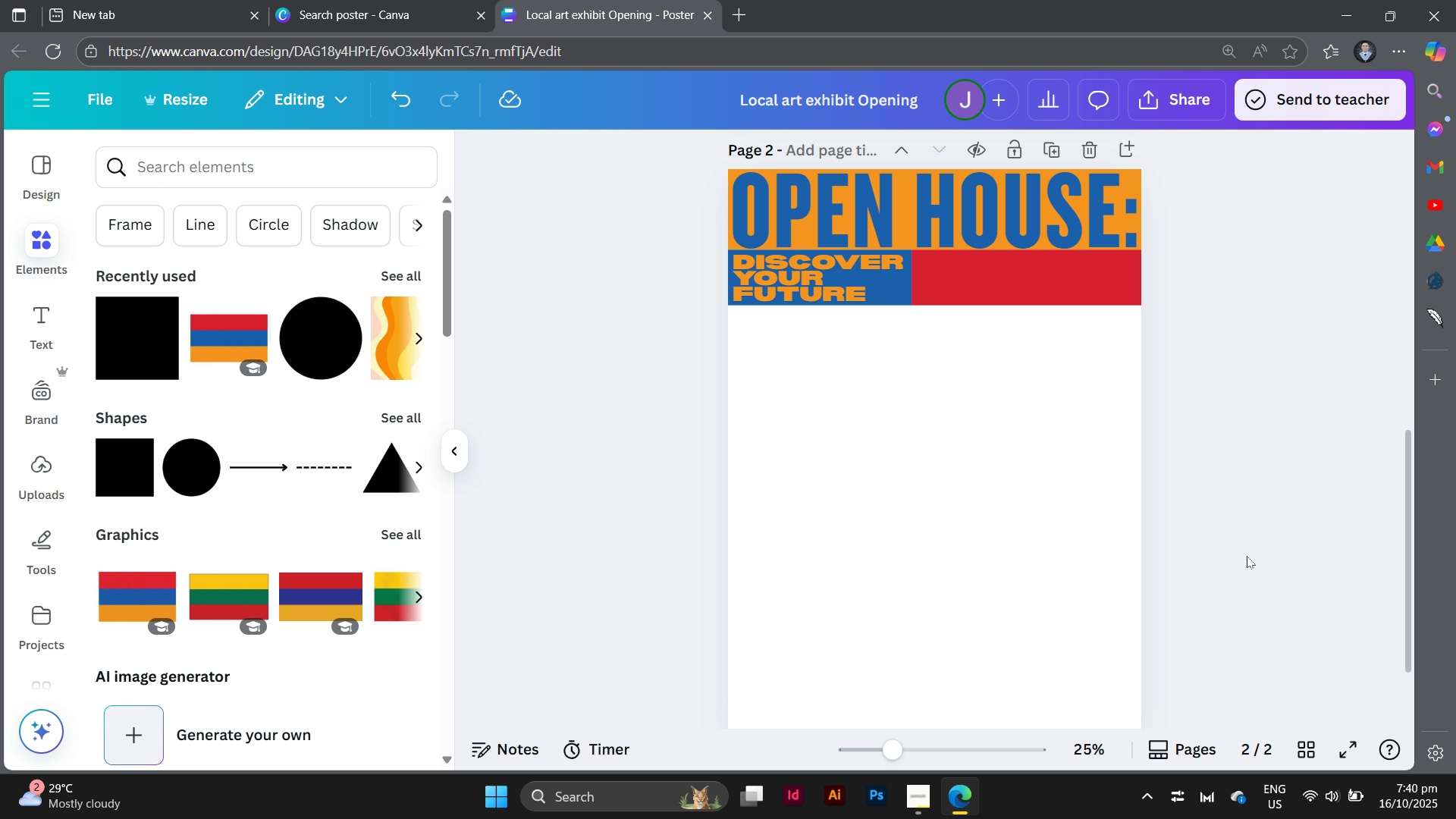 
scroll: coordinate [1247, 556], scroll_direction: up, amount: 1.0
 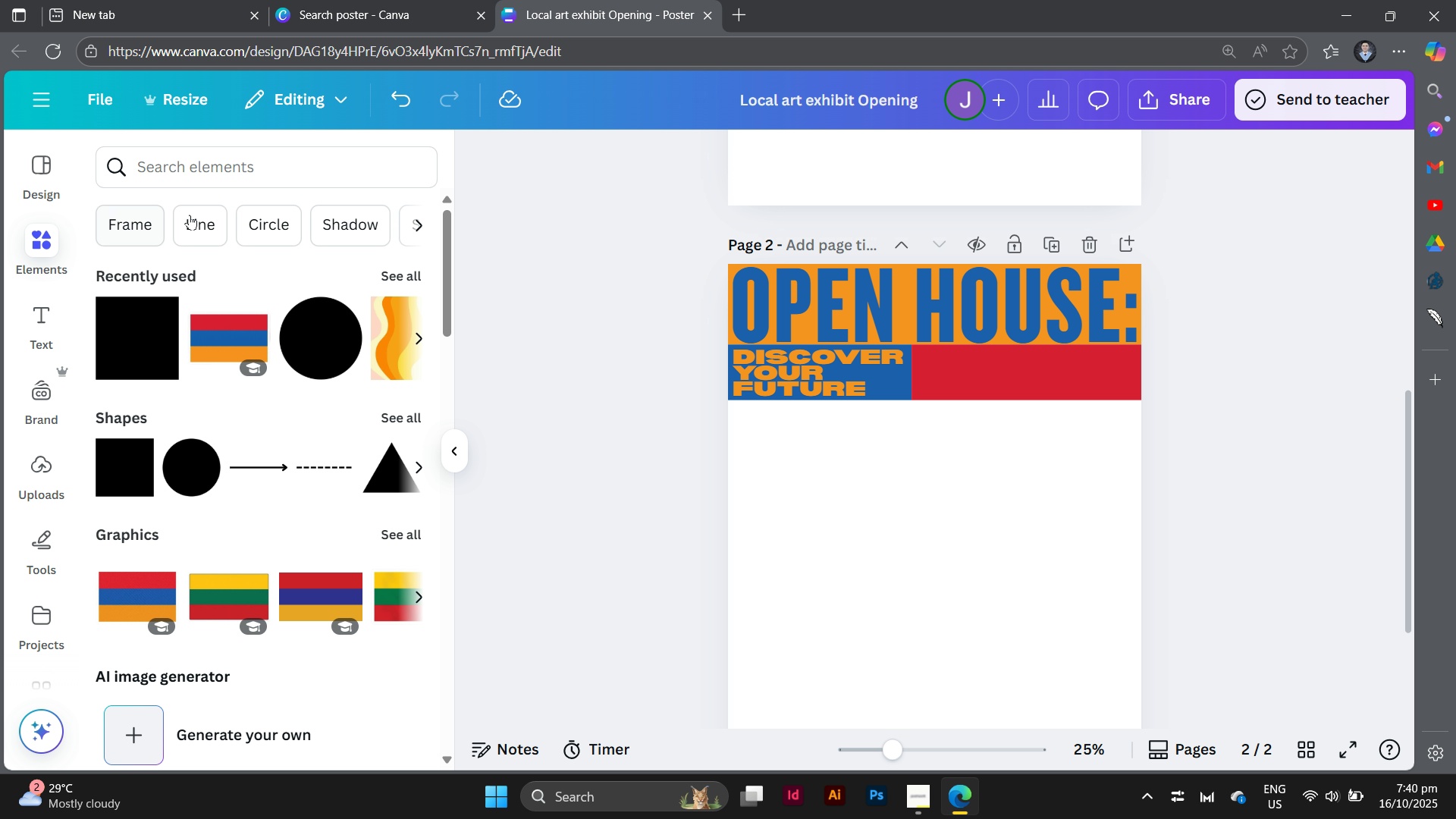 
left_click([224, 173])
 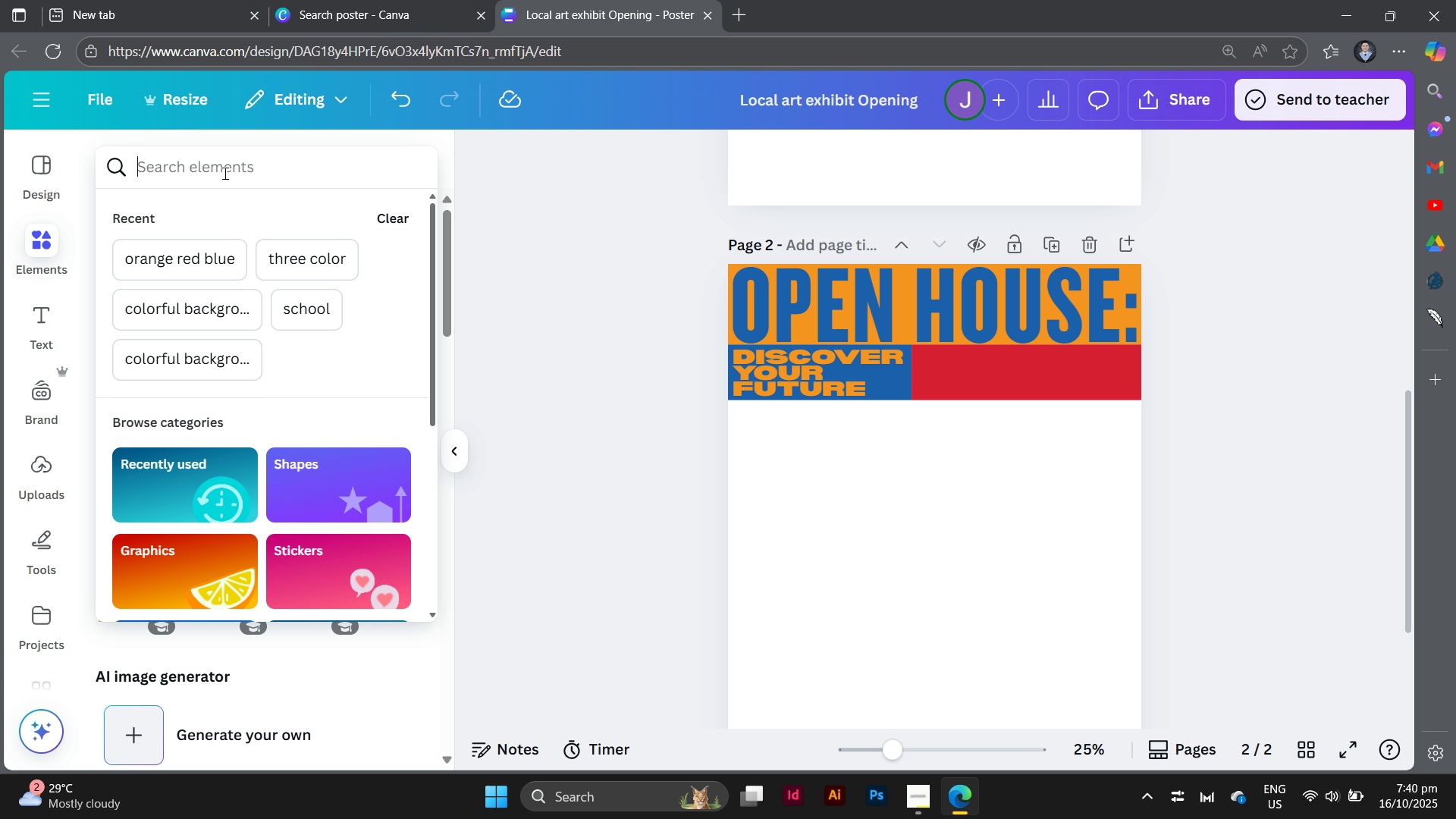 
type(class)
 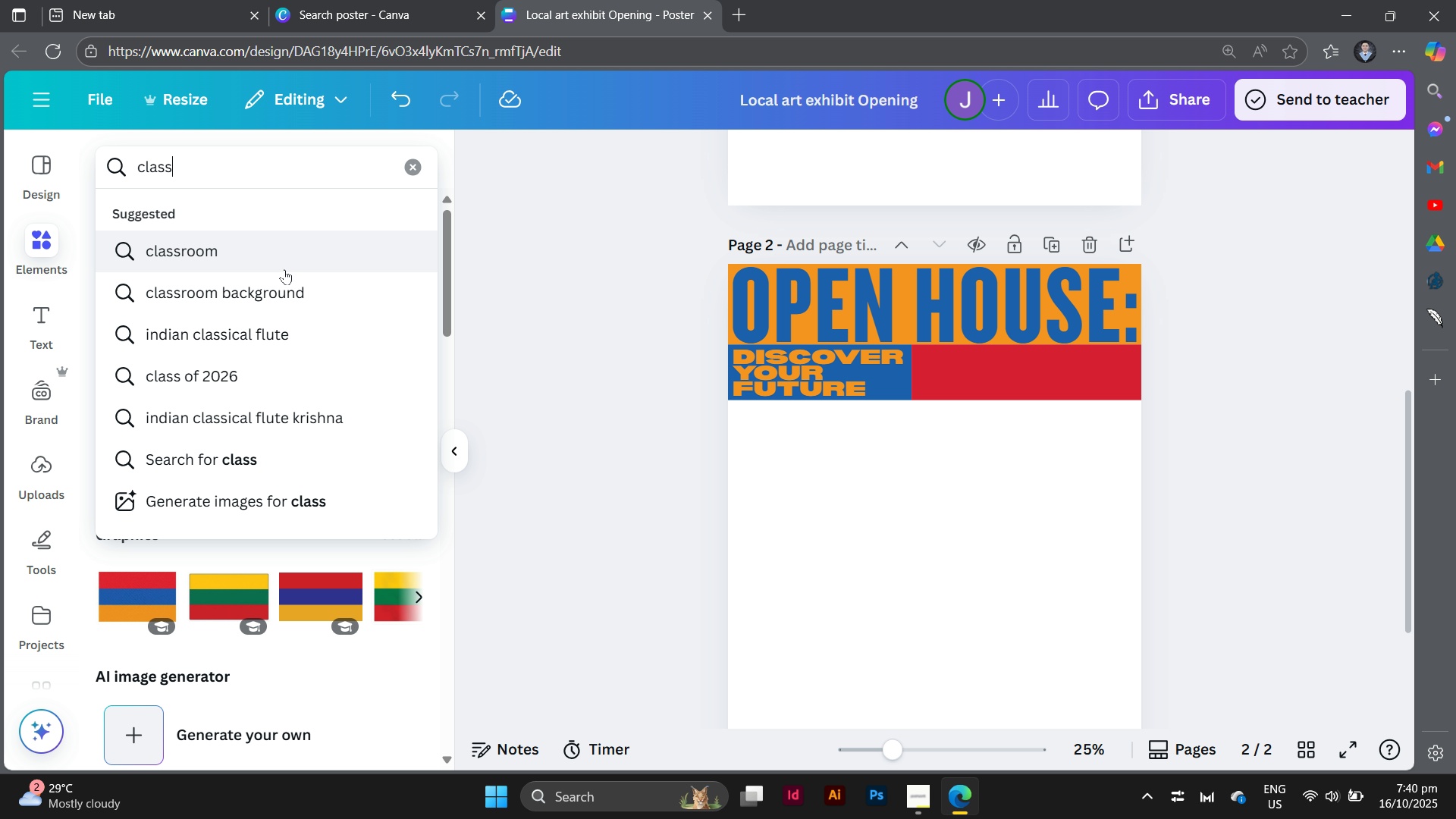 
left_click([284, 269])
 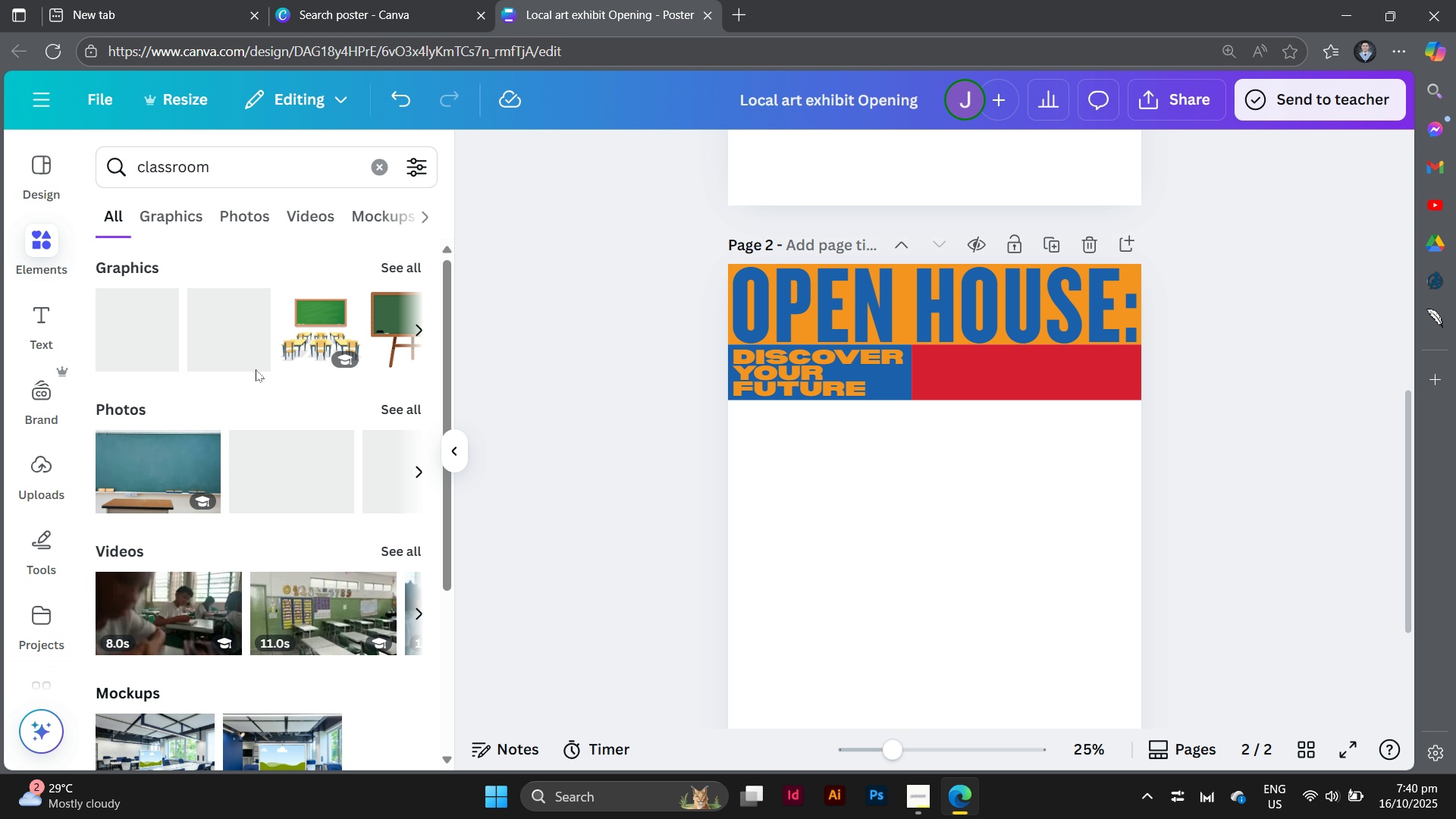 
wait(6.13)
 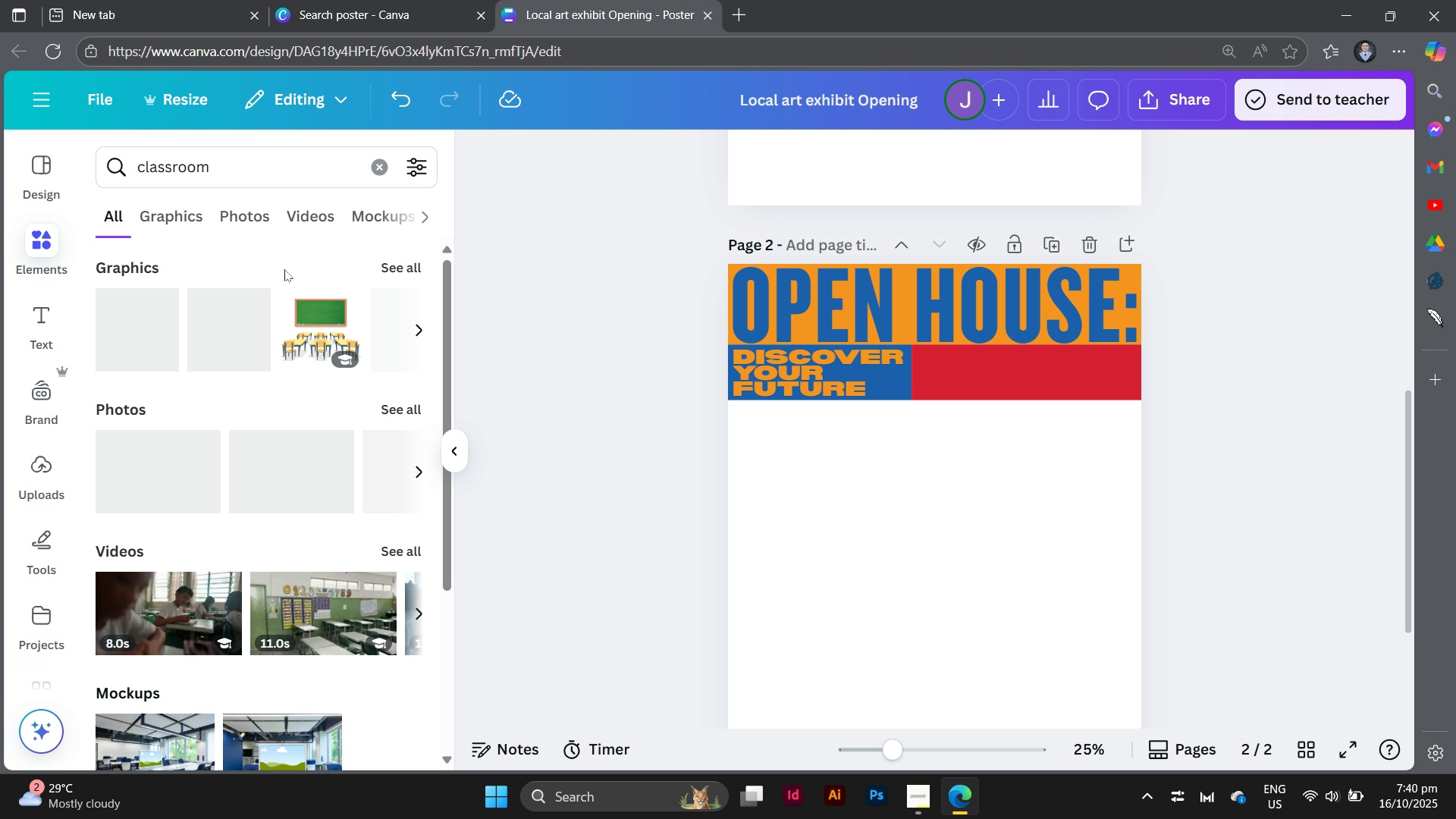 
mouse_move([297, 359])
 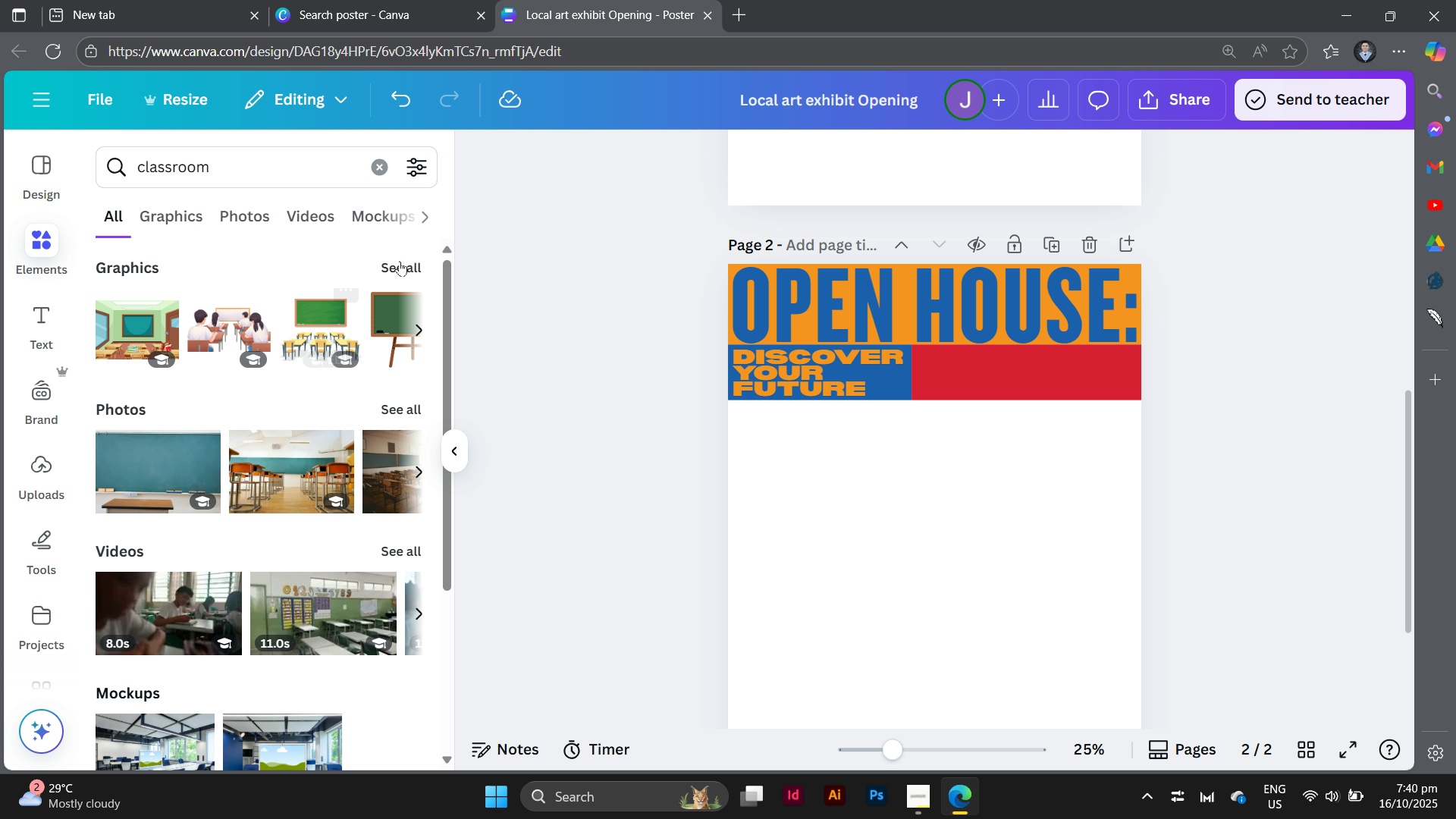 
left_click([406, 262])
 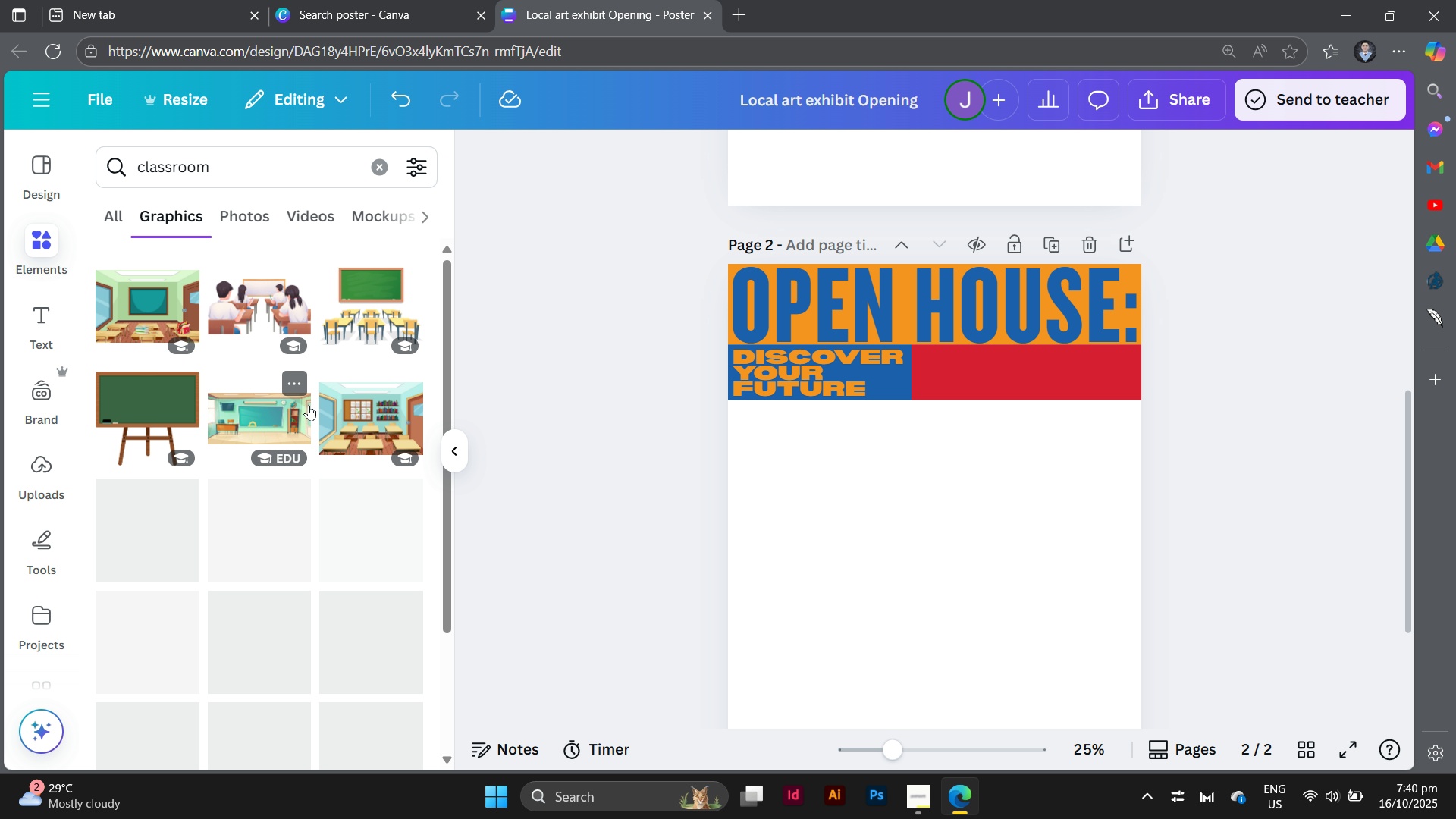 
scroll: coordinate [299, 420], scroll_direction: down, amount: 5.0
 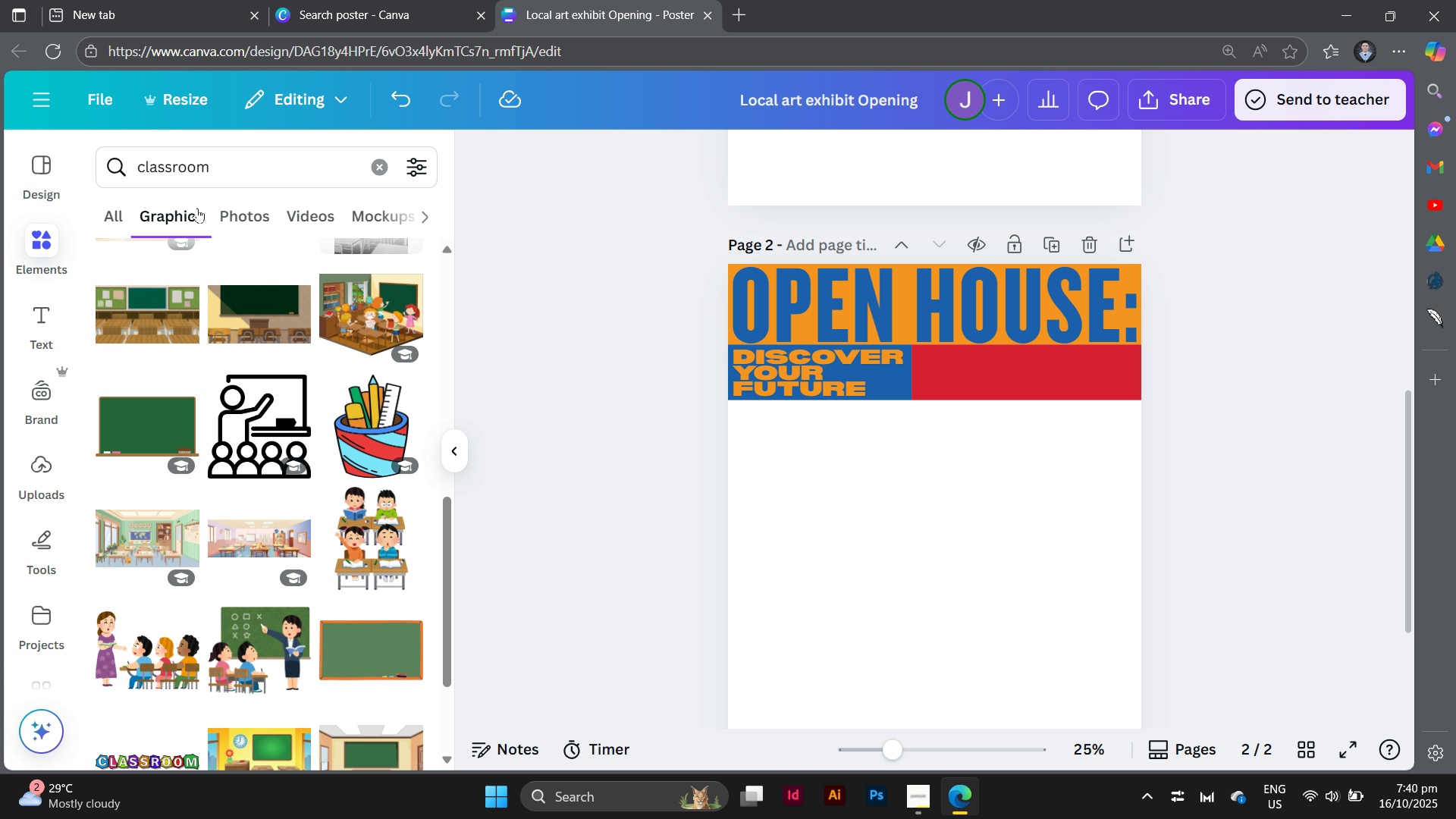 
left_click([231, 217])
 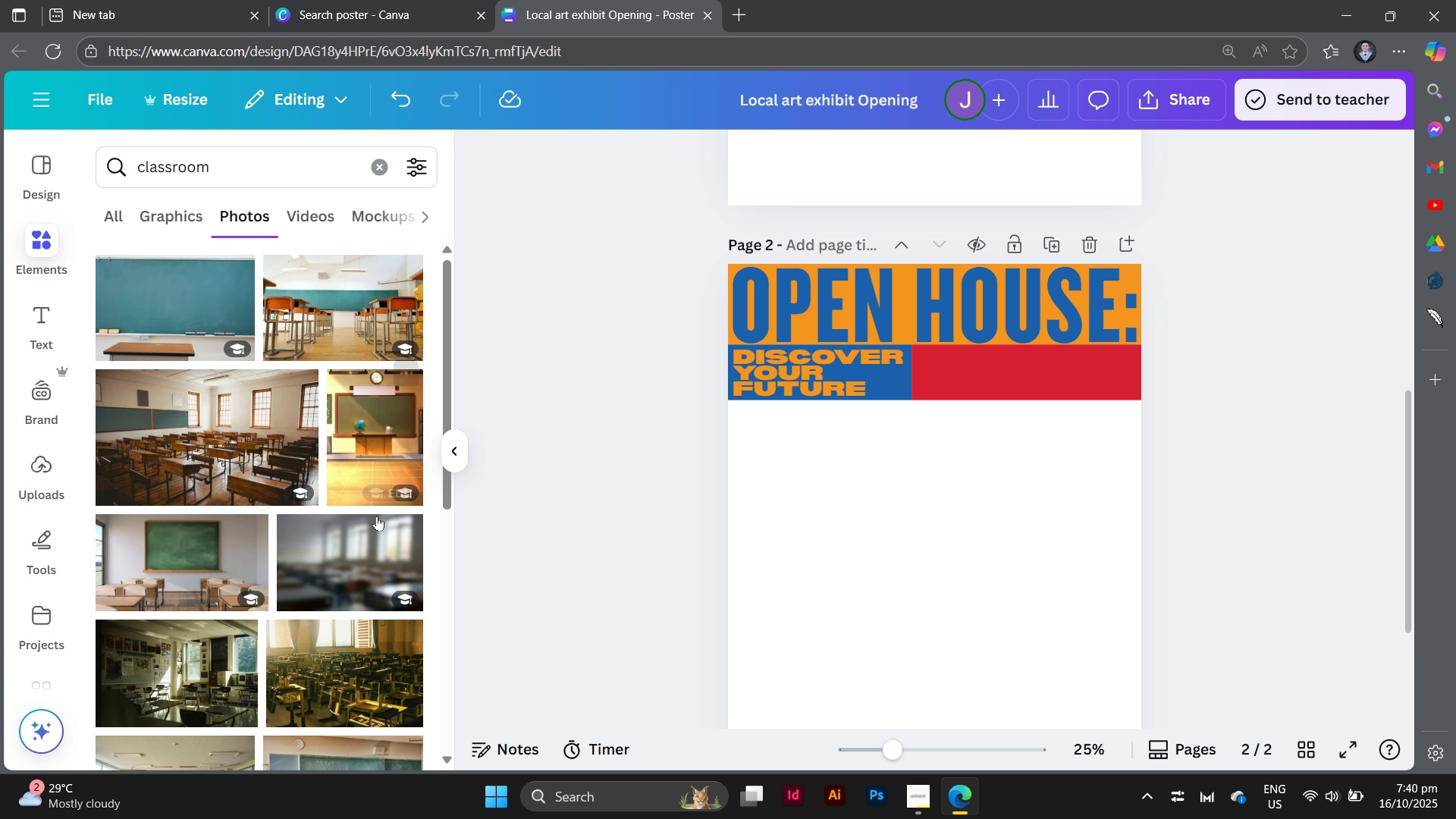 
scroll: coordinate [387, 488], scroll_direction: down, amount: 3.0
 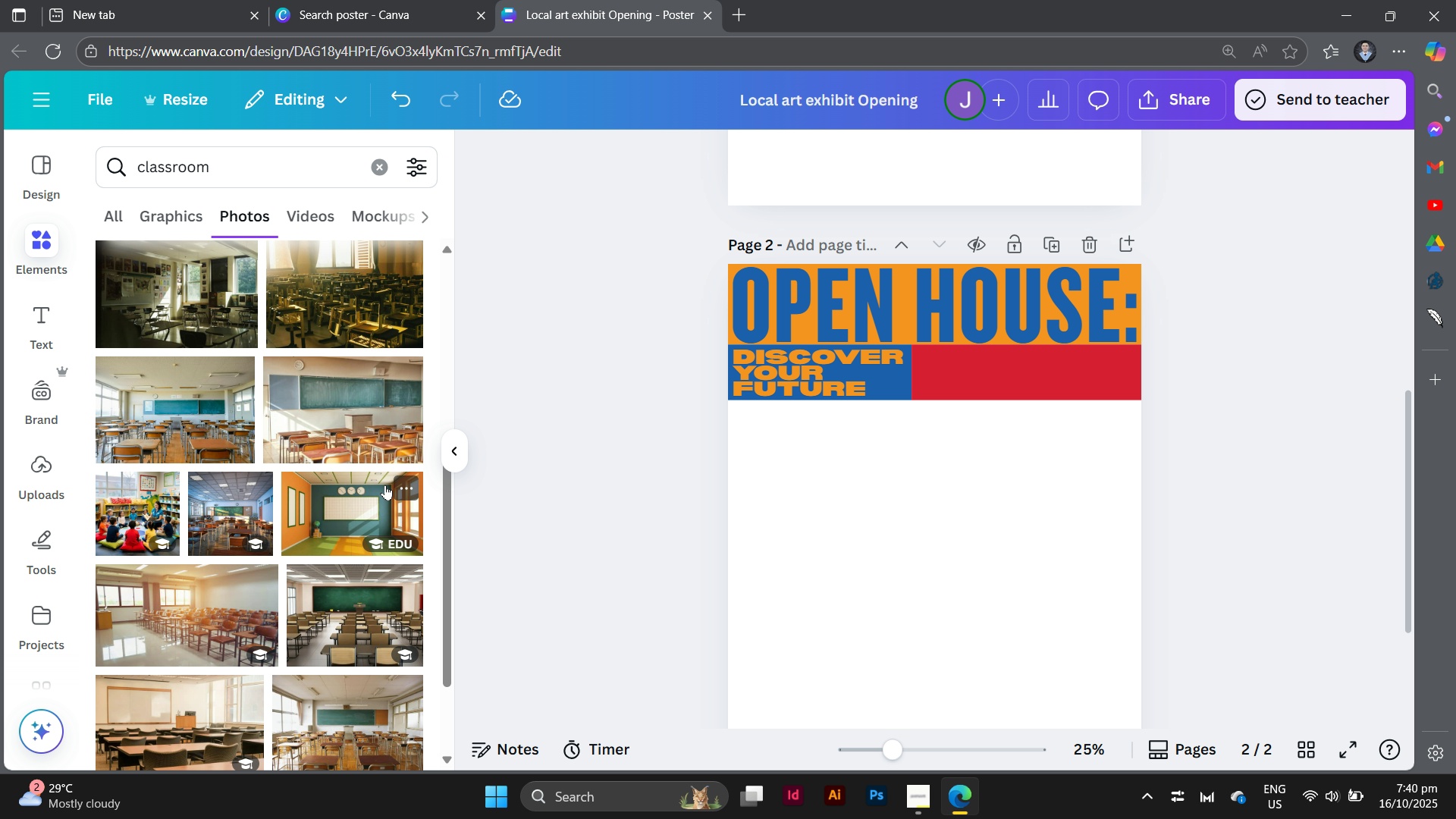 
mouse_move([347, 453])
 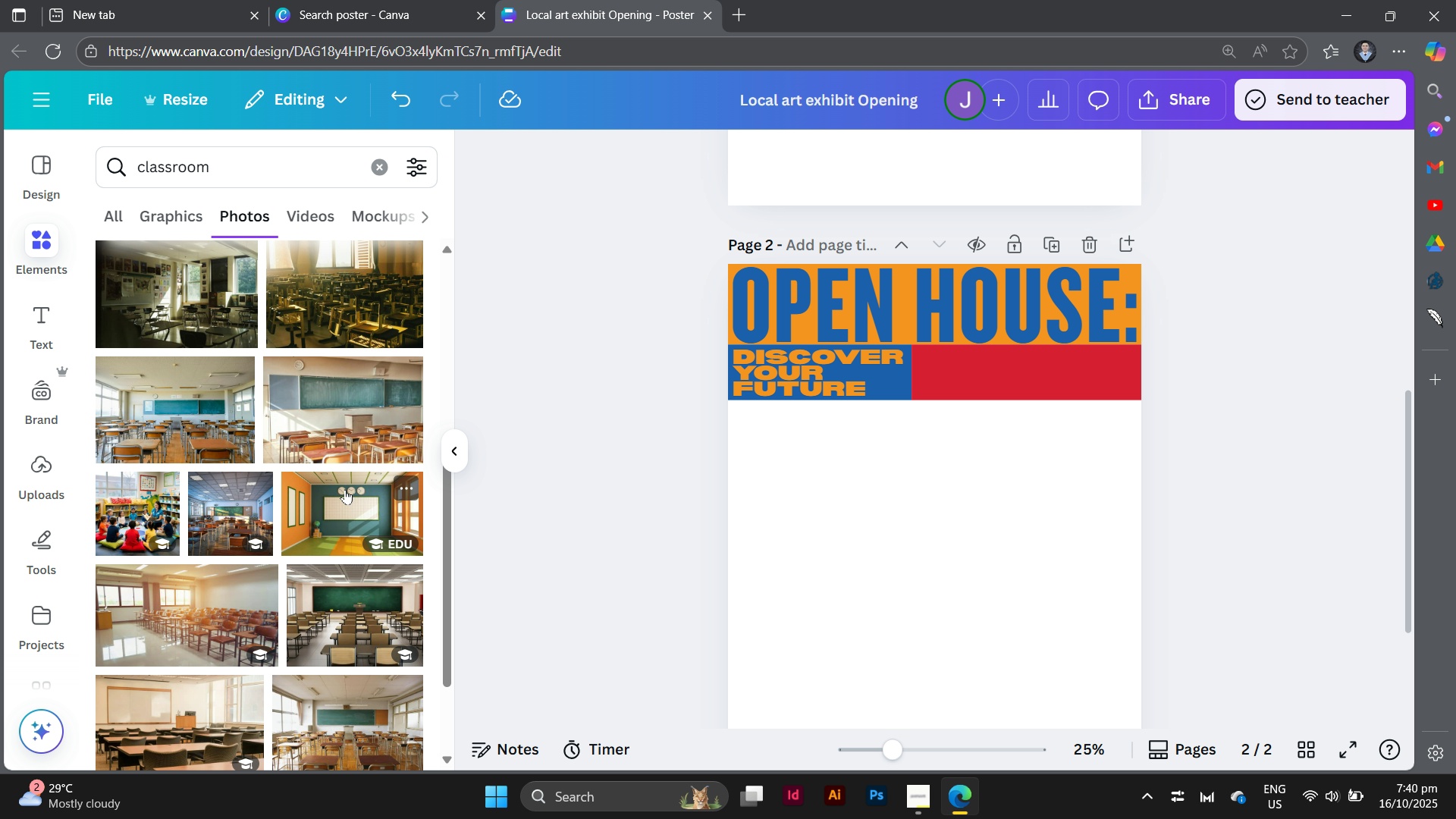 
scroll: coordinate [347, 489], scroll_direction: down, amount: 4.0
 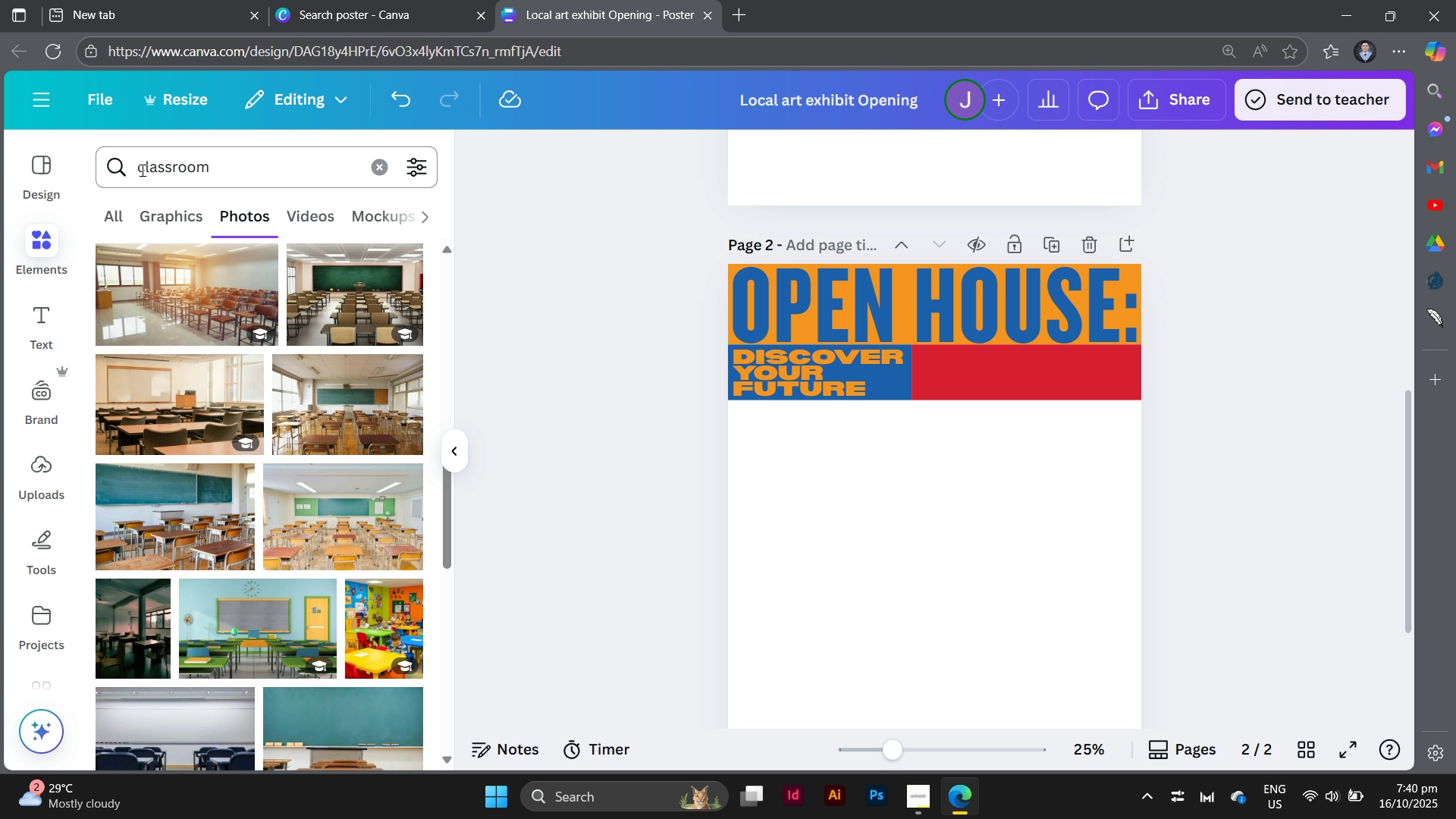 
left_click([138, 169])
 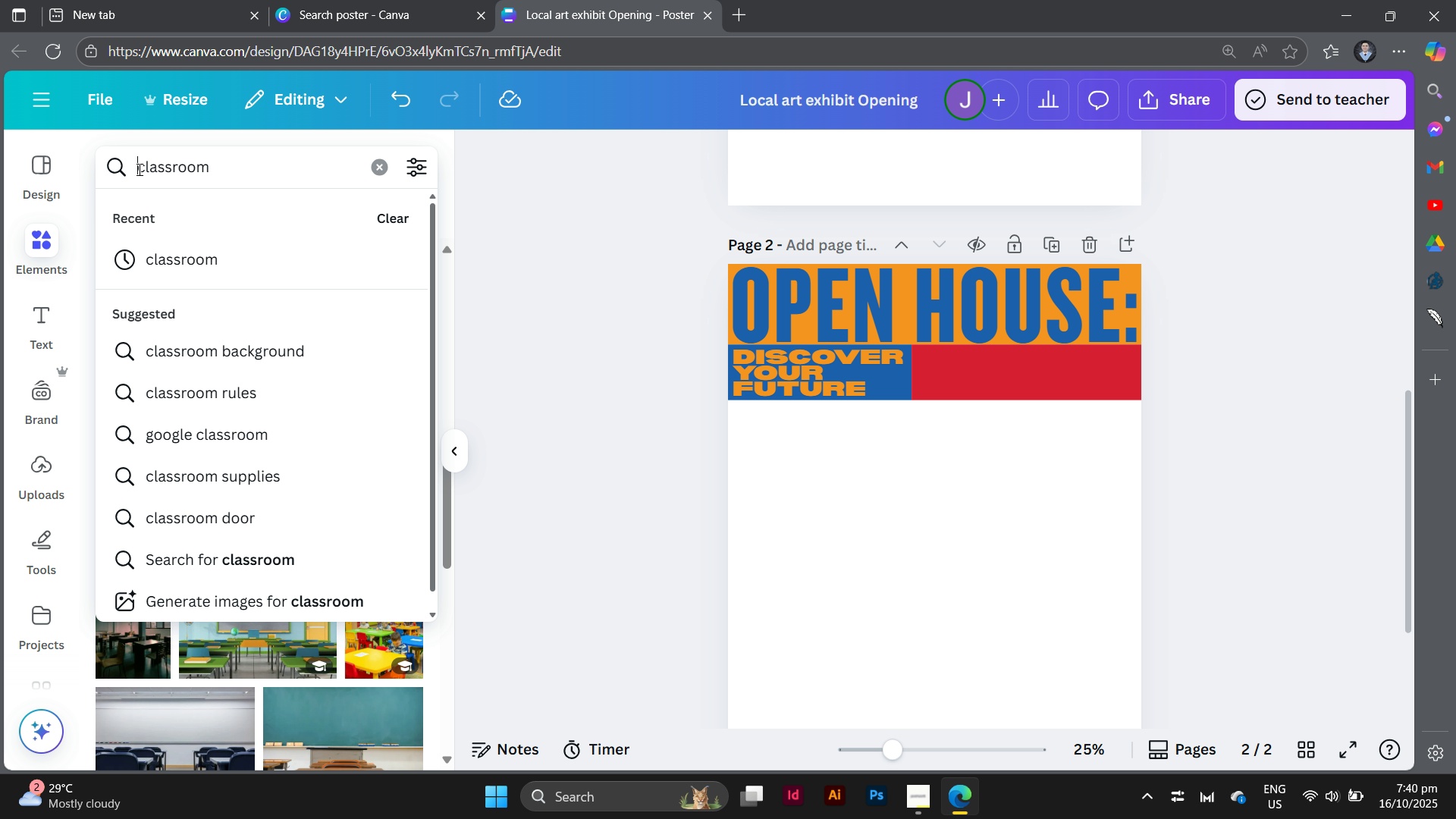 
type(communtity )
 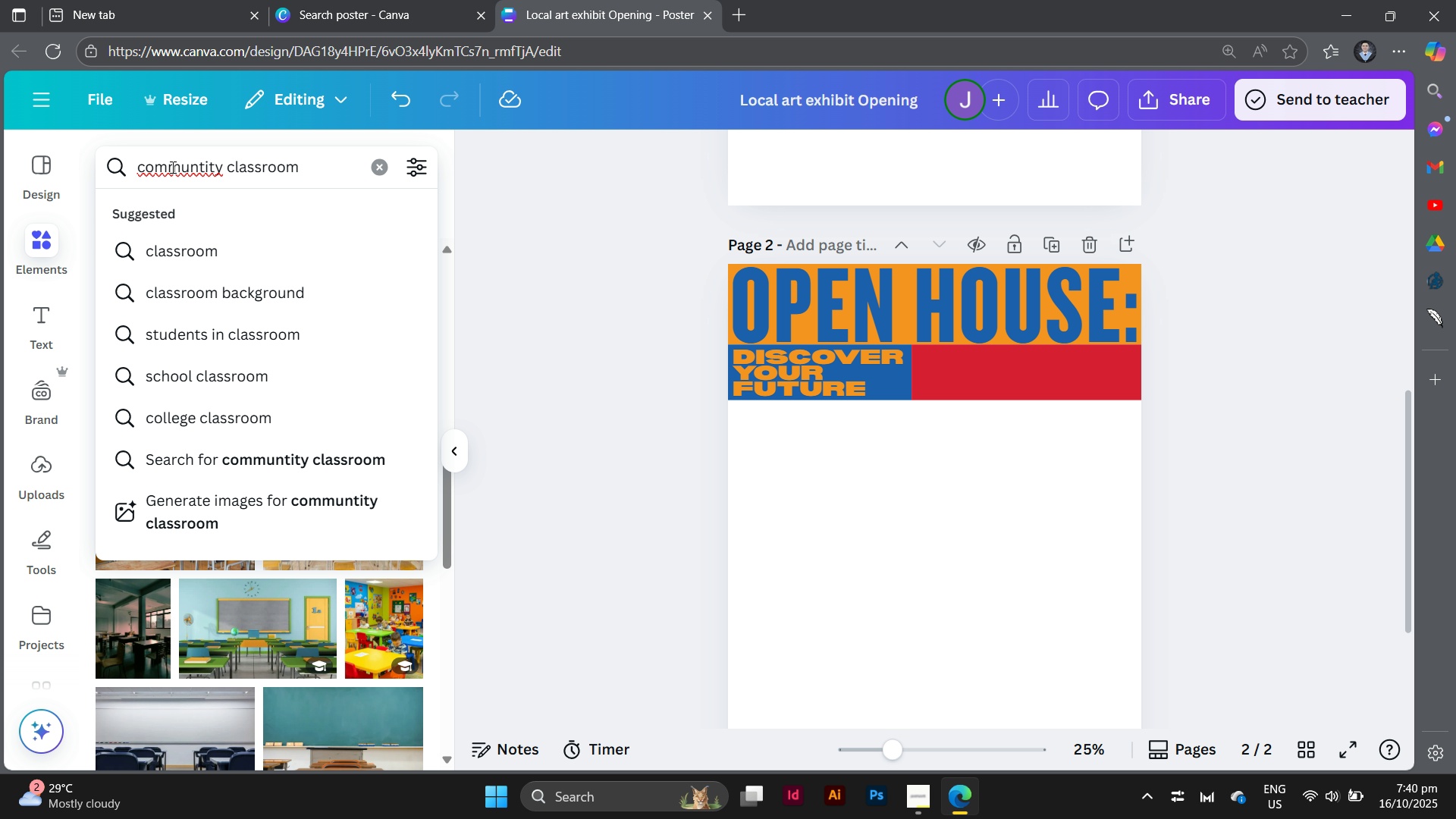 
left_click([175, 166])
 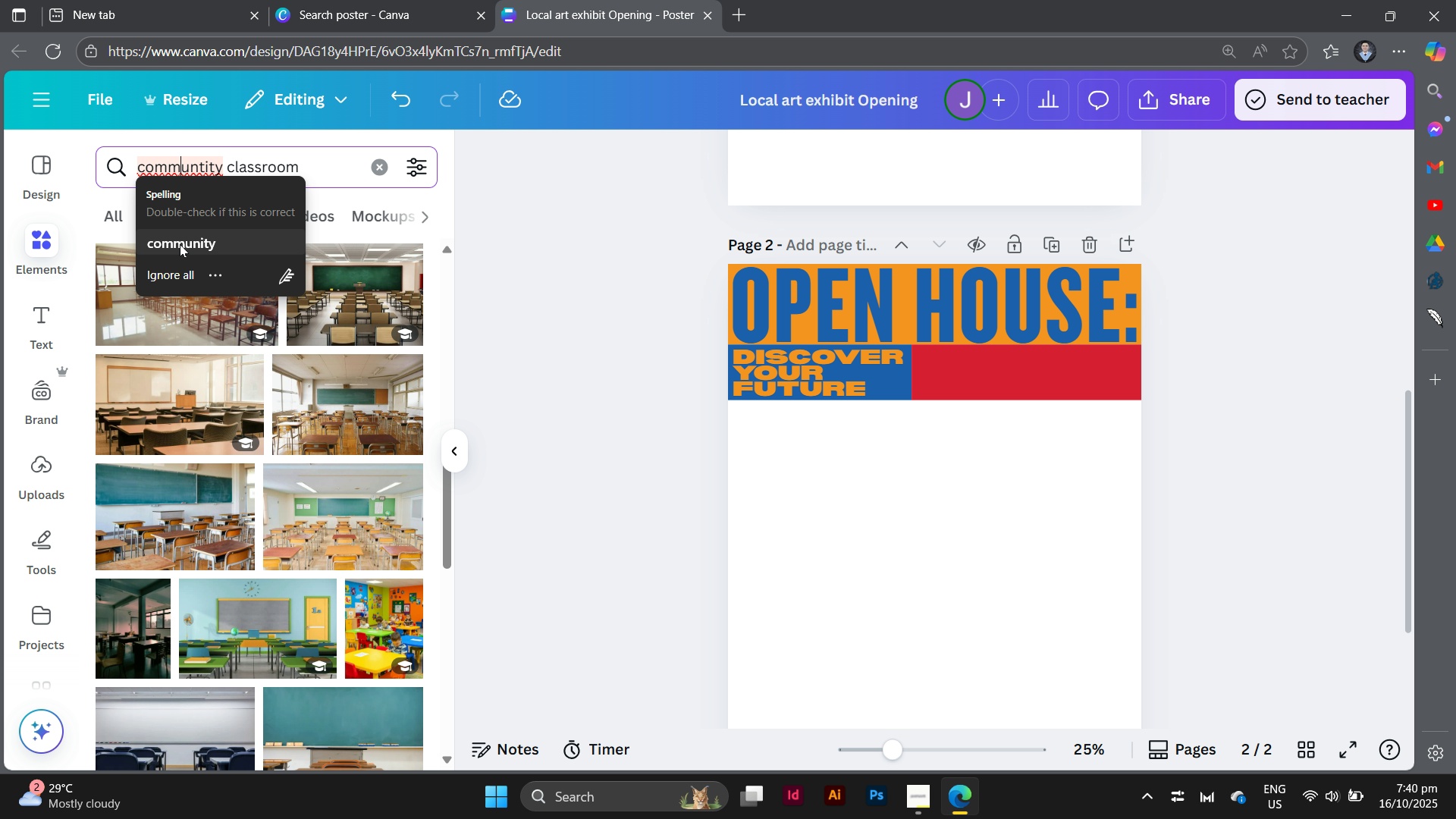 
left_click([180, 244])
 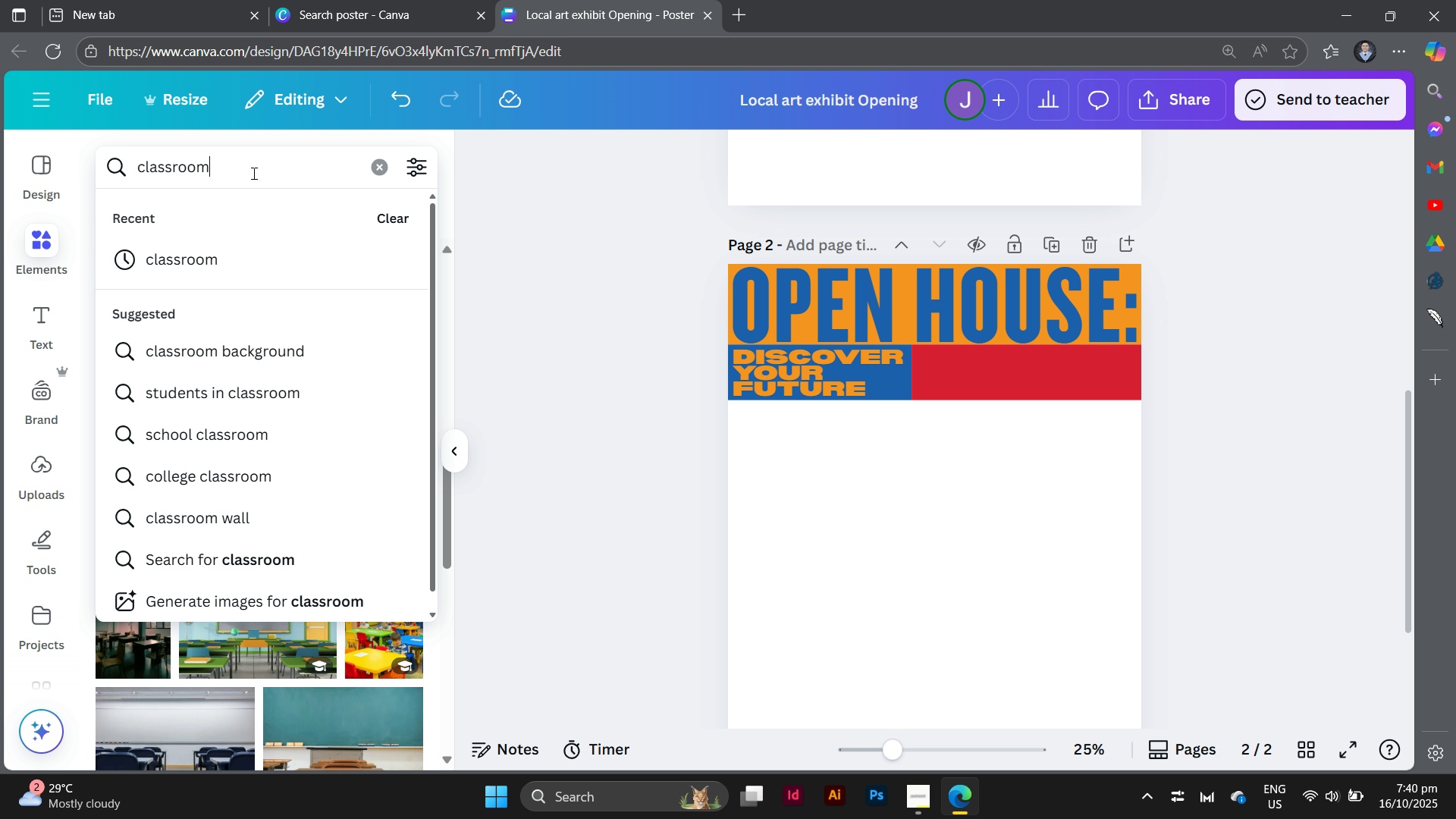 
left_click([253, 173])
 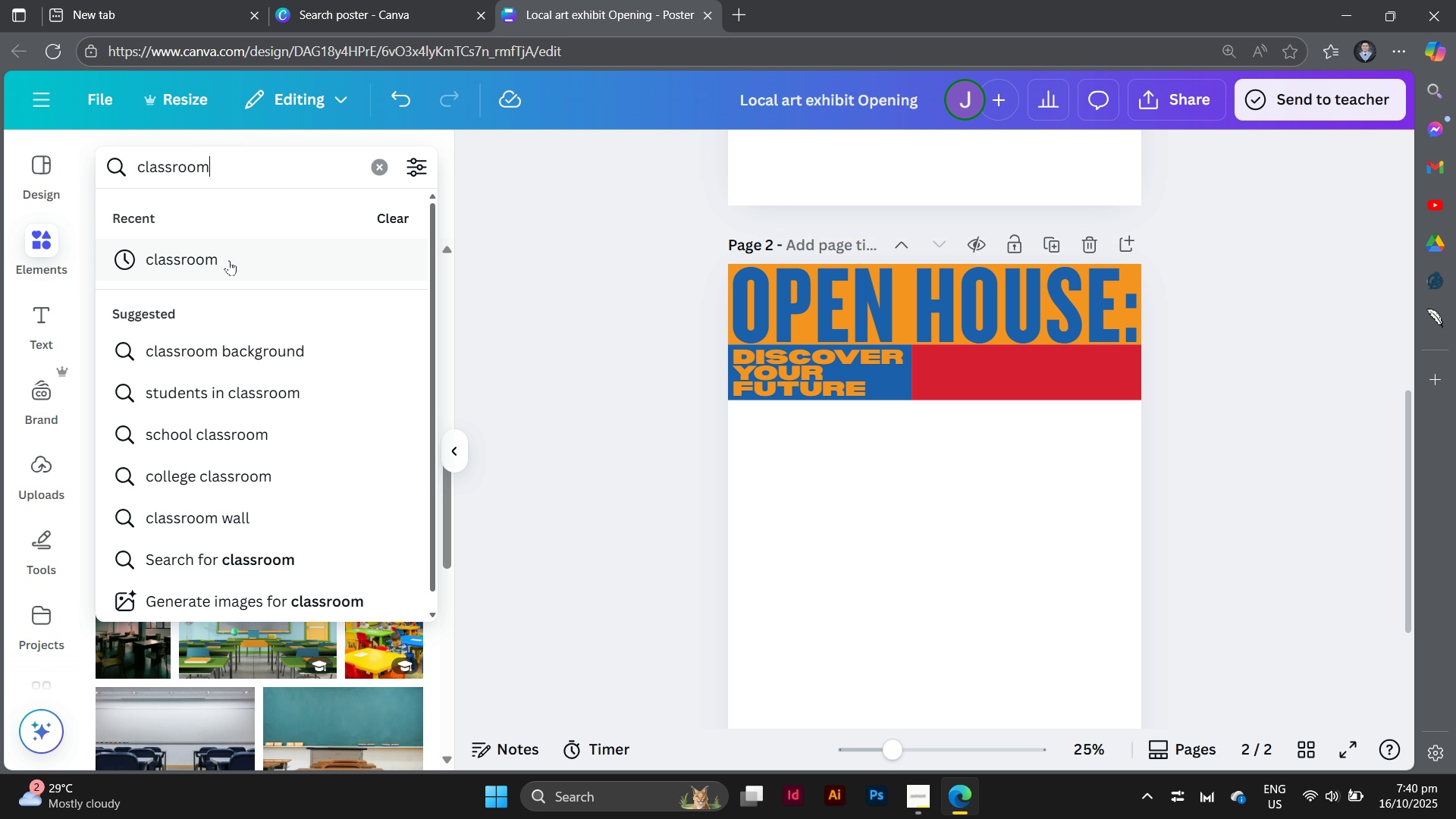 
left_click([229, 261])
 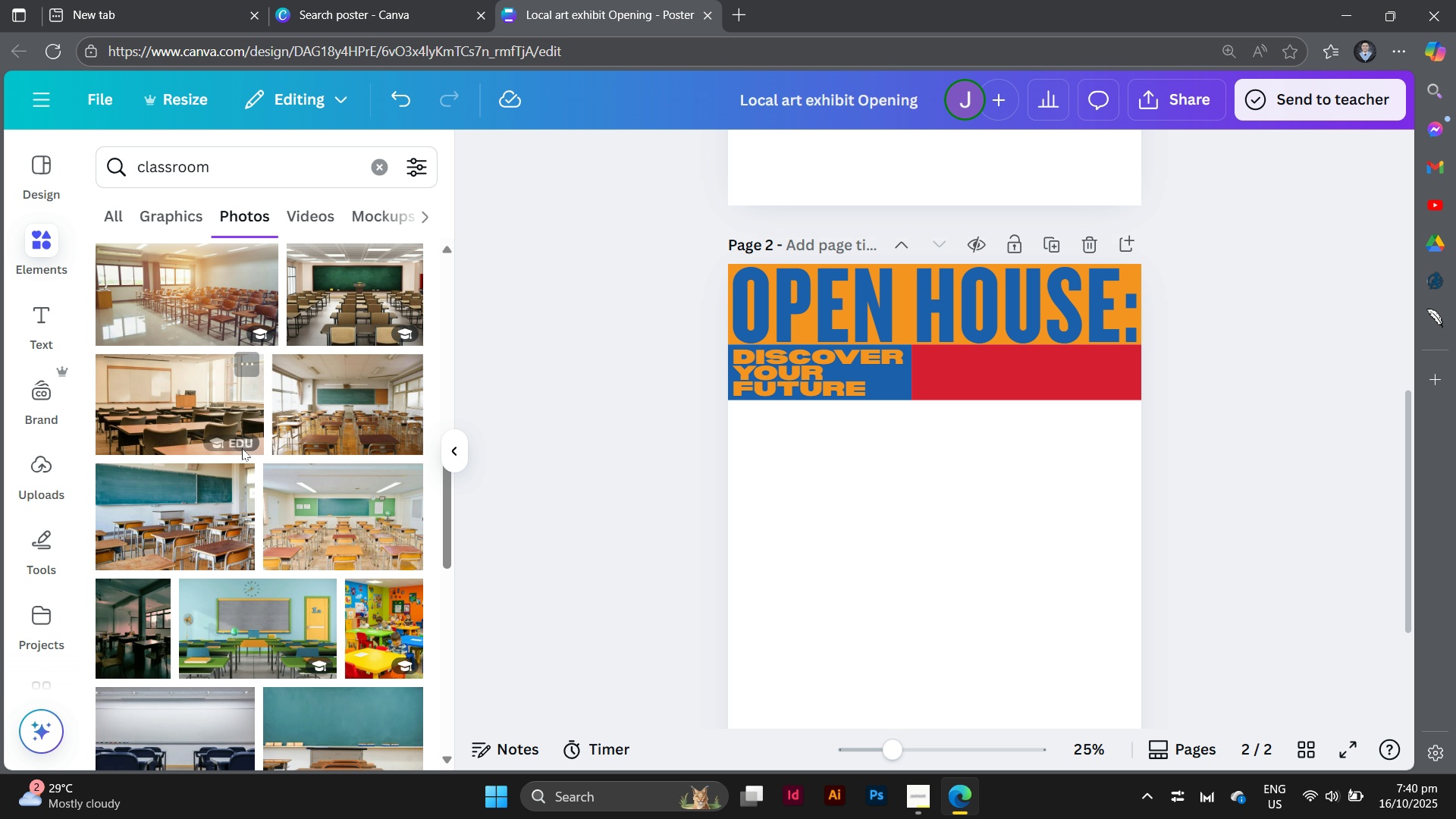 
scroll: coordinate [243, 449], scroll_direction: down, amount: 5.0
 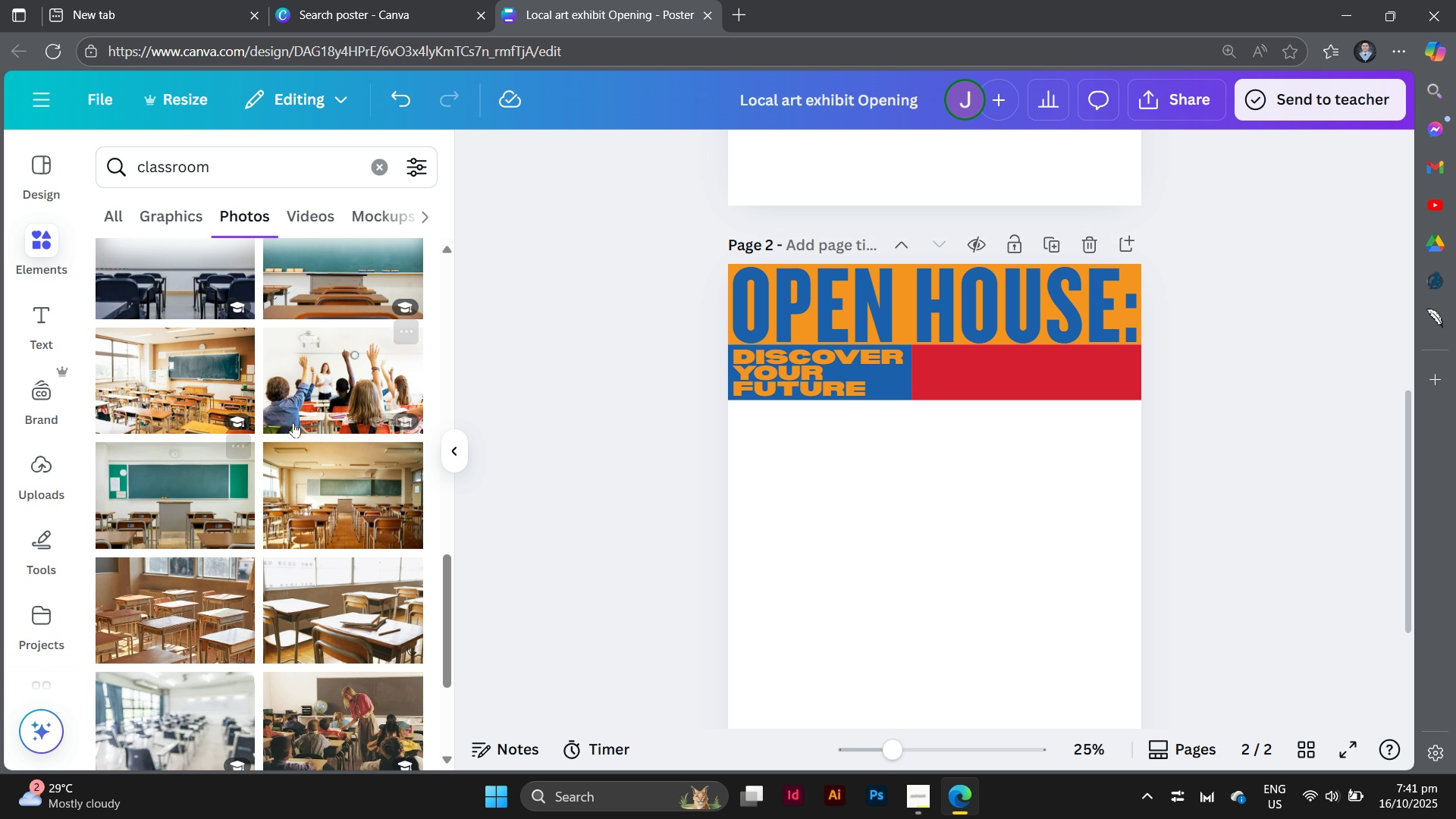 
mouse_move([323, 401])
 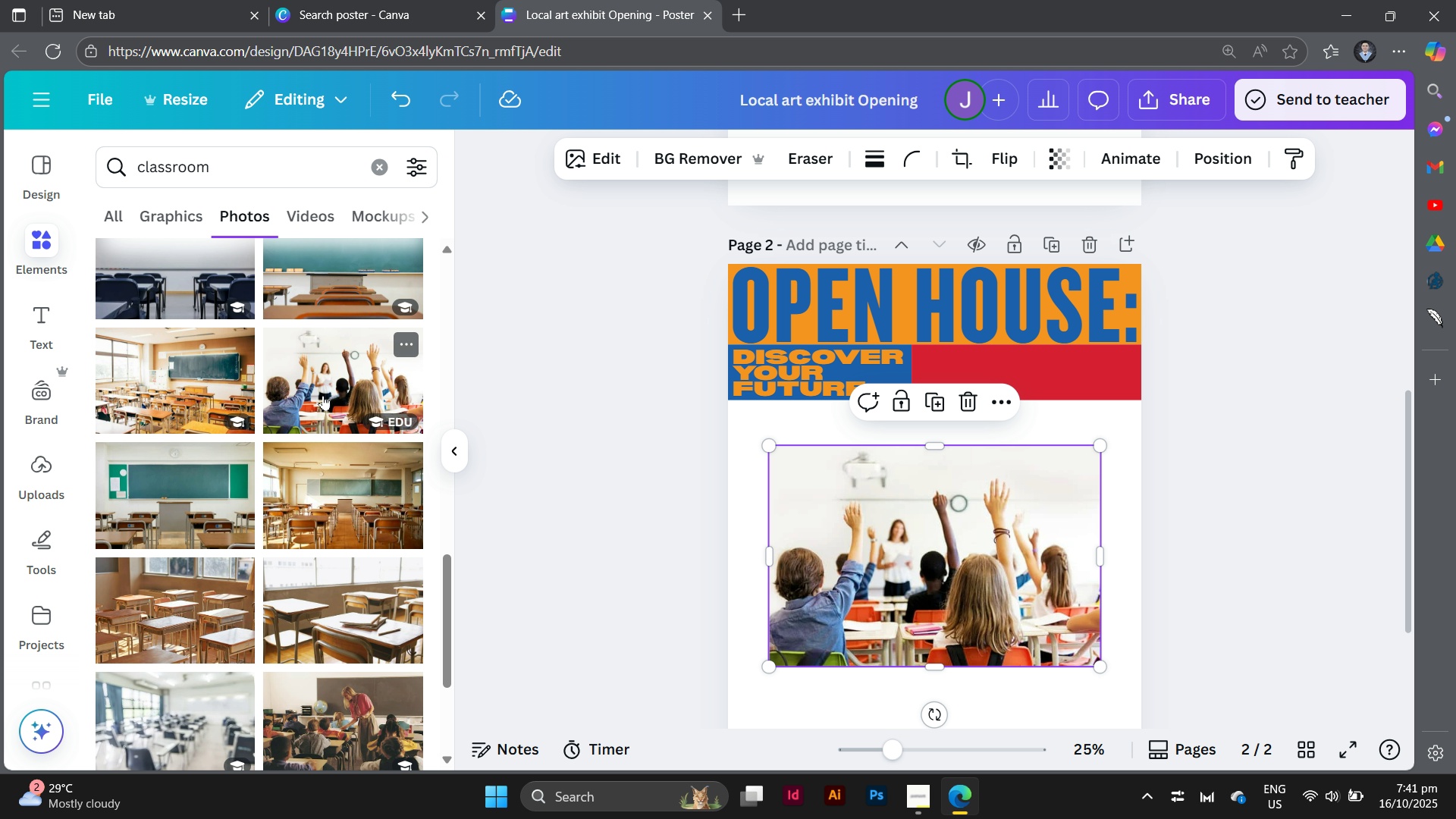 
left_click([323, 395])
 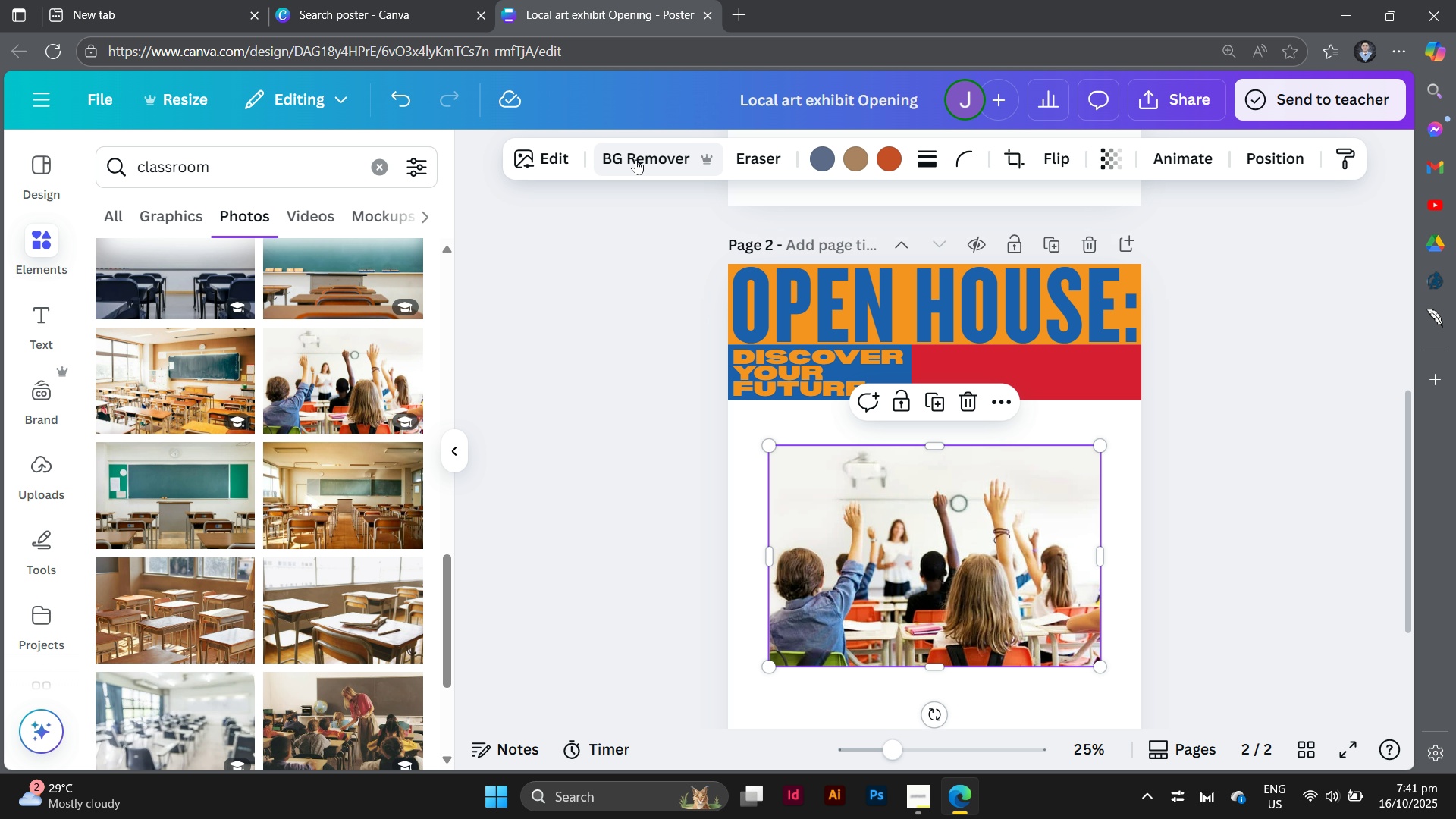 
left_click([636, 159])
 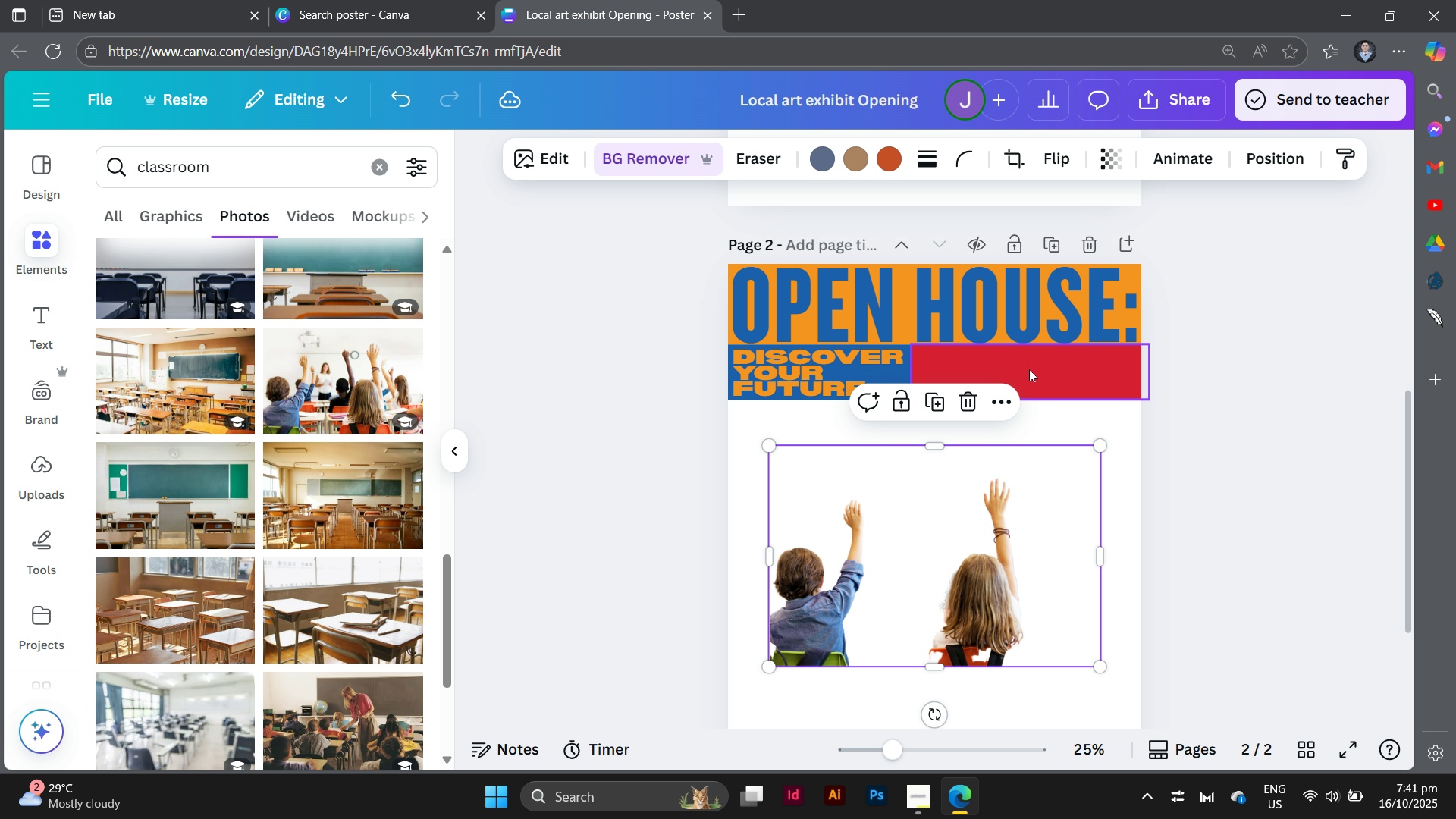 
wait(7.1)
 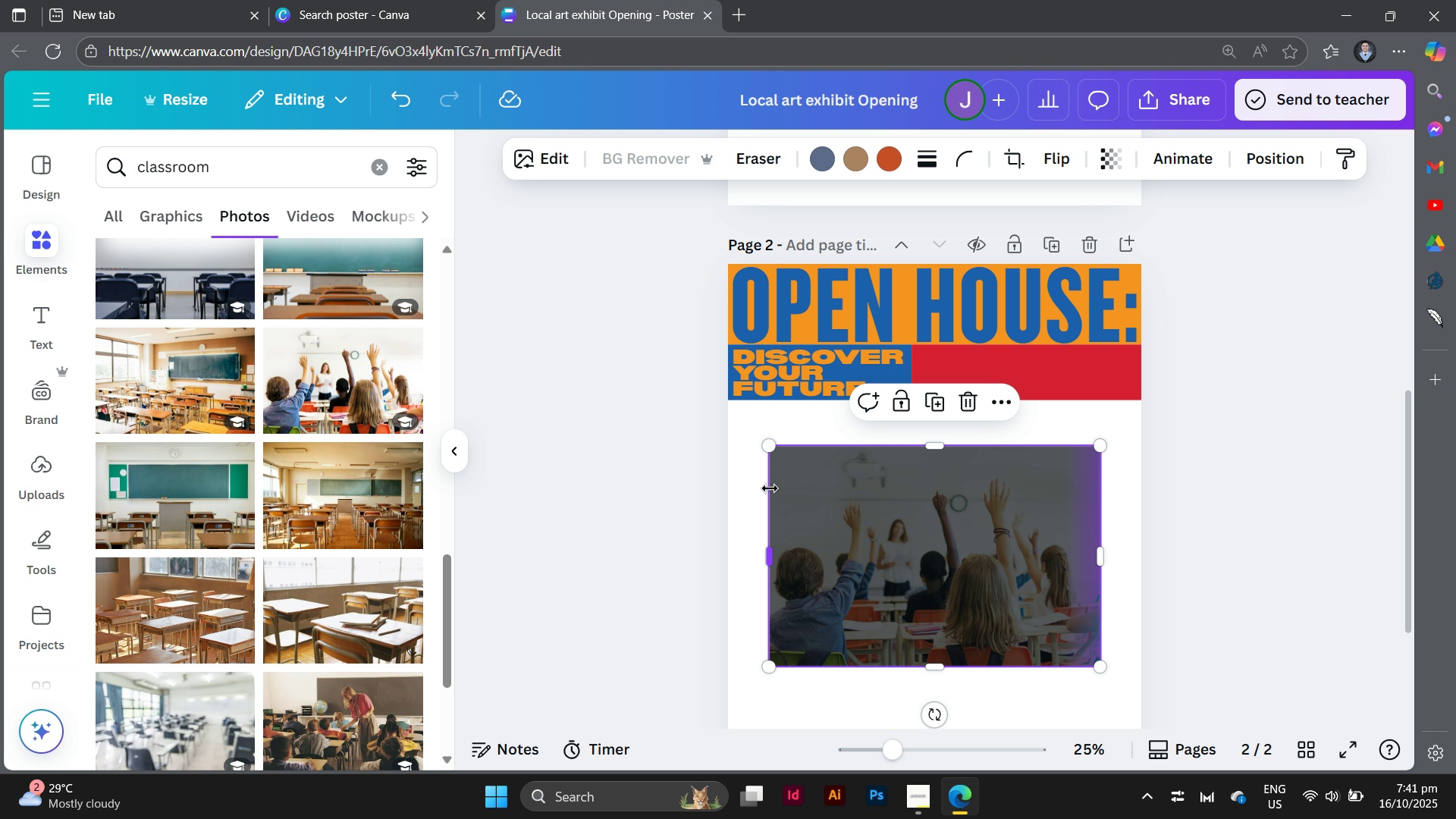 
left_click([1006, 630])
 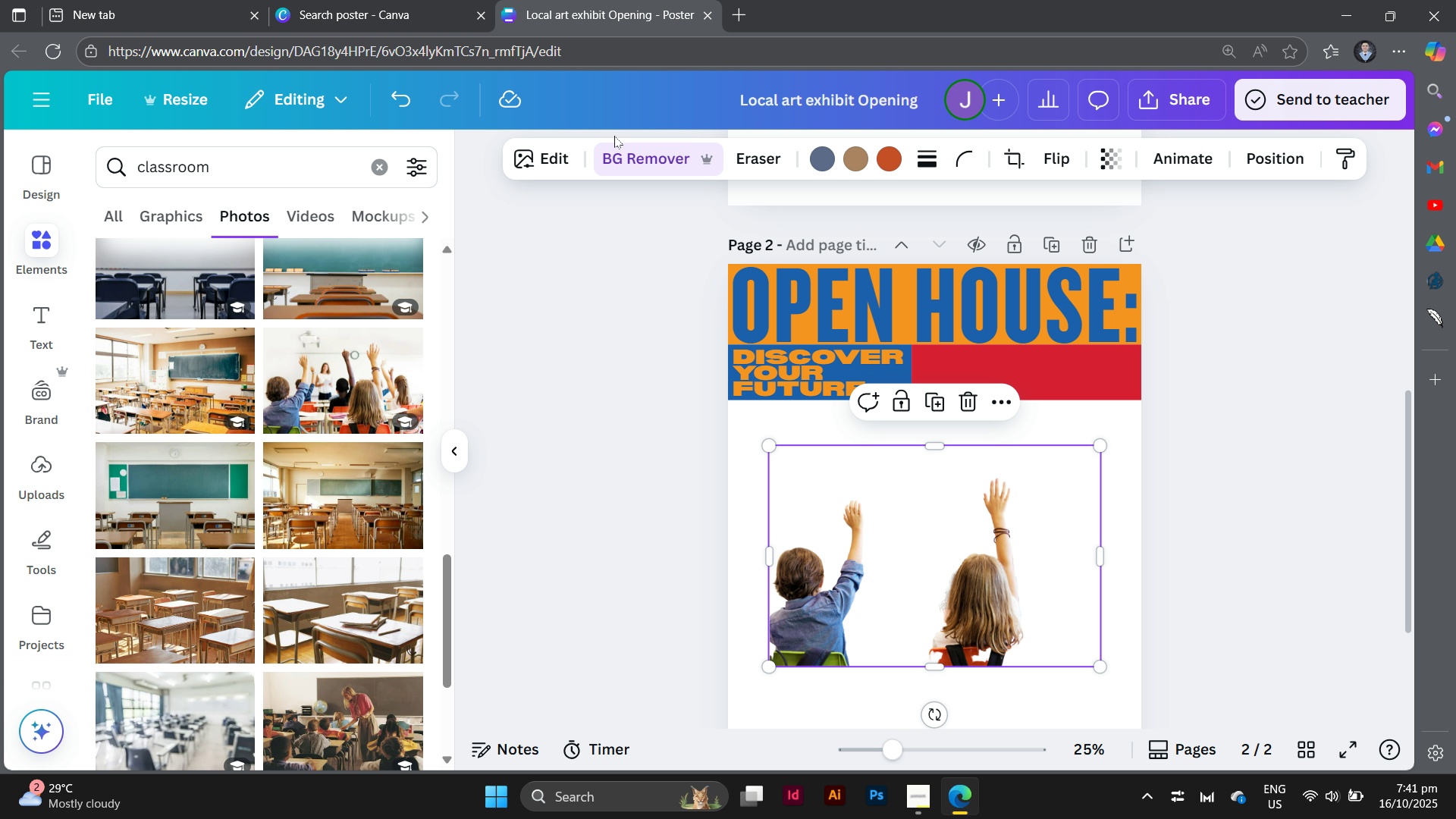 
left_click([613, 145])
 